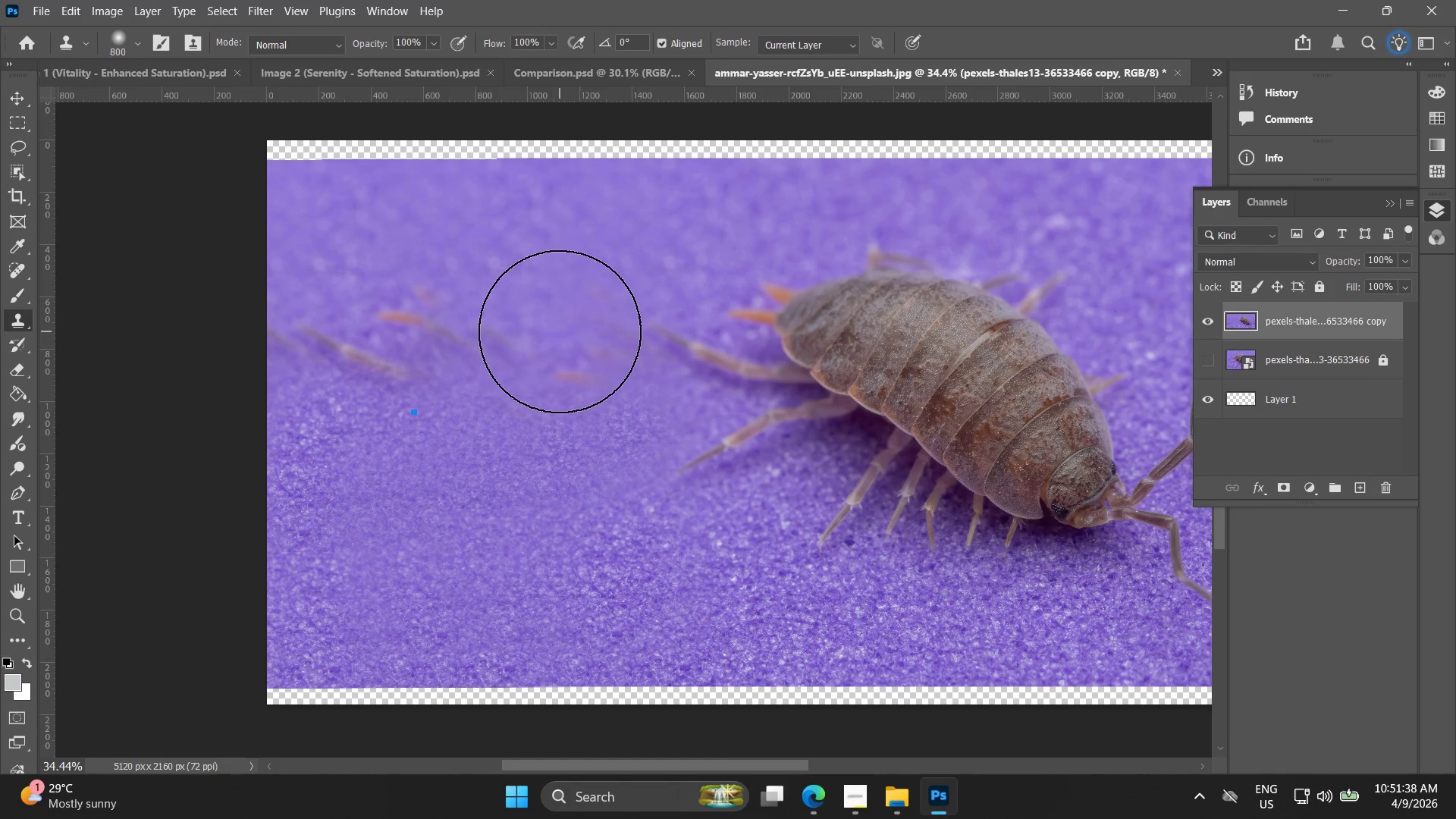 
left_click([559, 270])
 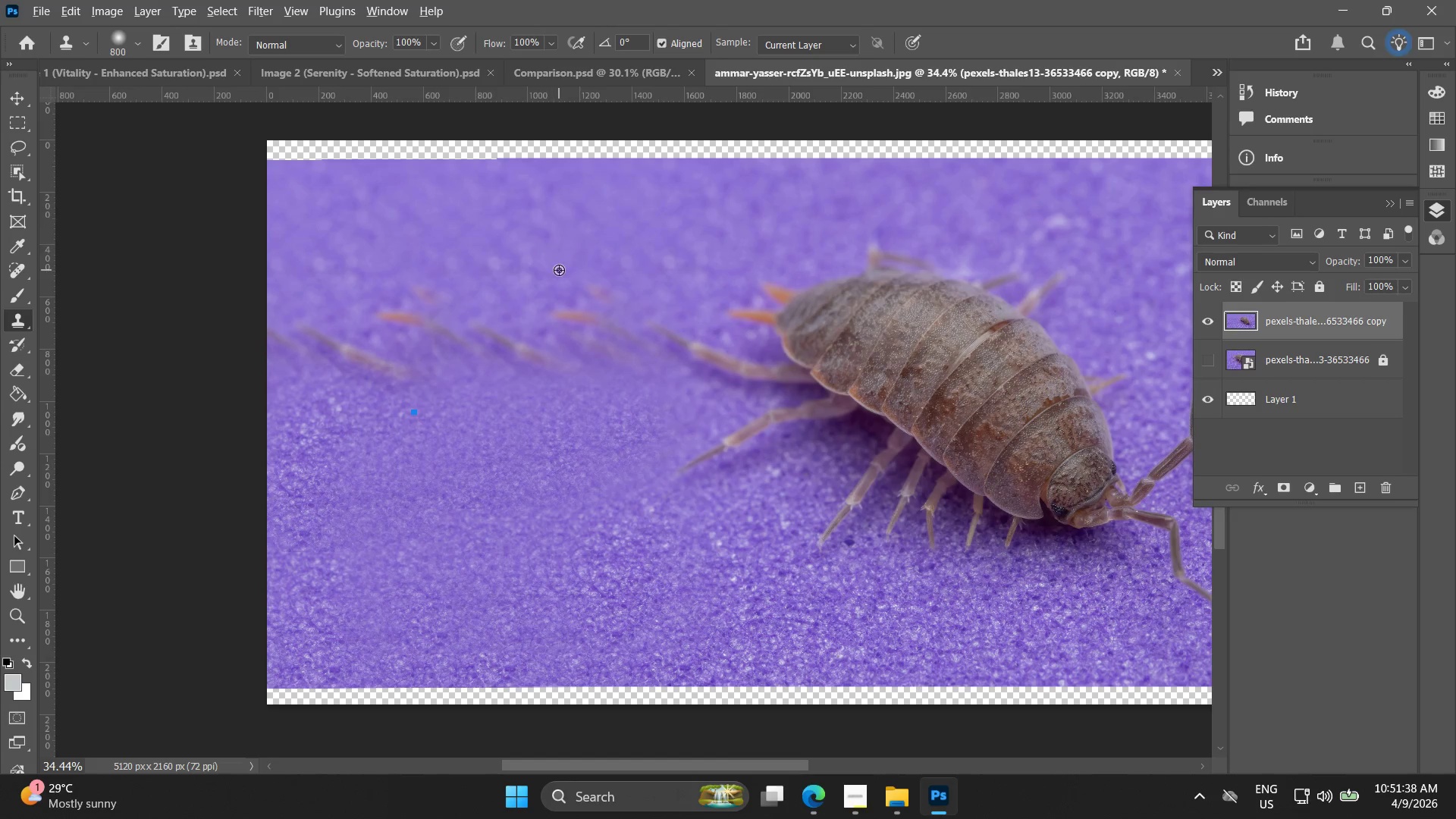 
key(Alt+AltLeft)
 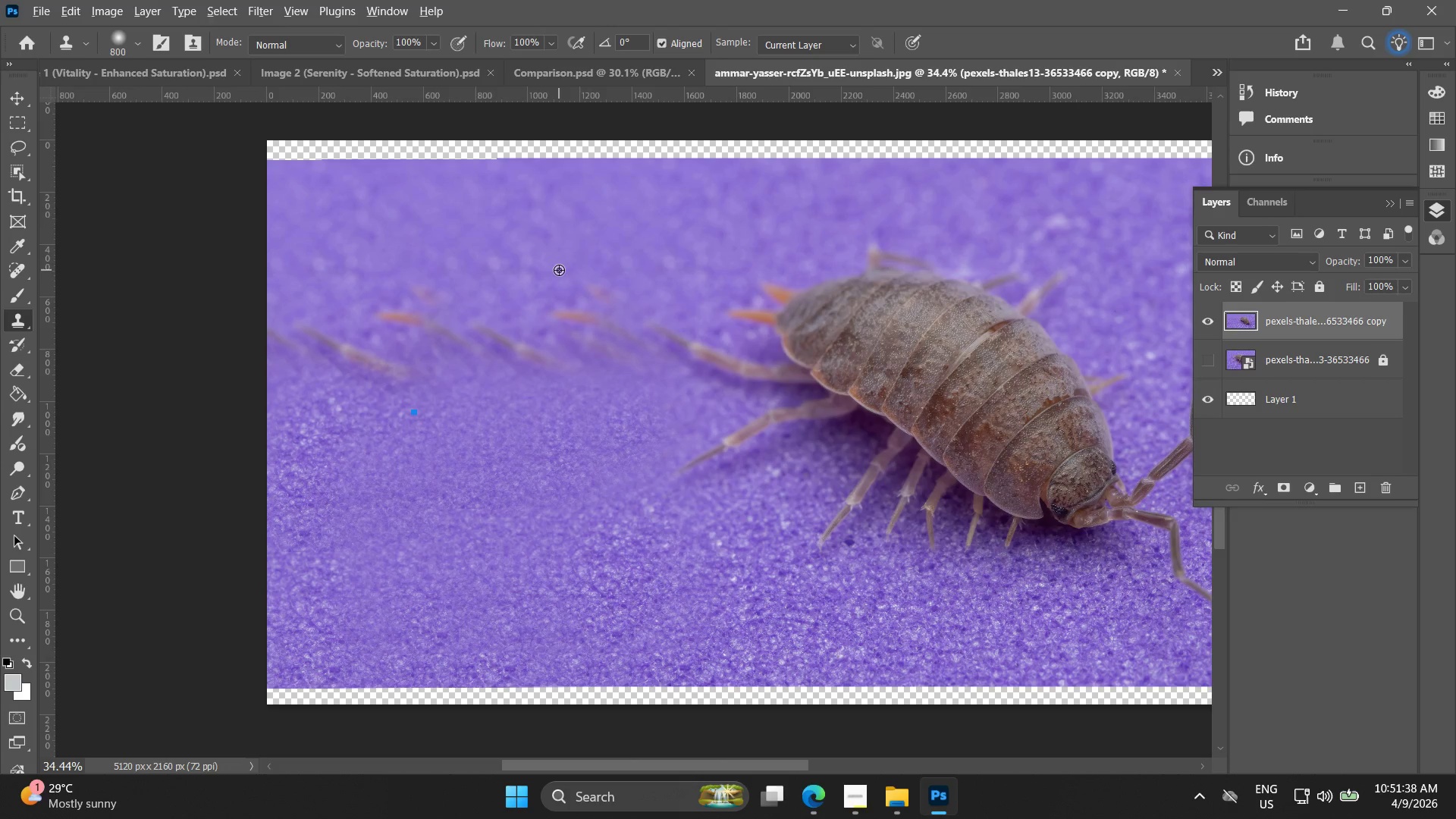 
key(Alt+AltLeft)
 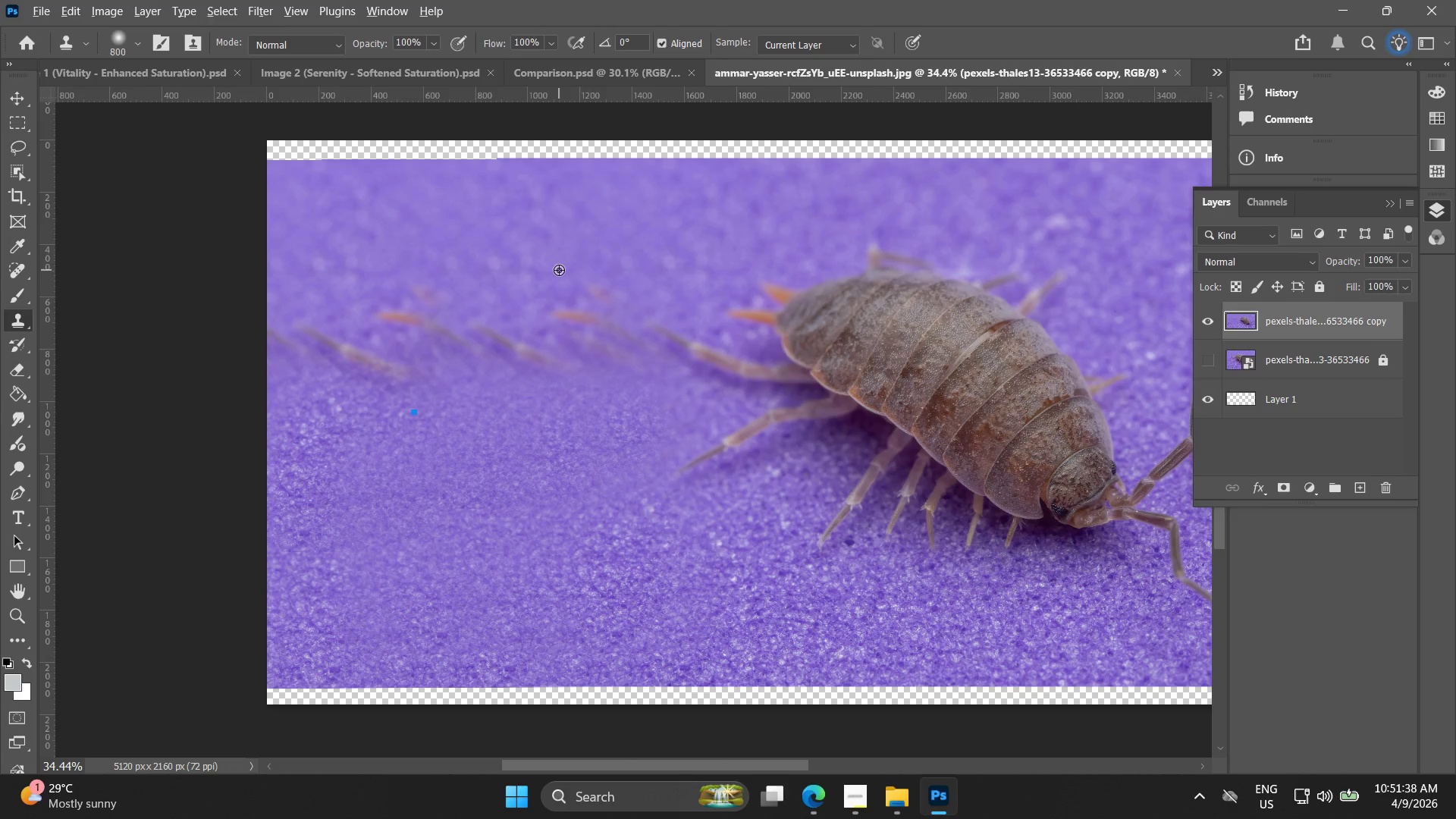 
key(Alt+AltLeft)
 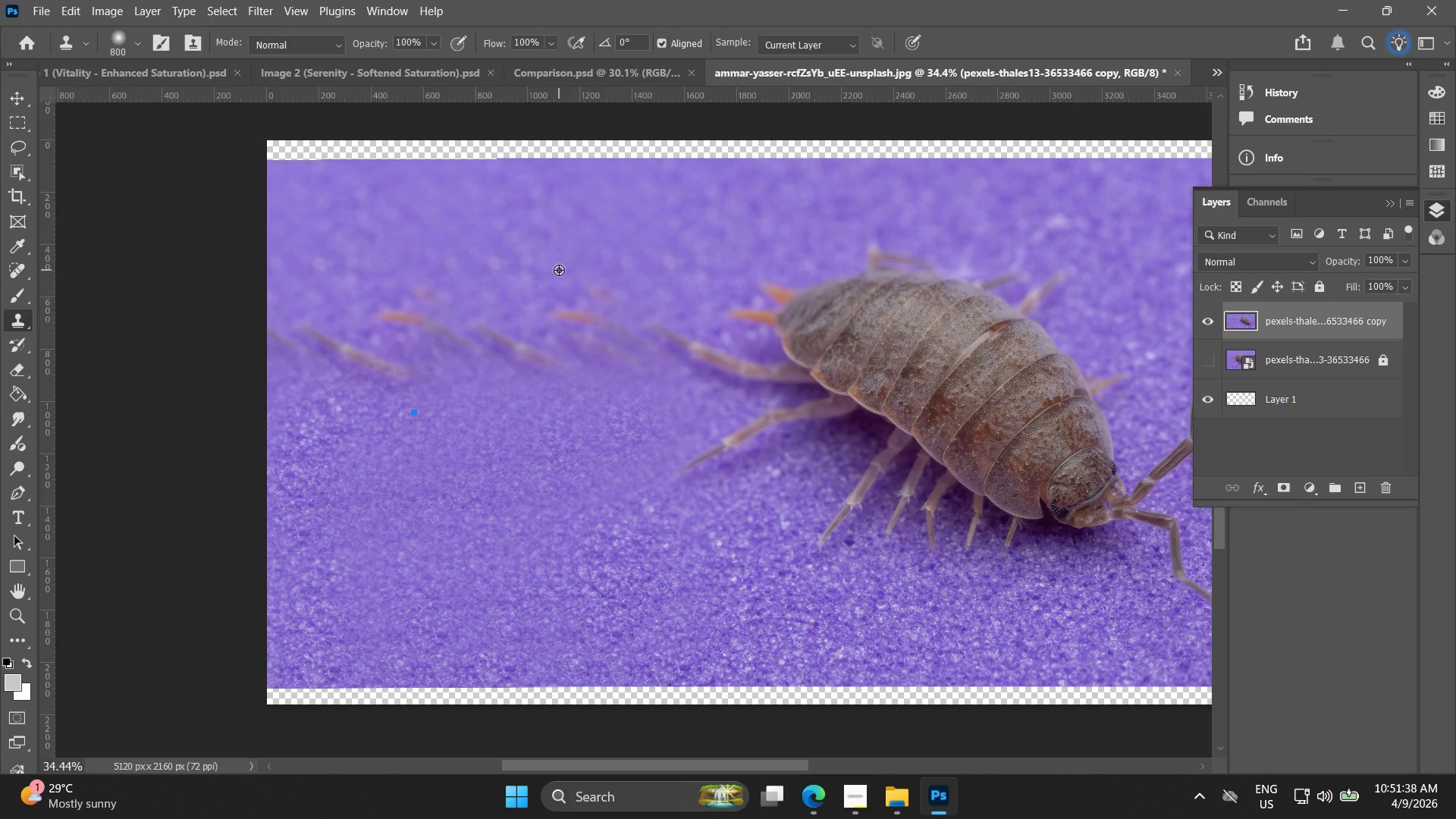 
key(Alt+AltLeft)
 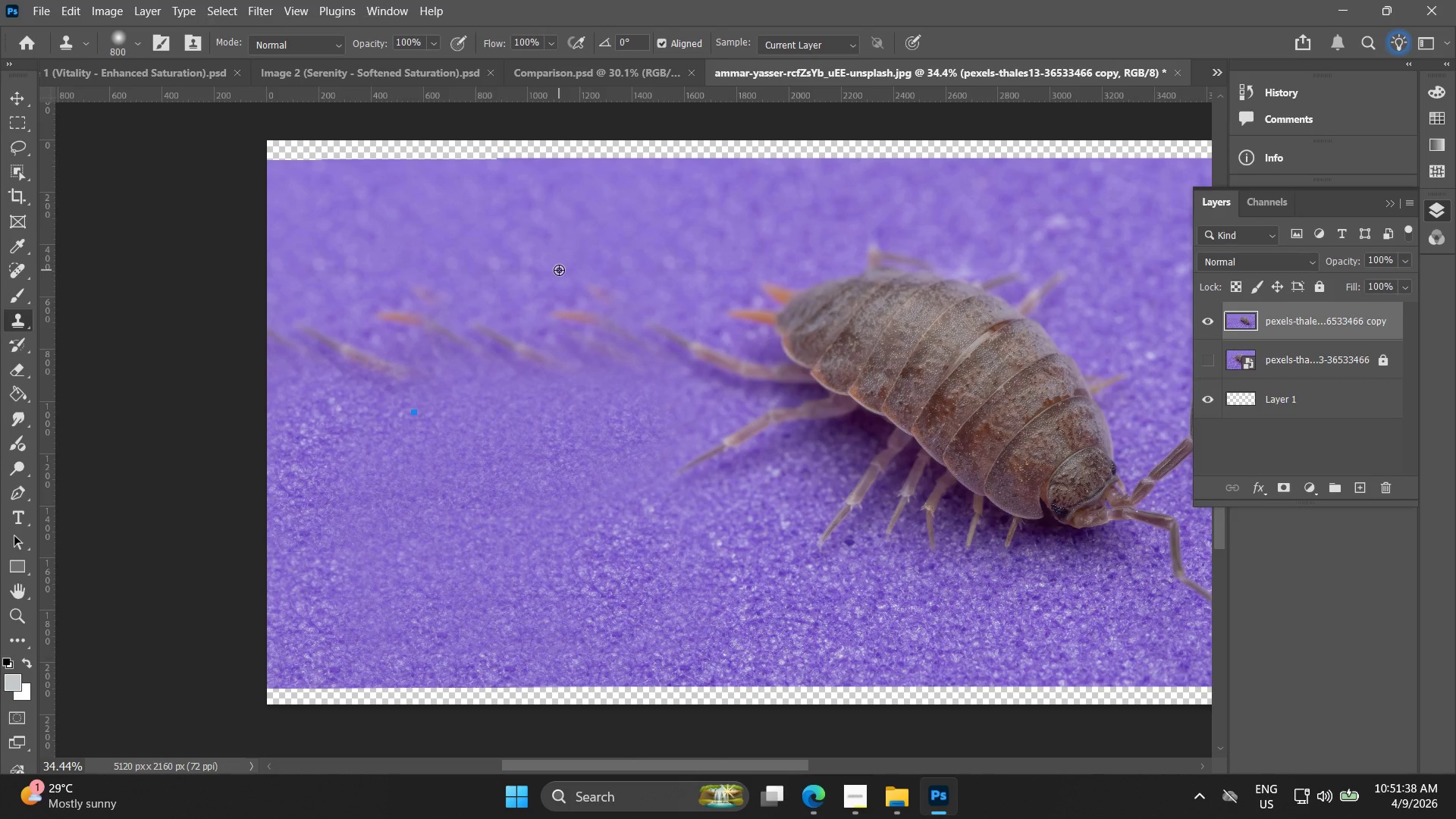 
key(Alt+AltLeft)
 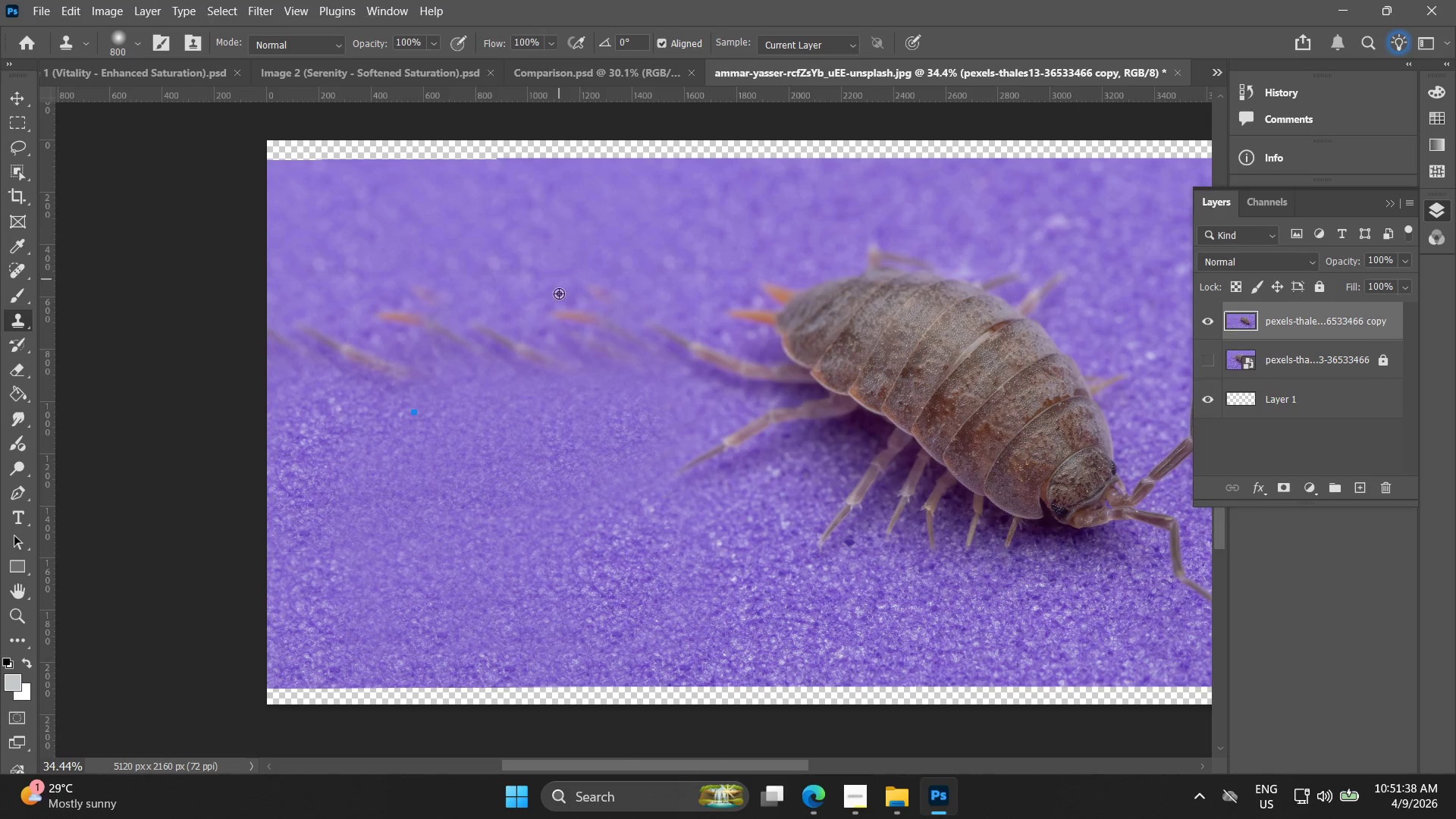 
key(Alt+AltLeft)
 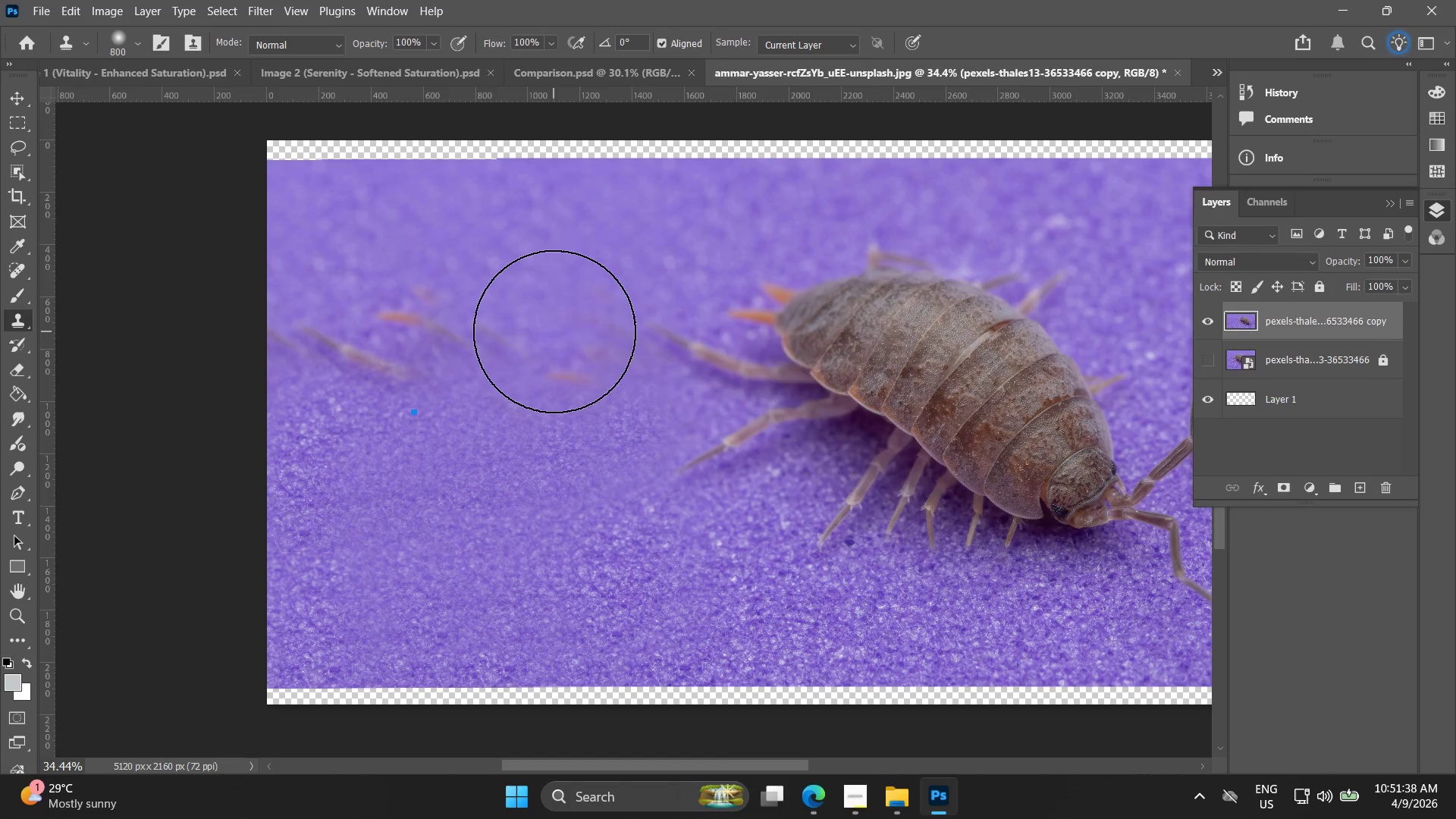 
left_click_drag(start_coordinate=[560, 331], to_coordinate=[566, 355])
 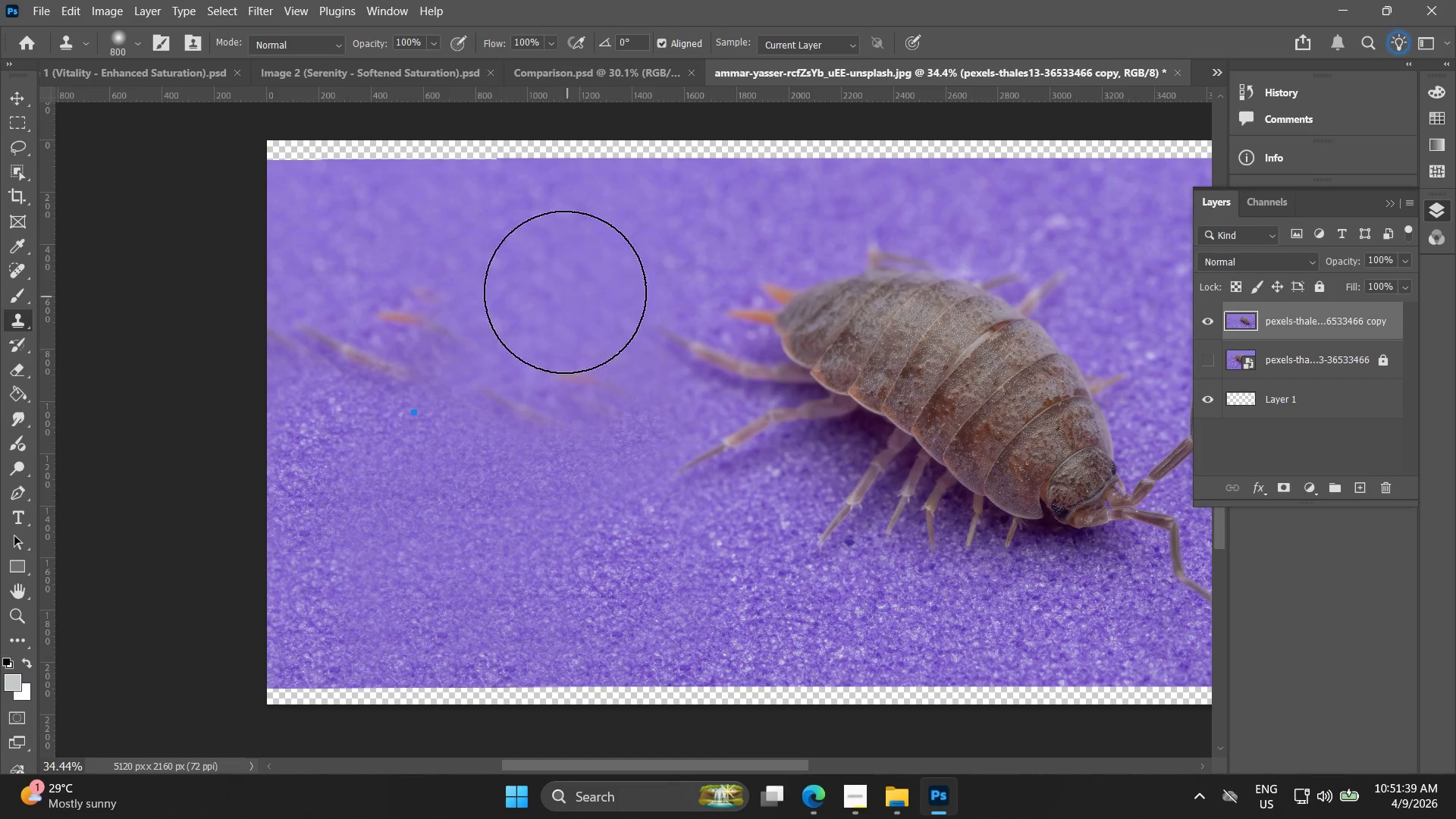 
hold_key(key=AltLeft, duration=0.36)
left_click([573, 250])
 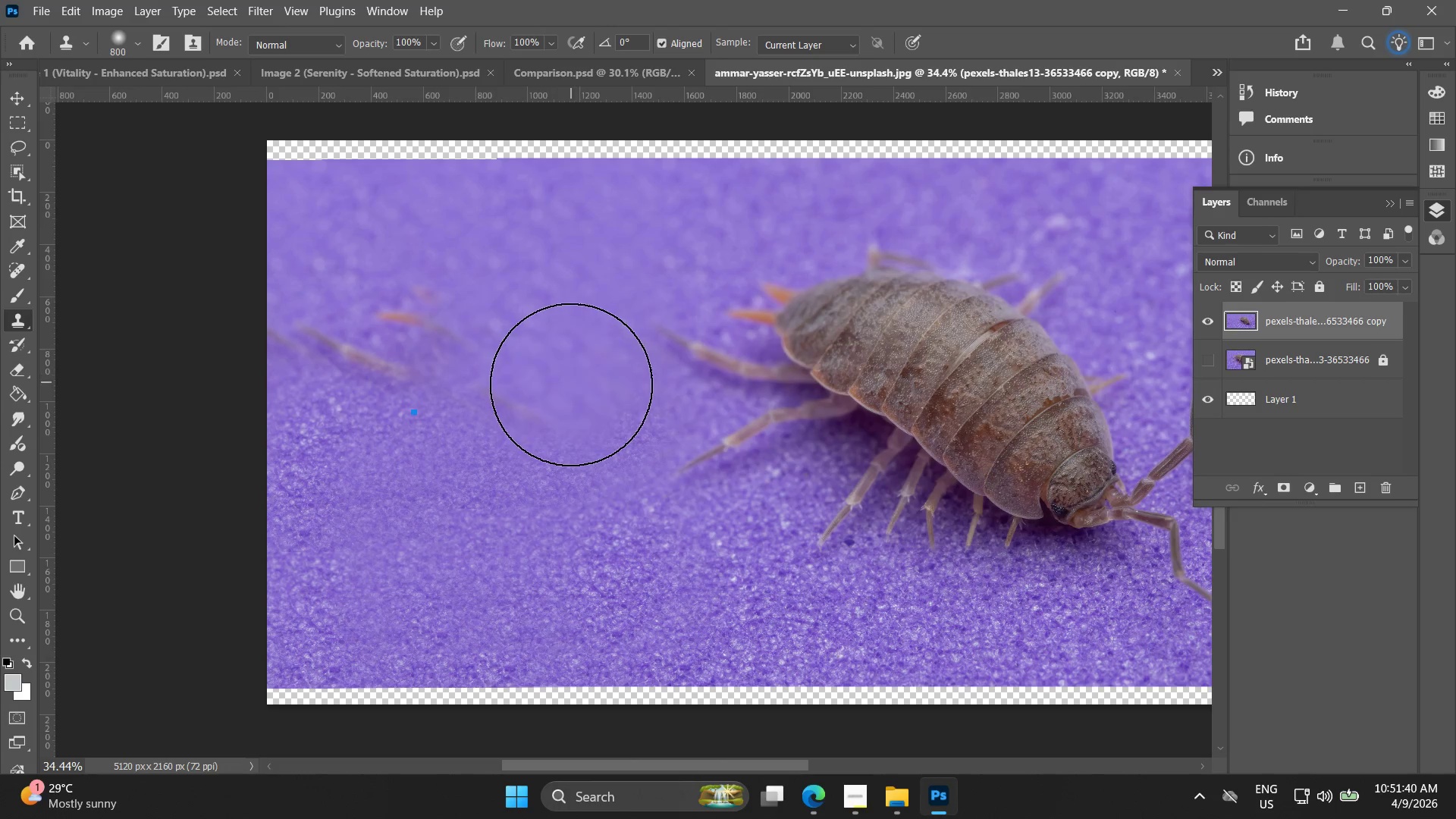 
left_click_drag(start_coordinate=[571, 385], to_coordinate=[207, 328])
 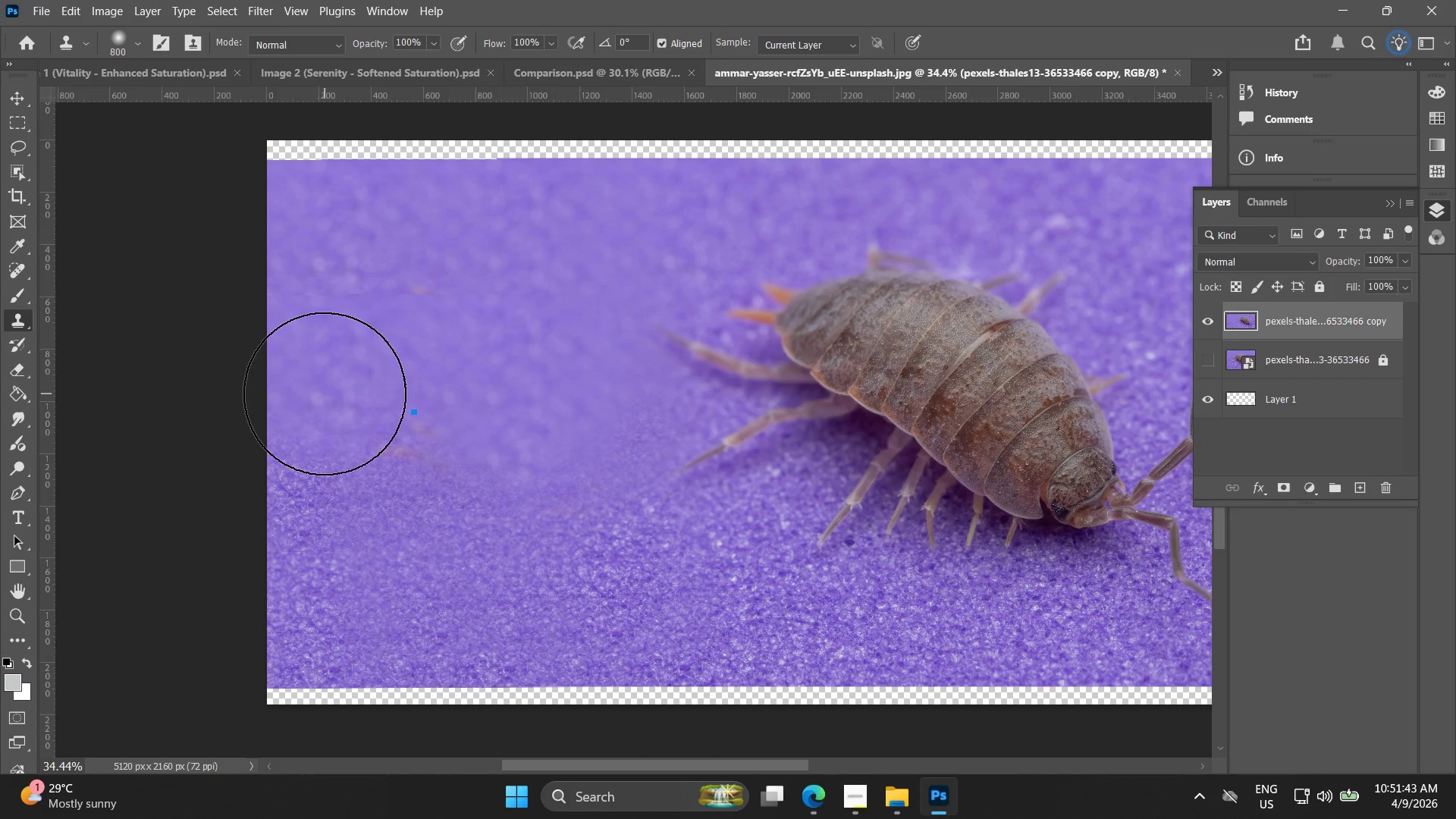 
key(Alt+AltLeft)
 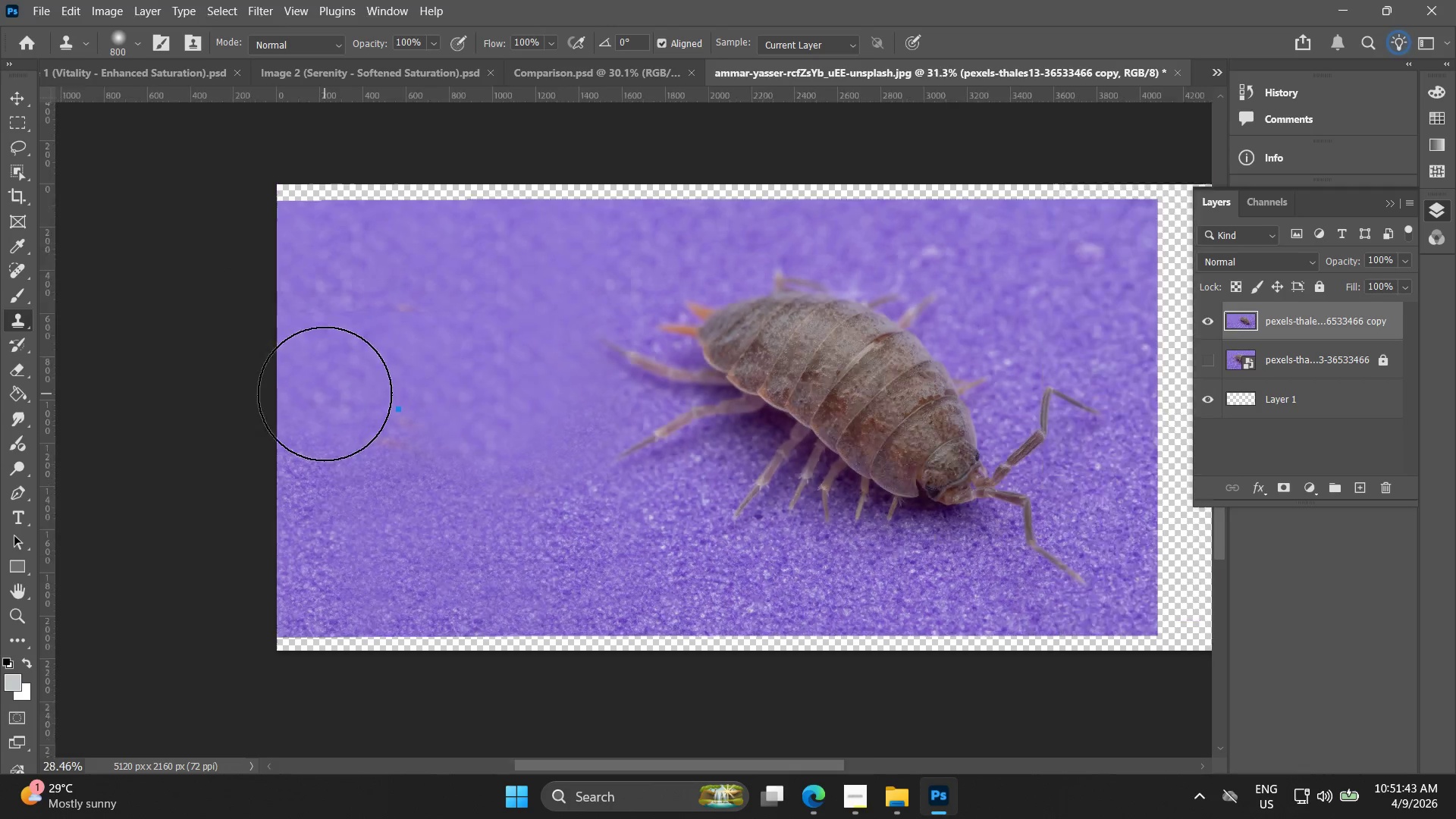 
hold_key(key=Space, duration=0.52)
 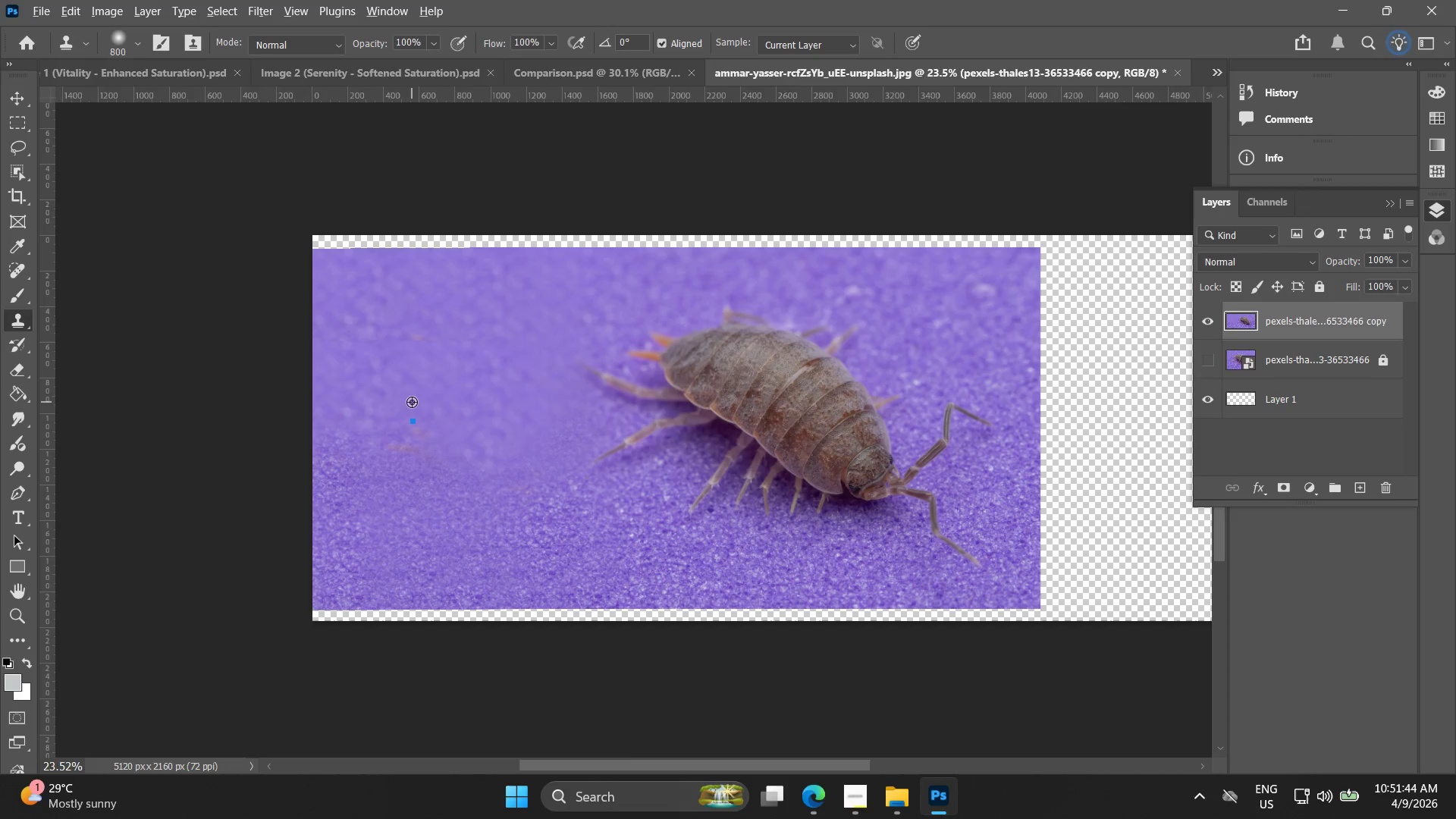 
left_click_drag(start_coordinate=[349, 386], to_coordinate=[376, 401])
 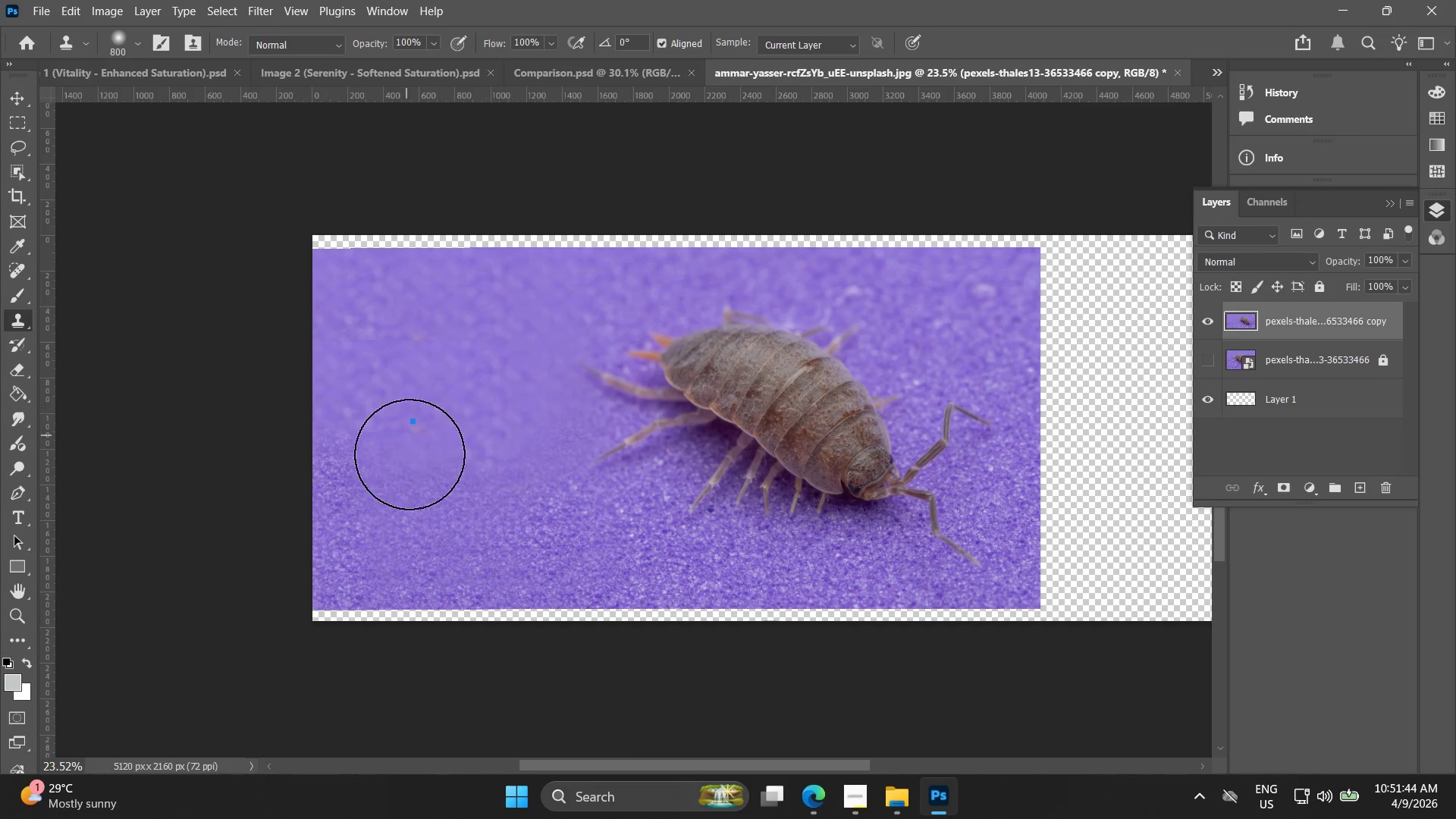 
scroll: coordinate [325, 394], scroll_direction: down, amount: 4.0
 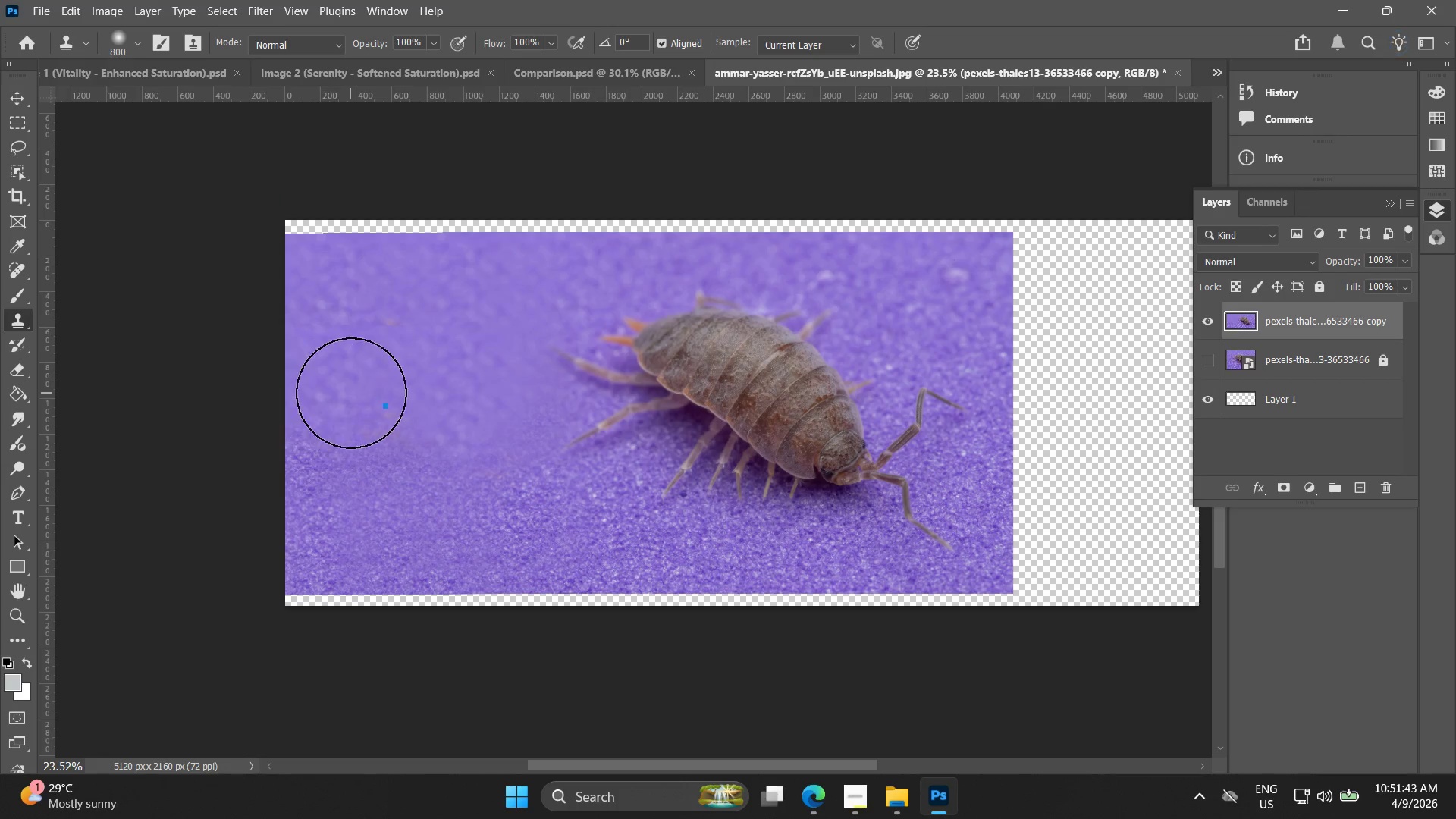 
key(Alt+AltLeft)
 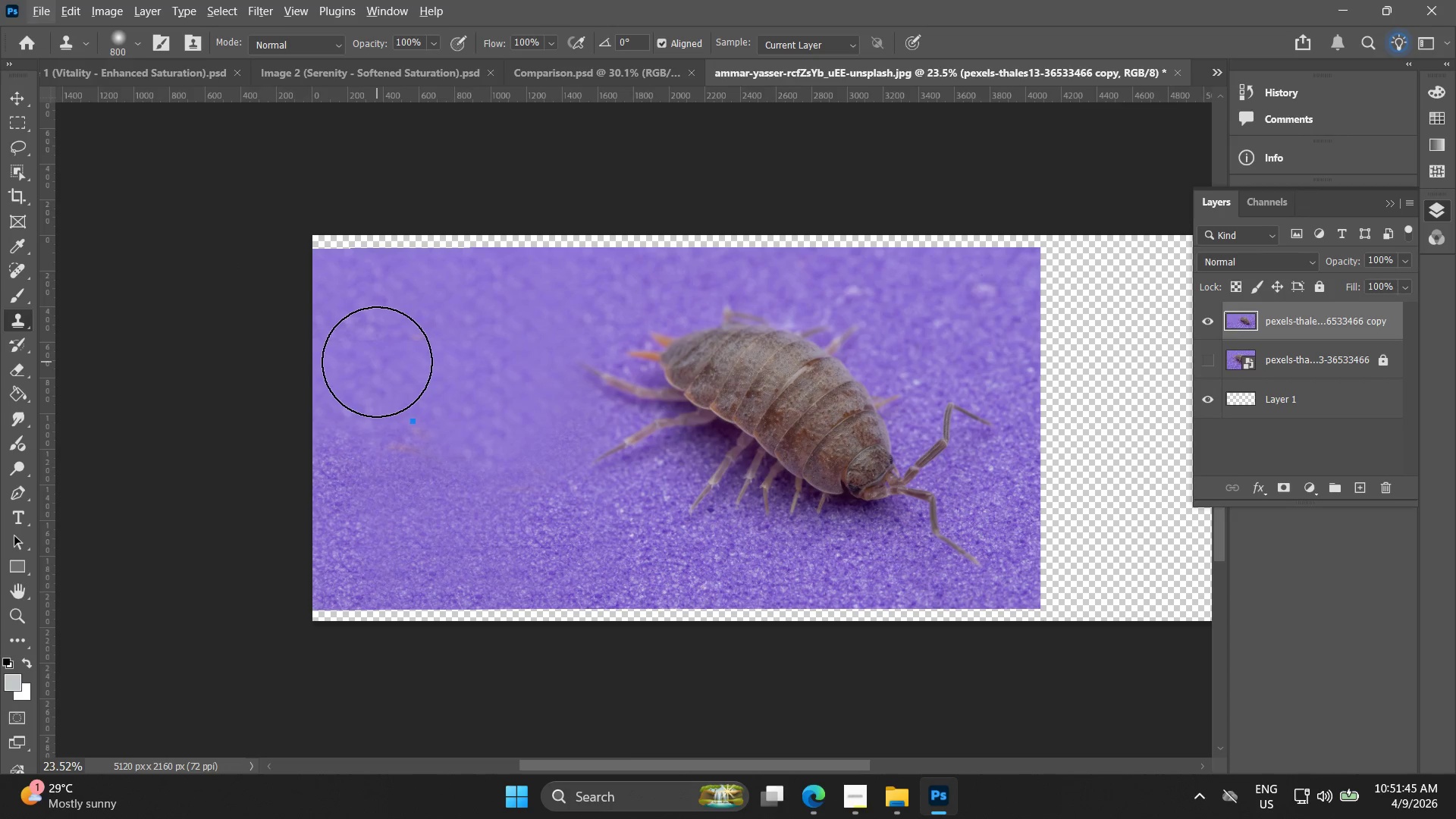 
hold_key(key=AltLeft, duration=0.33)
left_click([355, 365])
 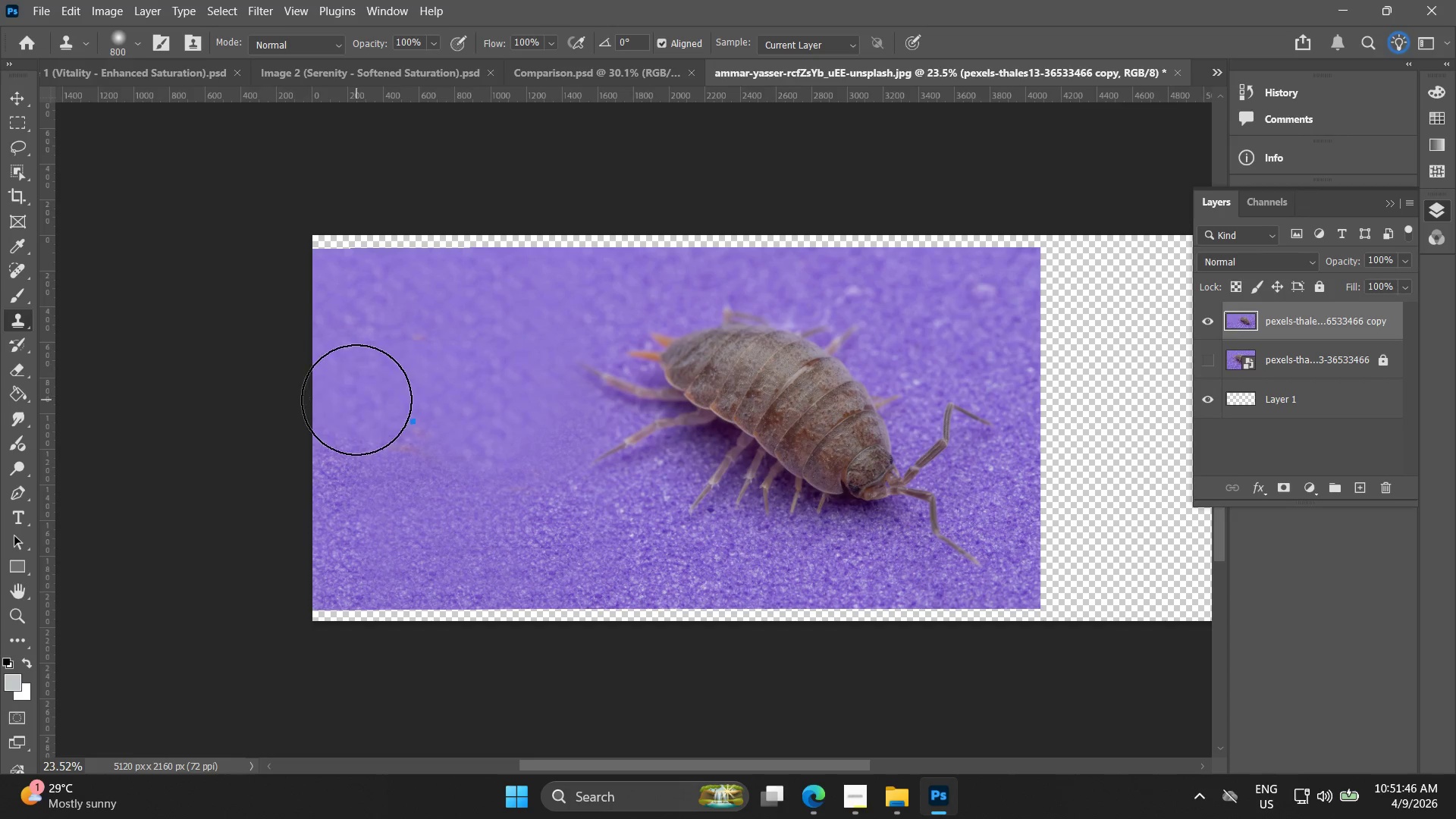 
left_click_drag(start_coordinate=[360, 407], to_coordinate=[351, 552])
 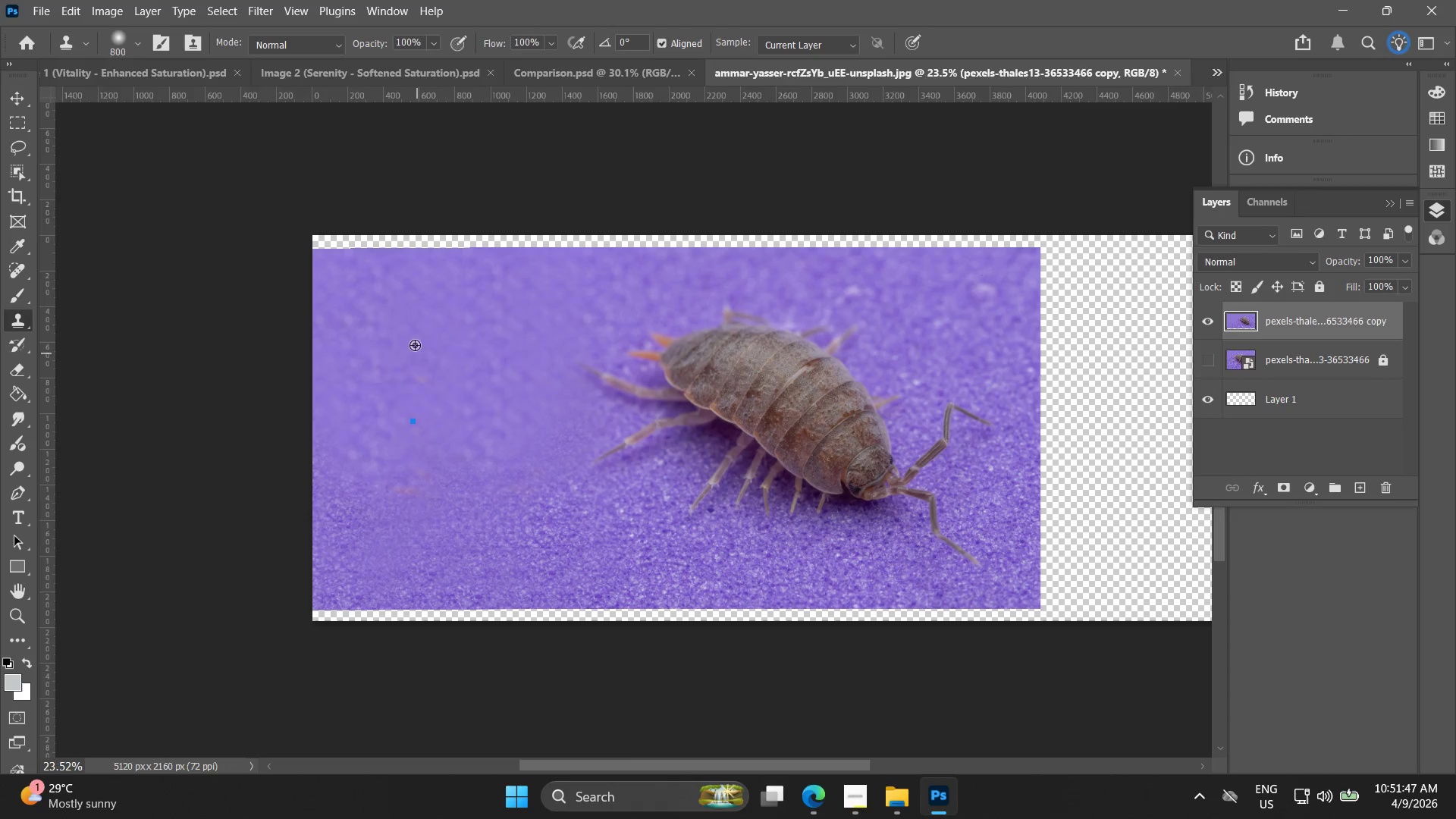 
hold_key(key=AltLeft, duration=0.39)
left_click([398, 344])
 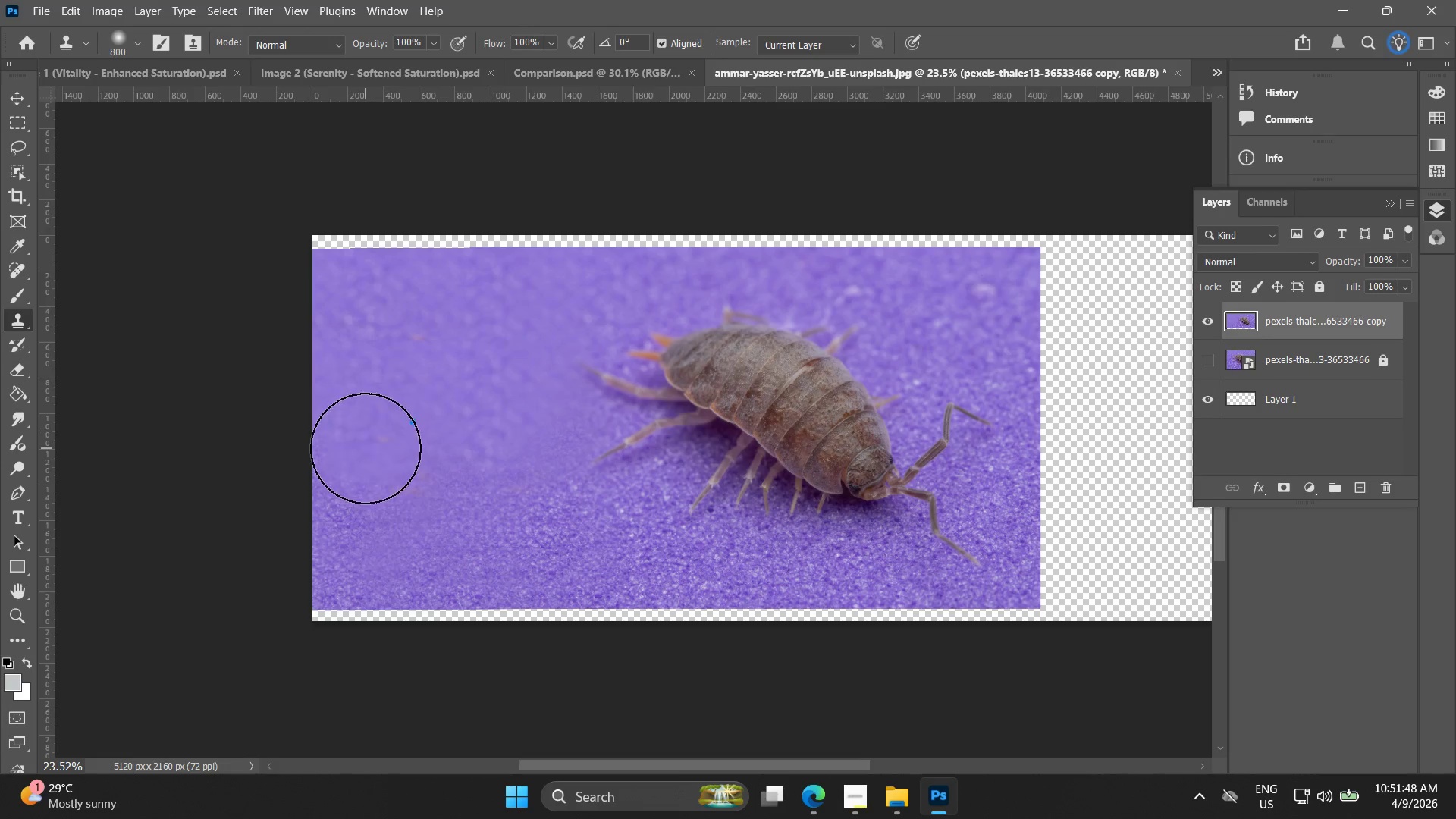 
left_click_drag(start_coordinate=[364, 453], to_coordinate=[342, 259])
 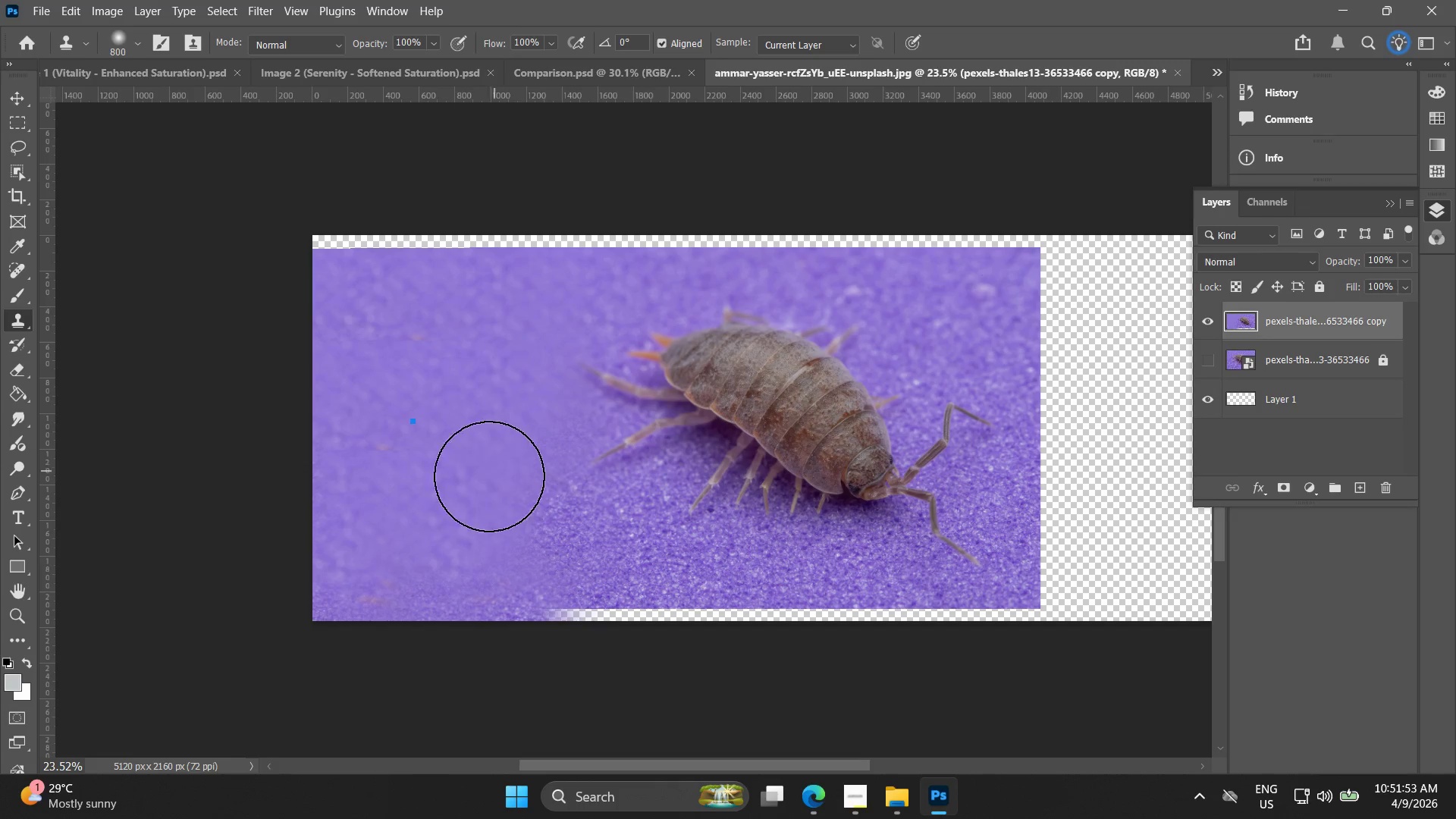 
hold_key(key=AltLeft, duration=0.56)
left_click_drag(start_coordinate=[573, 533], to_coordinate=[569, 531])
 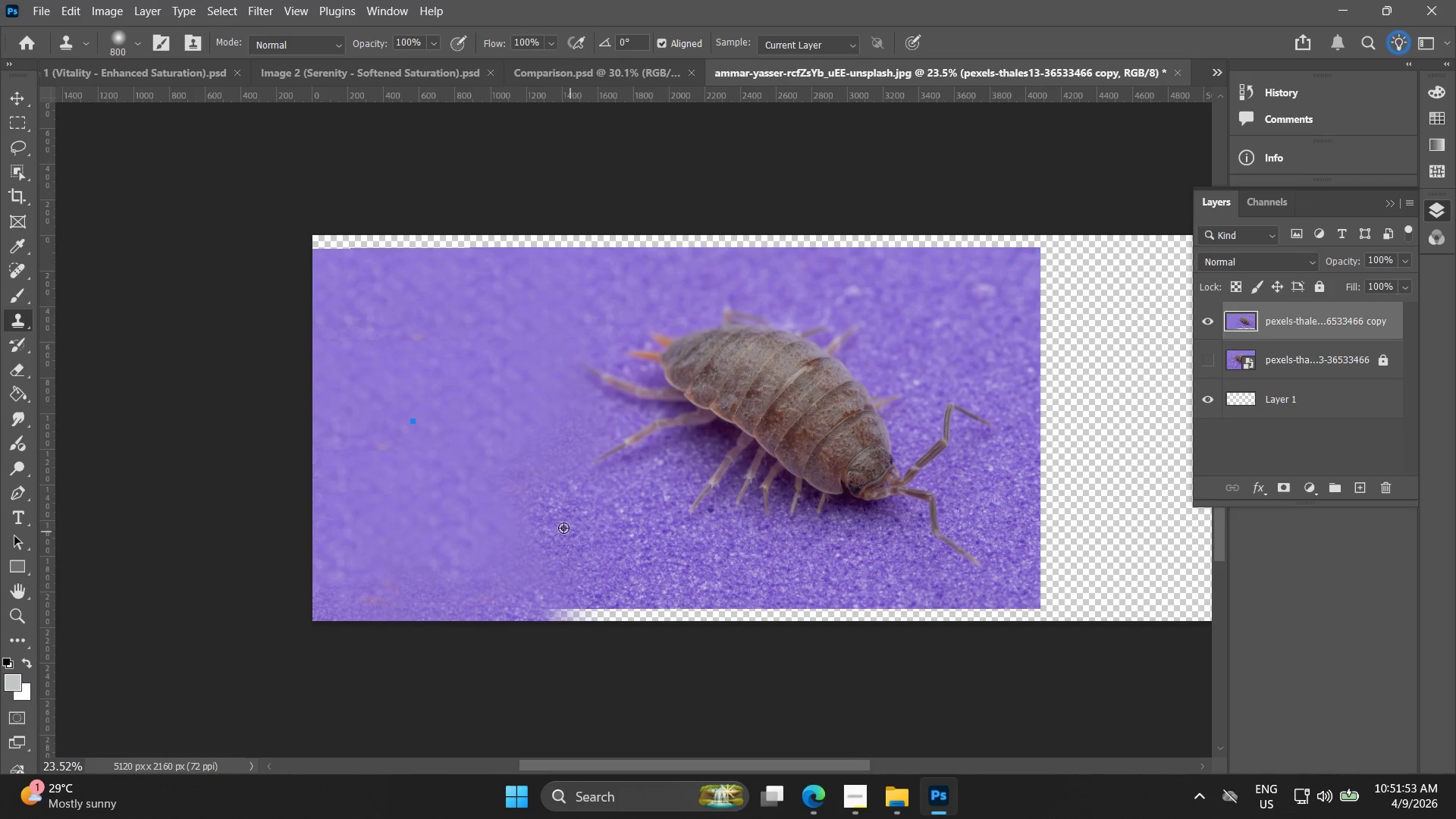 
hold_key(key=AltLeft, duration=8.91)
left_click_drag(start_coordinate=[475, 452], to_coordinate=[453, 451])
 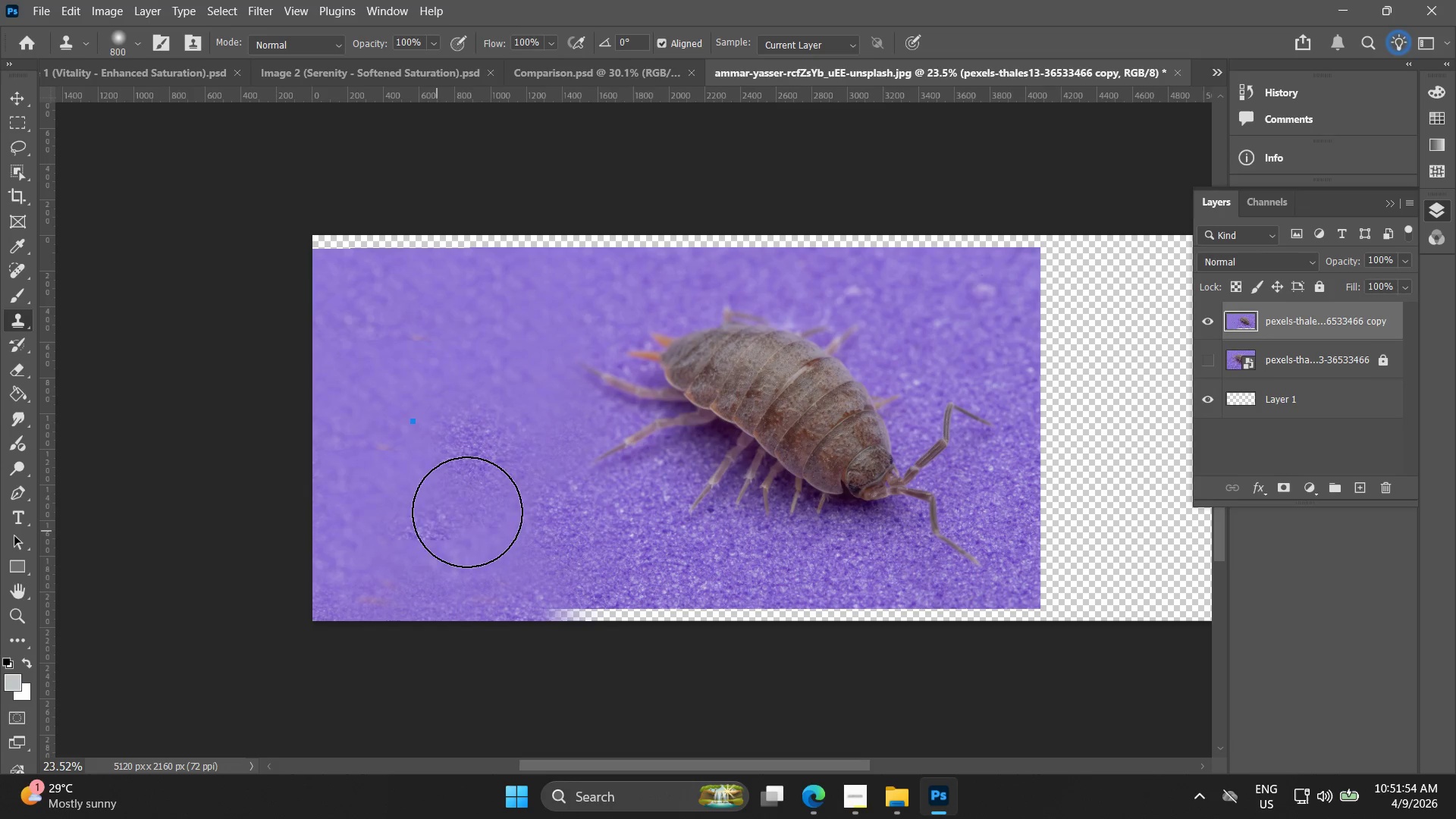 
key(Control+ControlLeft)
 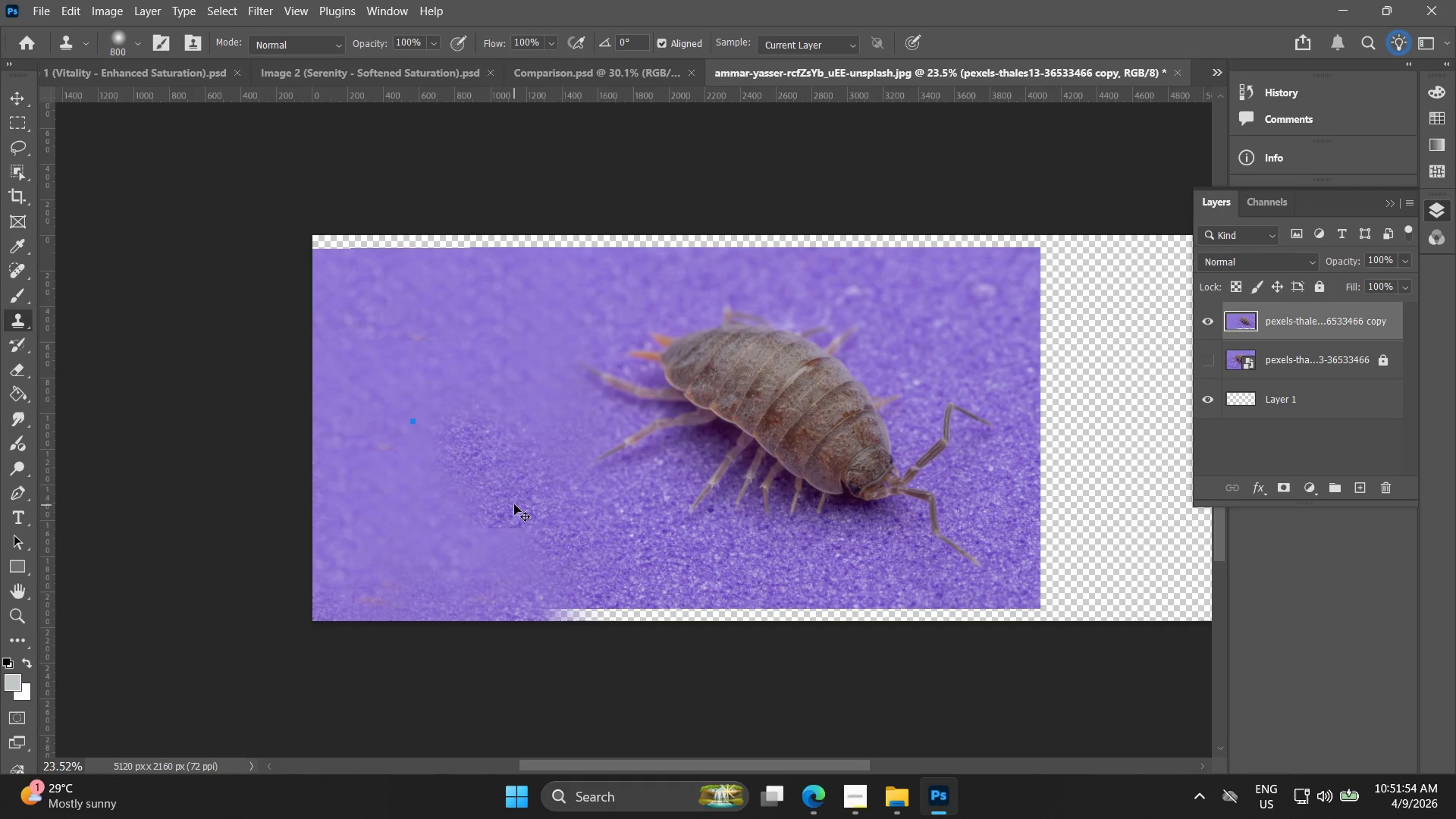 
key(Control+Z)
 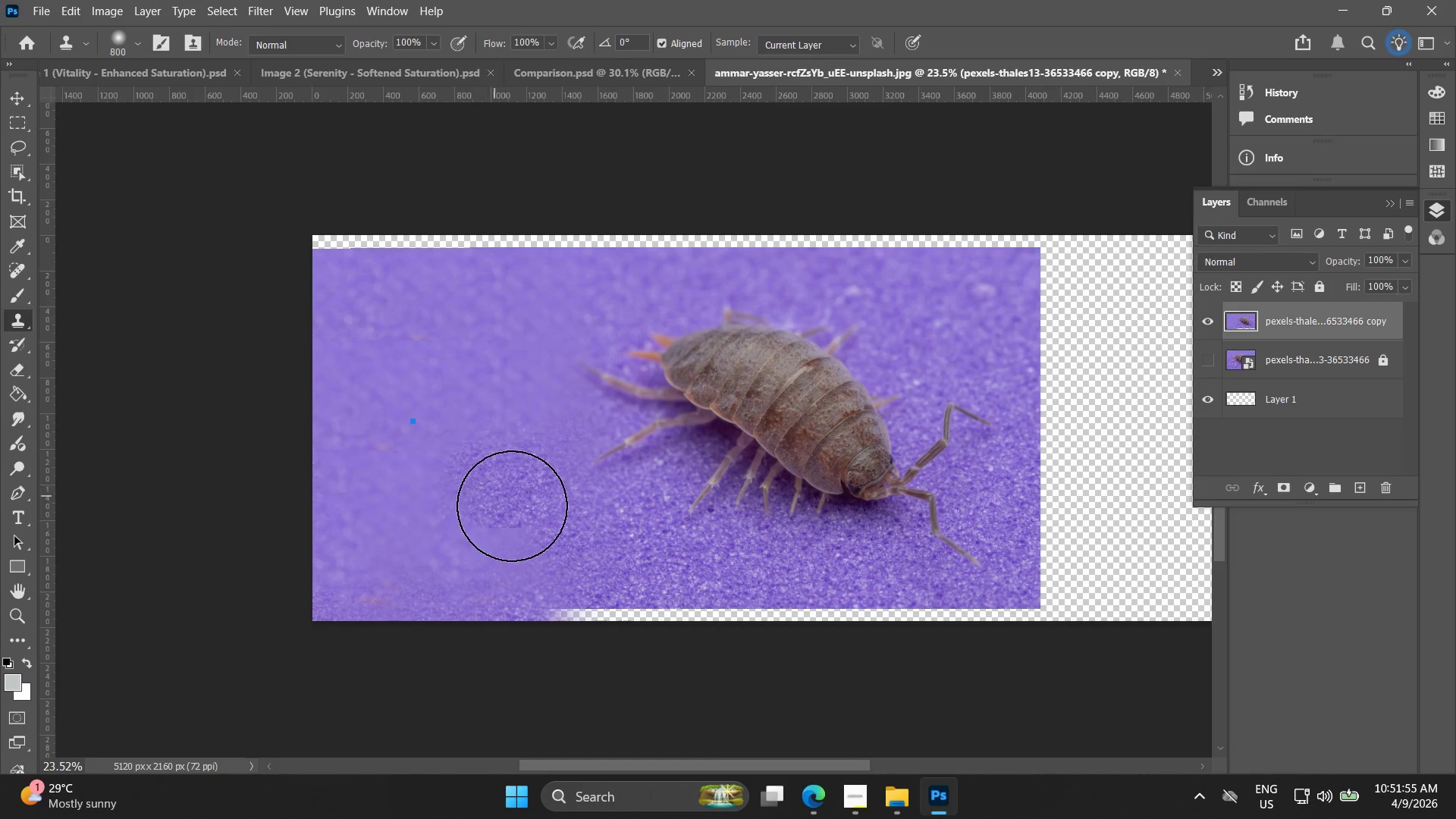 
key(Control+ControlLeft)
 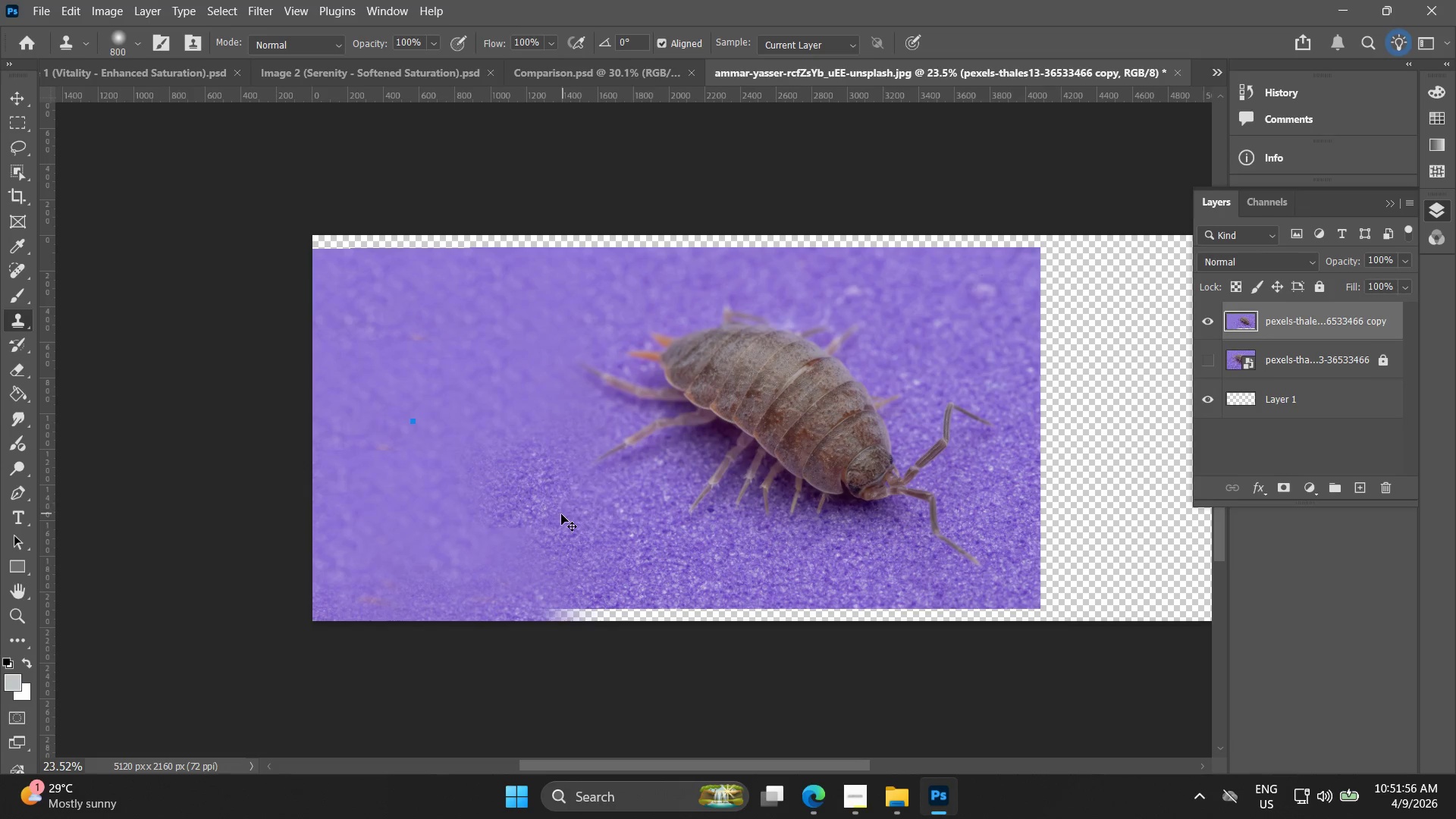 
key(Control+Z)
 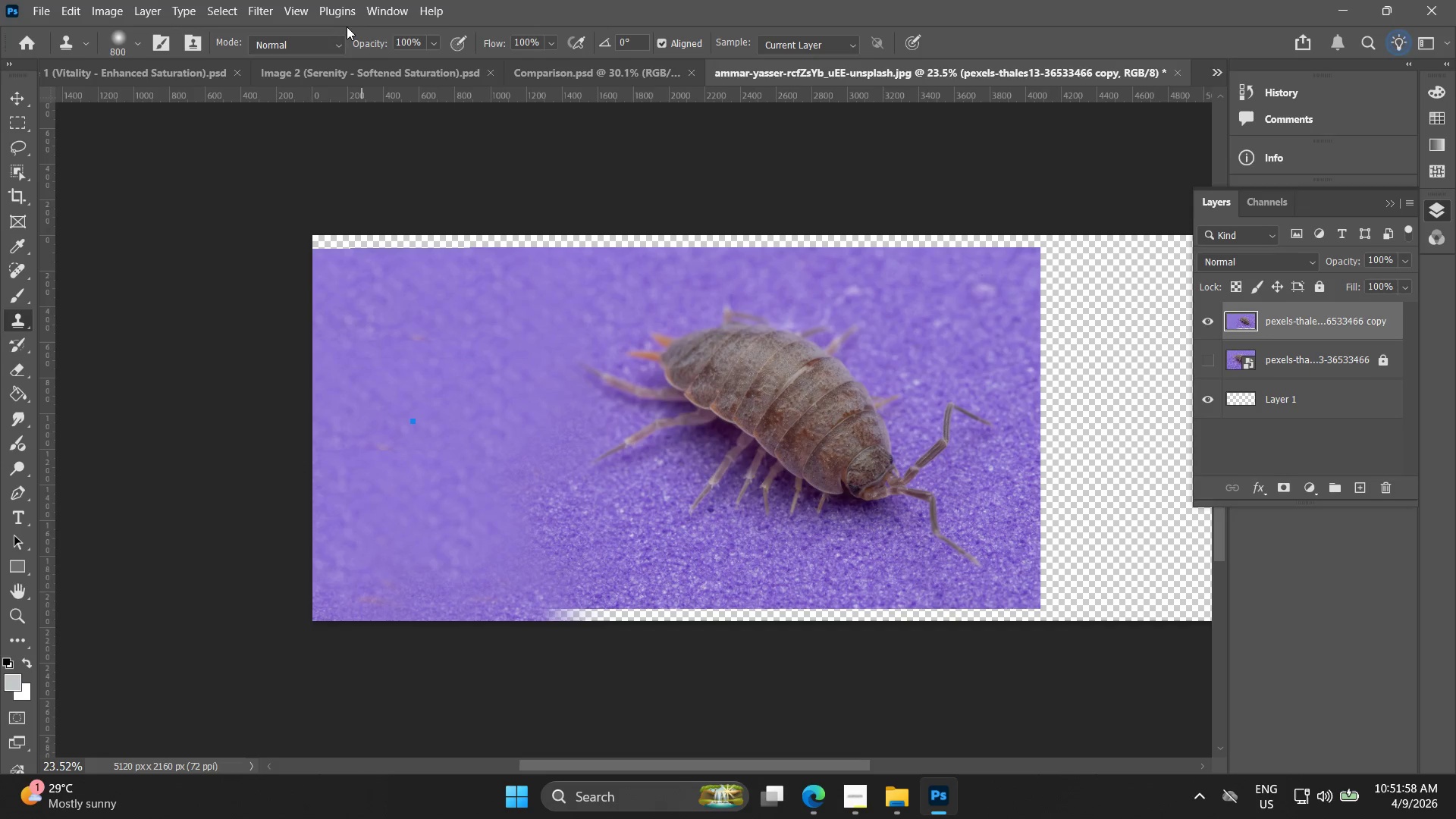 
left_click_drag(start_coordinate=[374, 39], to_coordinate=[354, 39])
 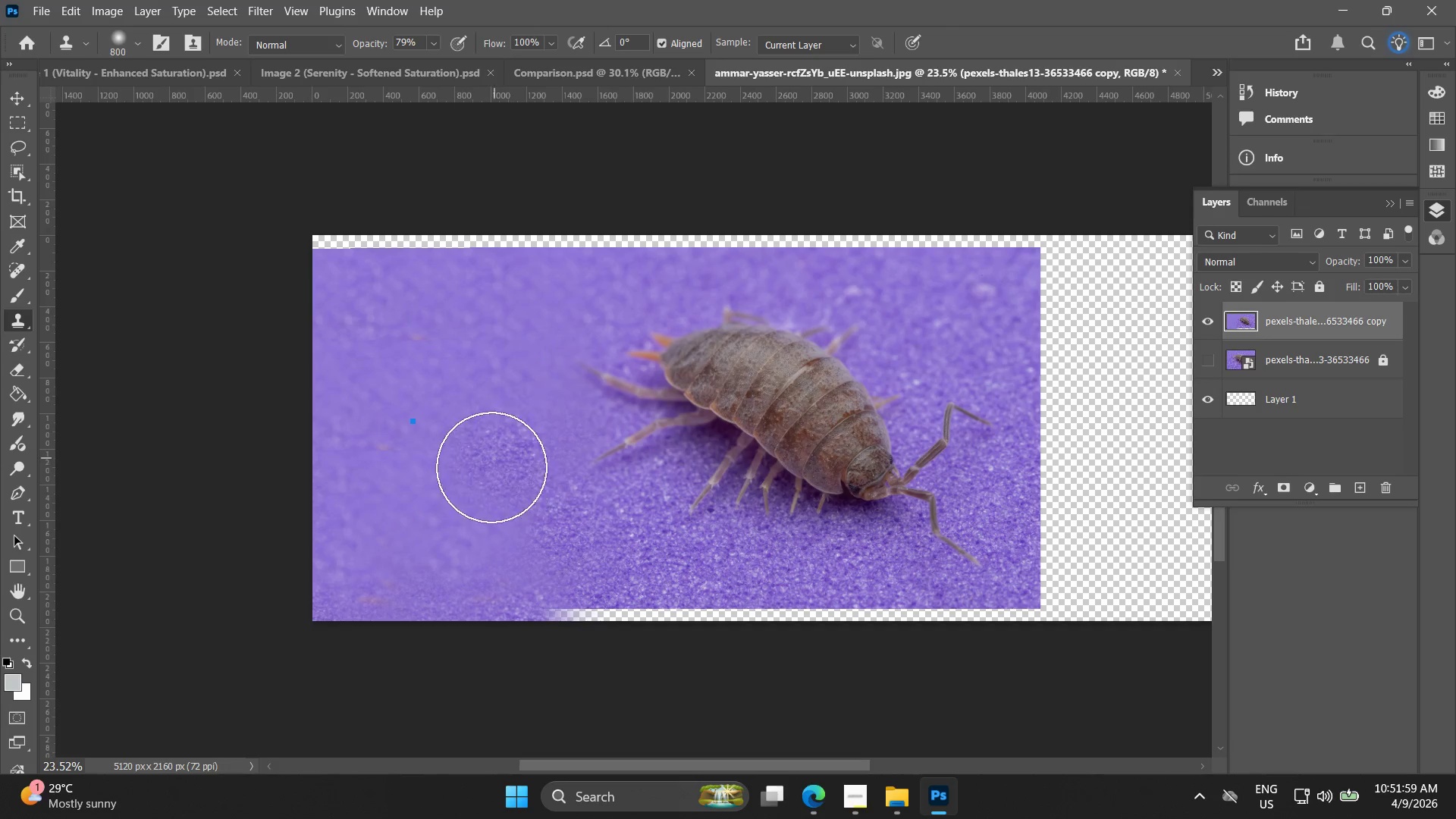 
left_click_drag(start_coordinate=[503, 511], to_coordinate=[355, 318])
 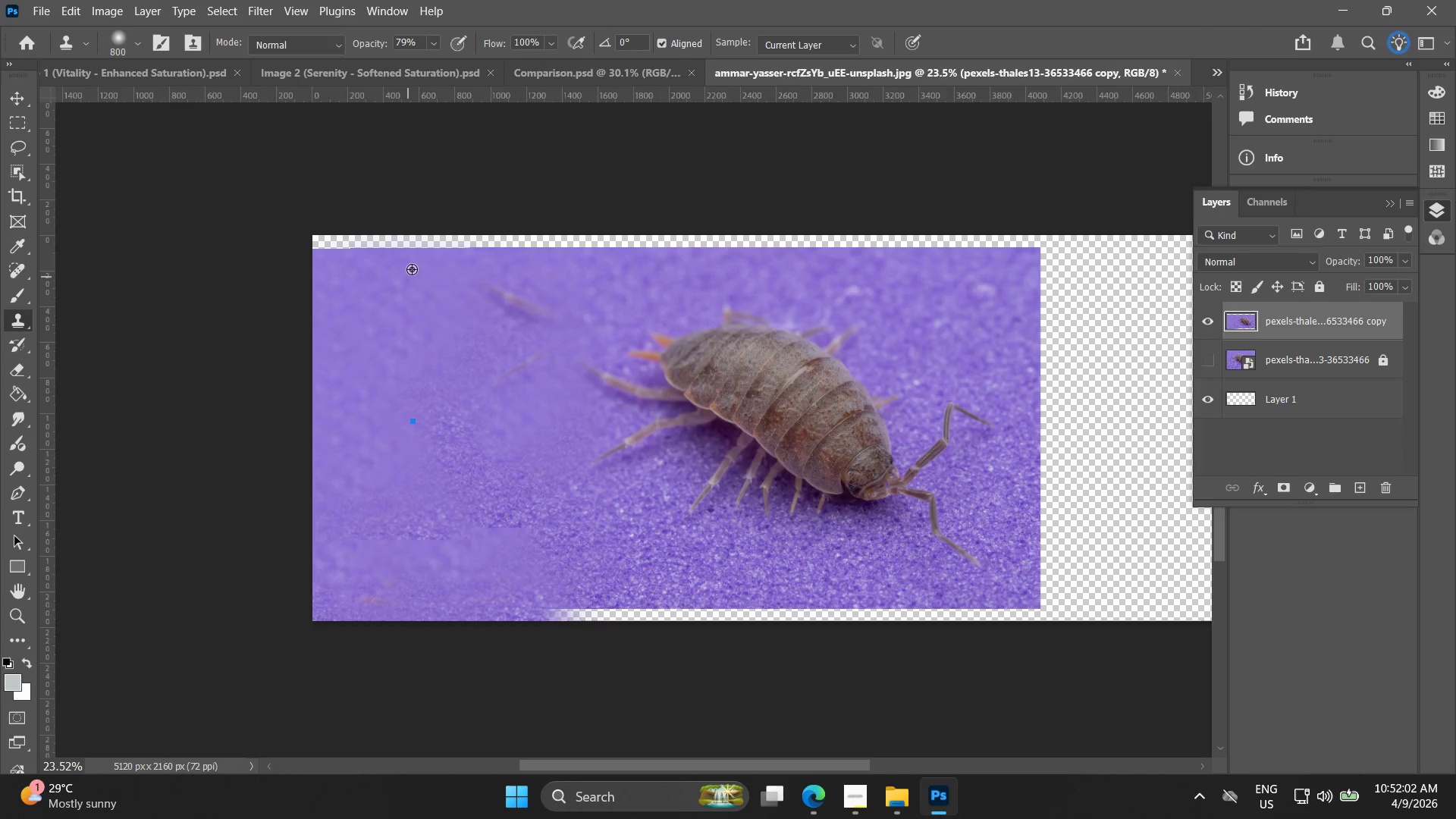 
scroll: coordinate [413, 265], scroll_direction: up, amount: 4.0
 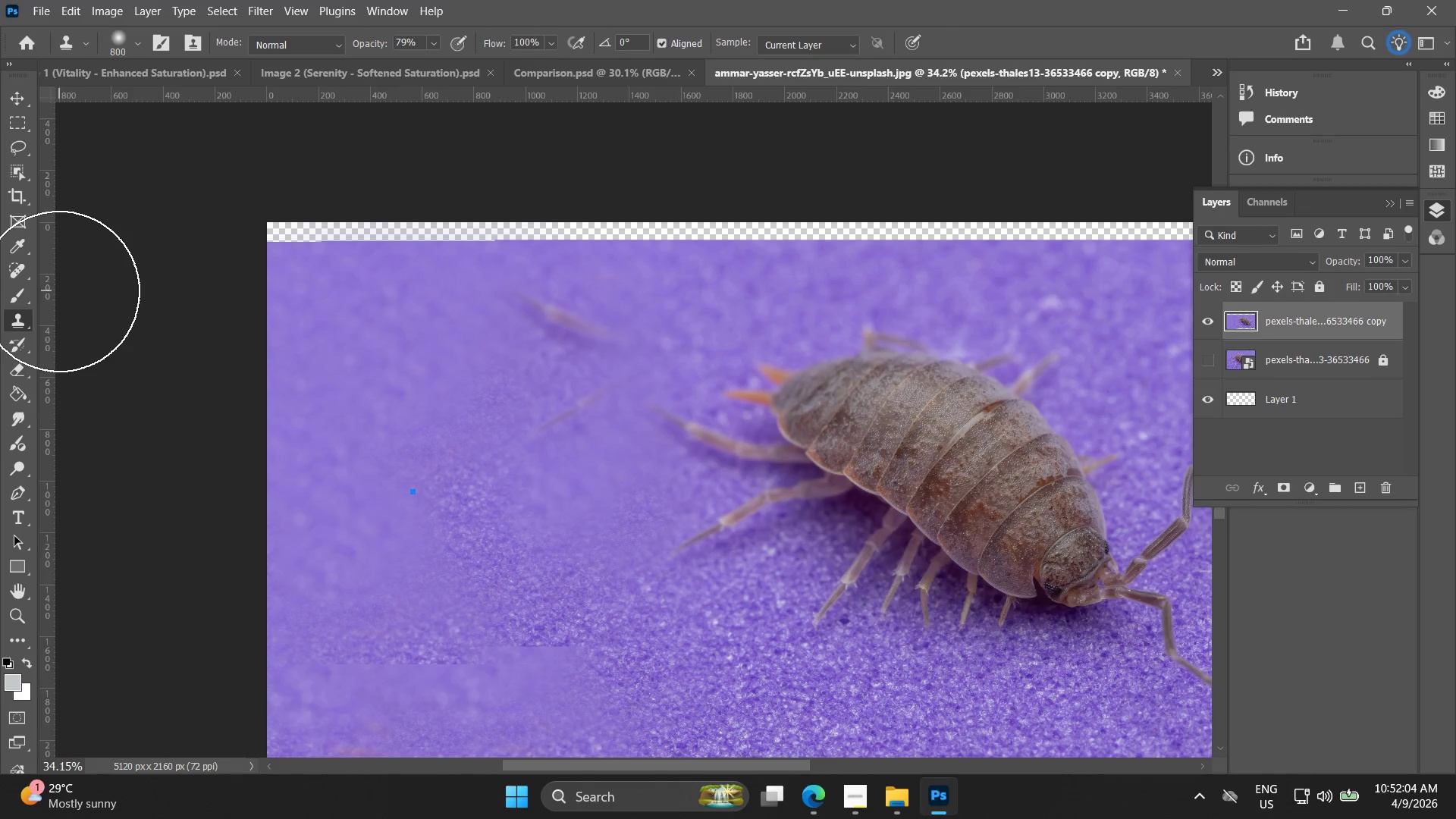 
key(Control+Z)
 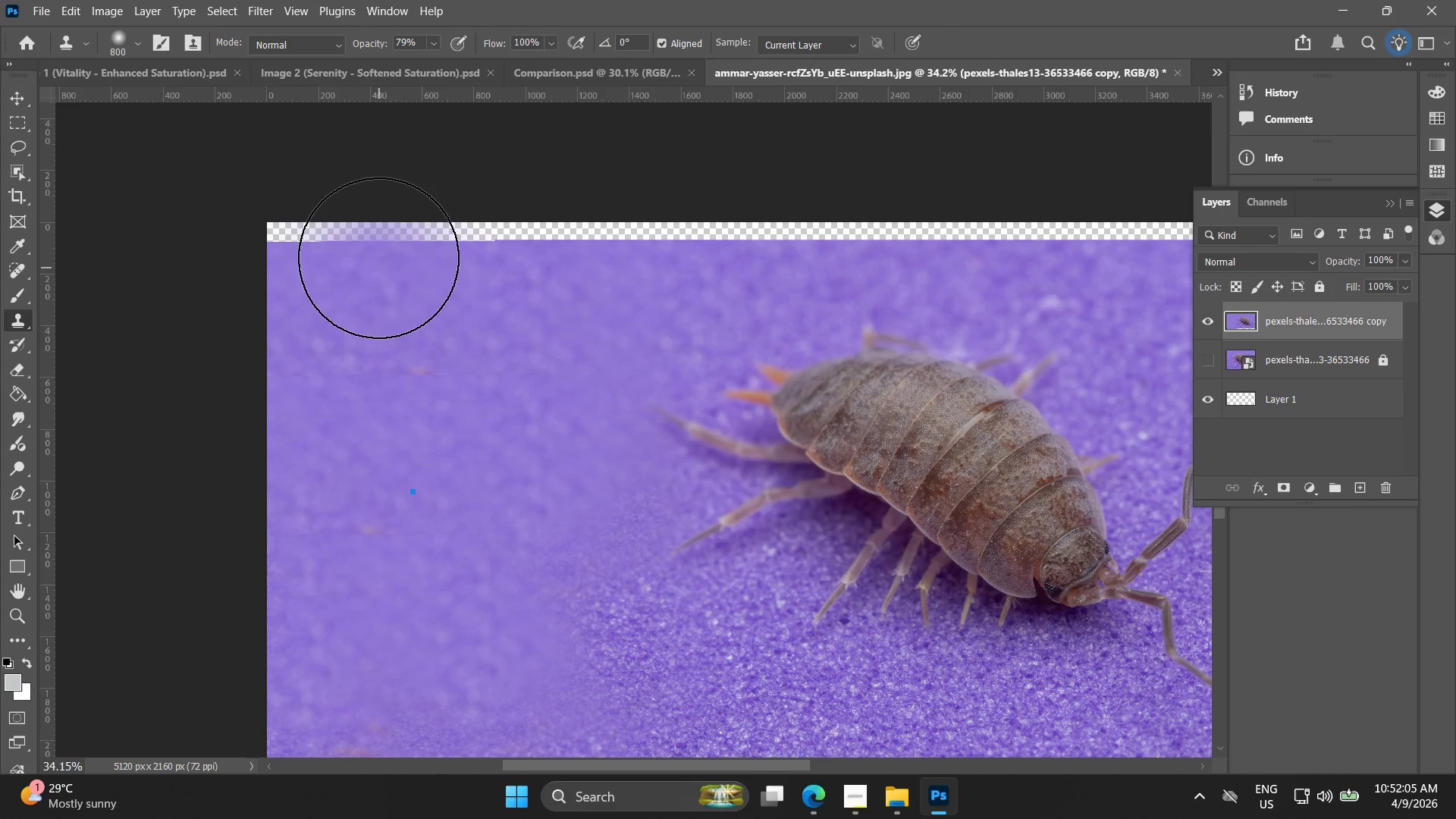 
left_click_drag(start_coordinate=[359, 261], to_coordinate=[273, 254])
 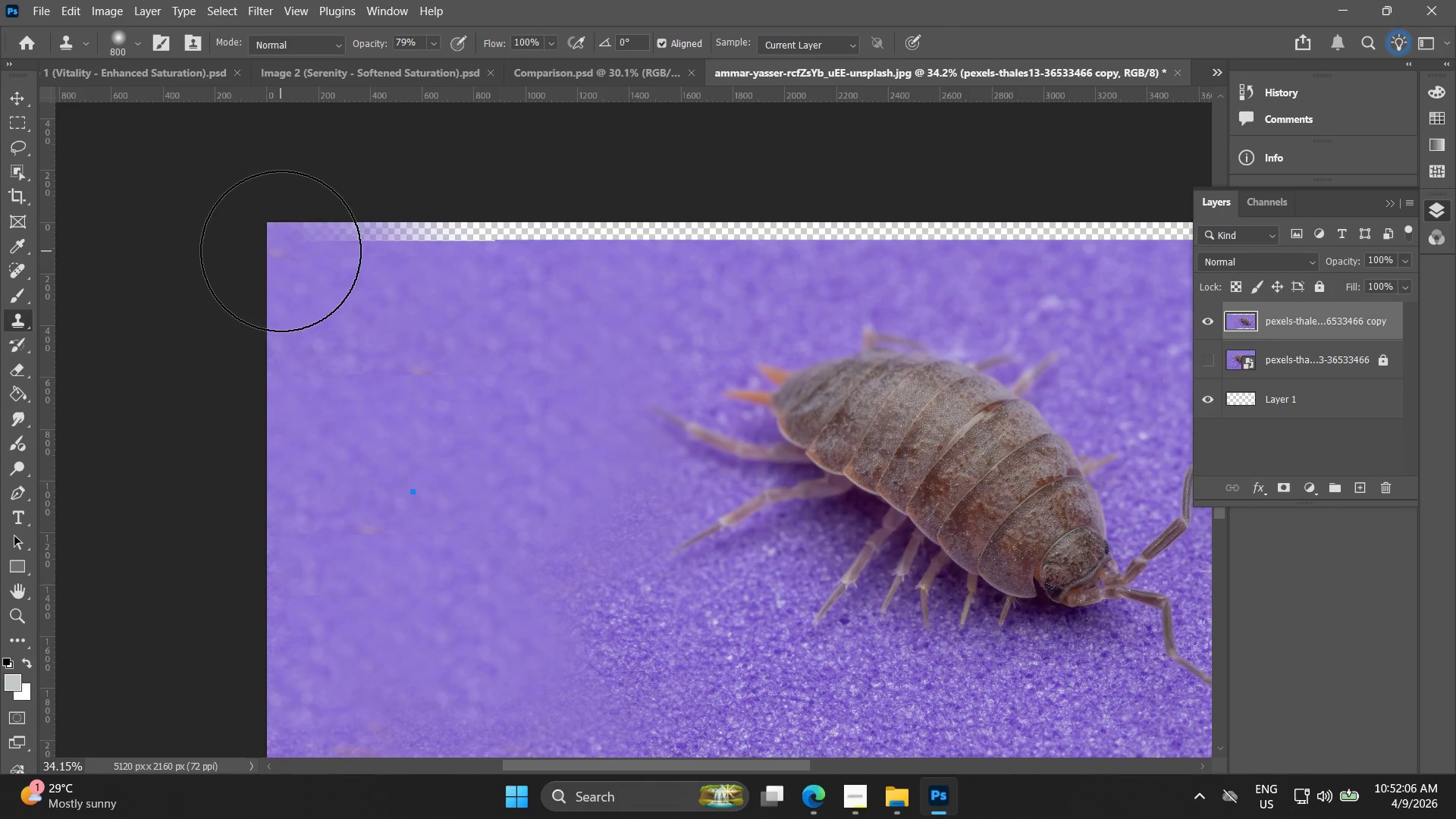 
key(Control+ControlLeft)
 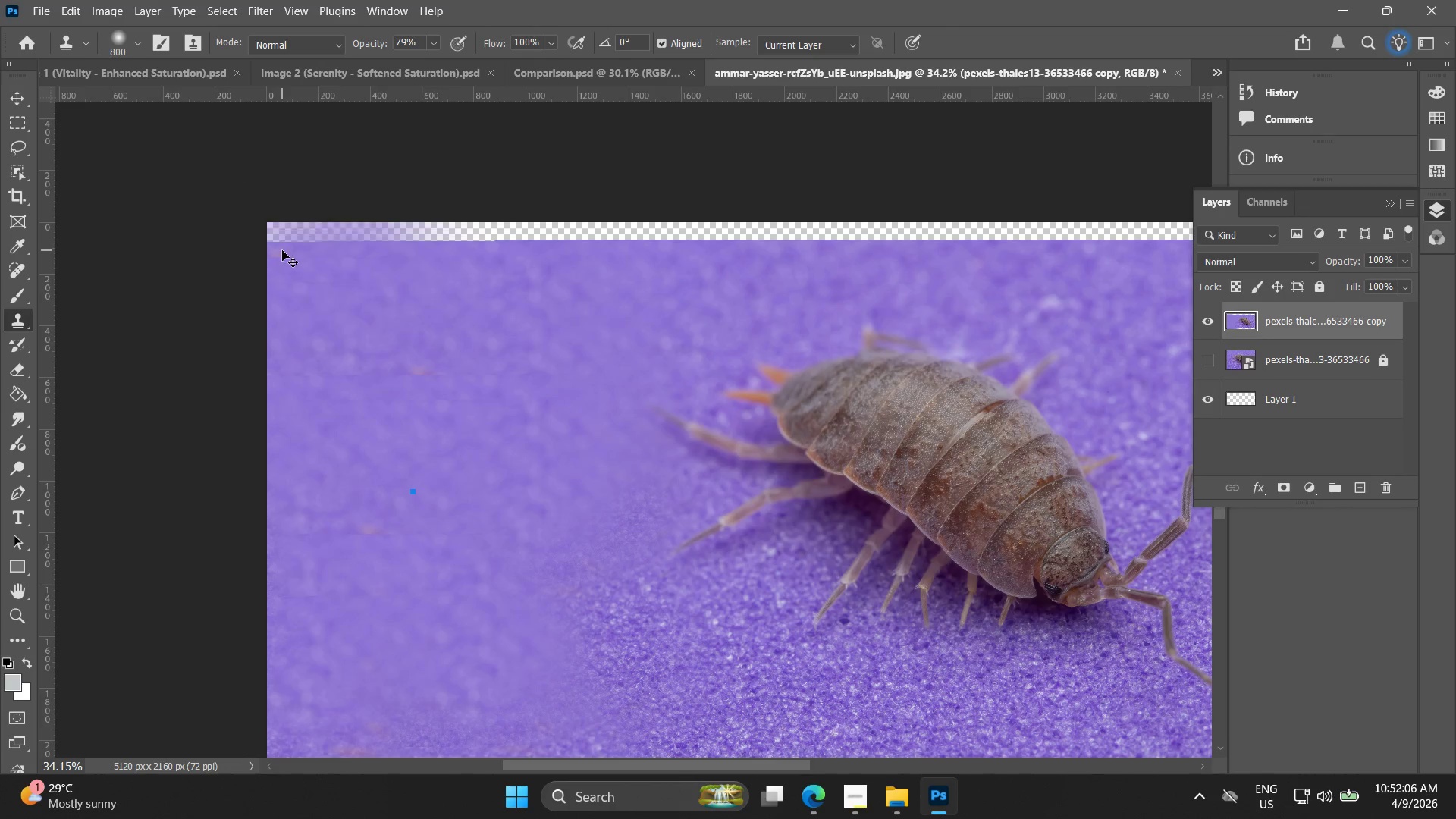 
key(Control+Z)
 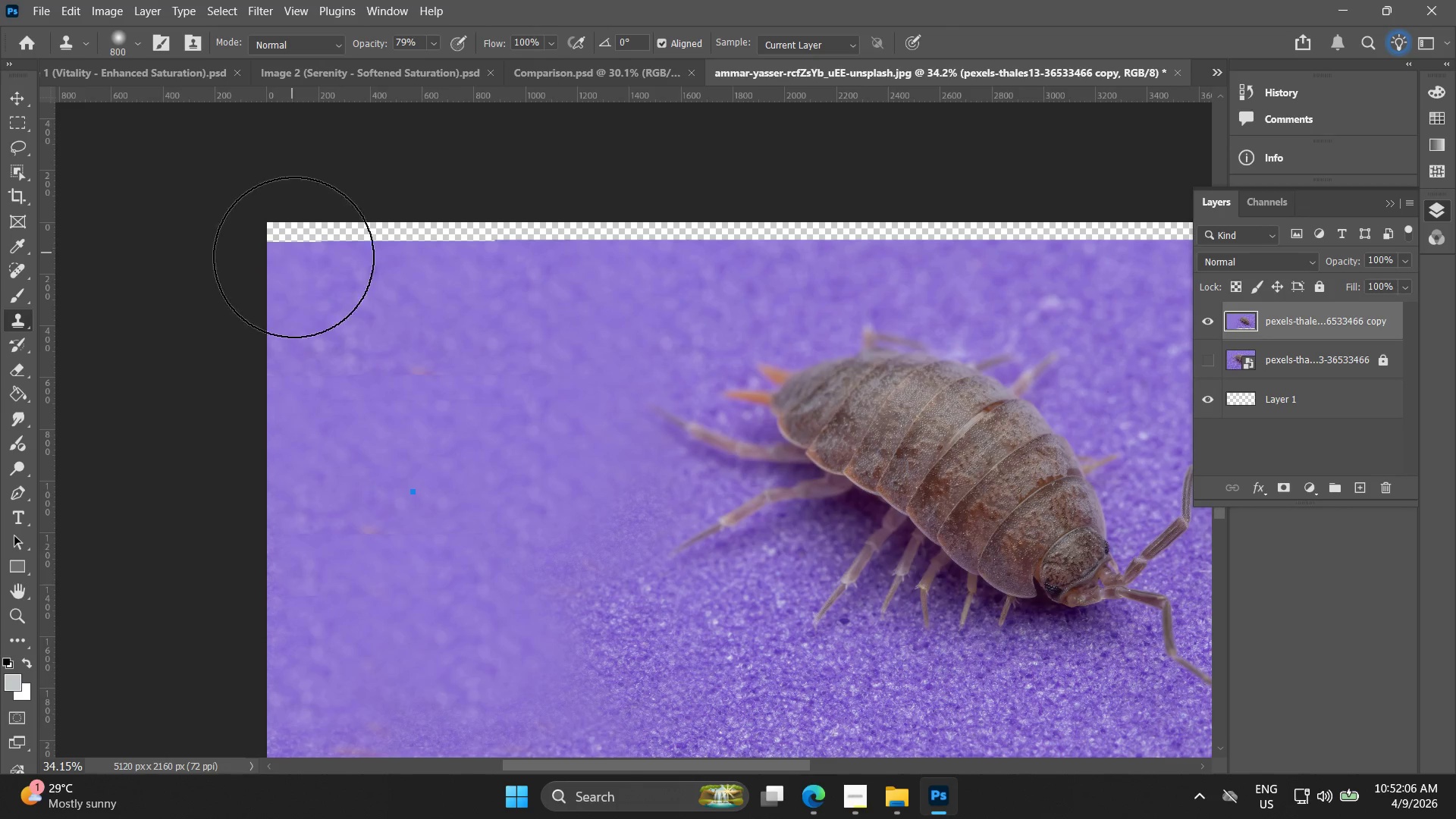 
hold_key(key=AltLeft, duration=0.38)
left_click([297, 279])
 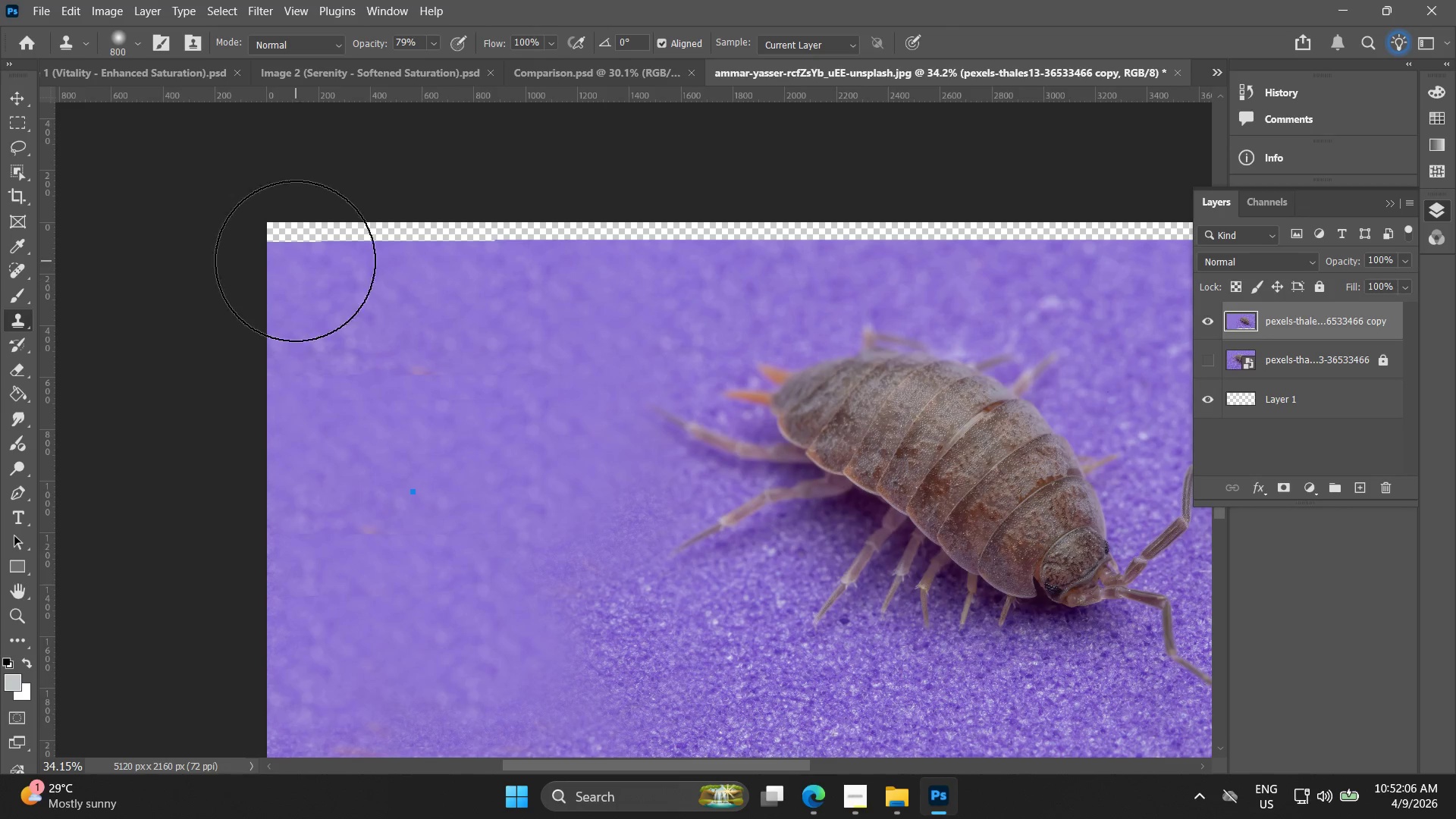 
left_click_drag(start_coordinate=[273, 246], to_coordinate=[275, 214])
 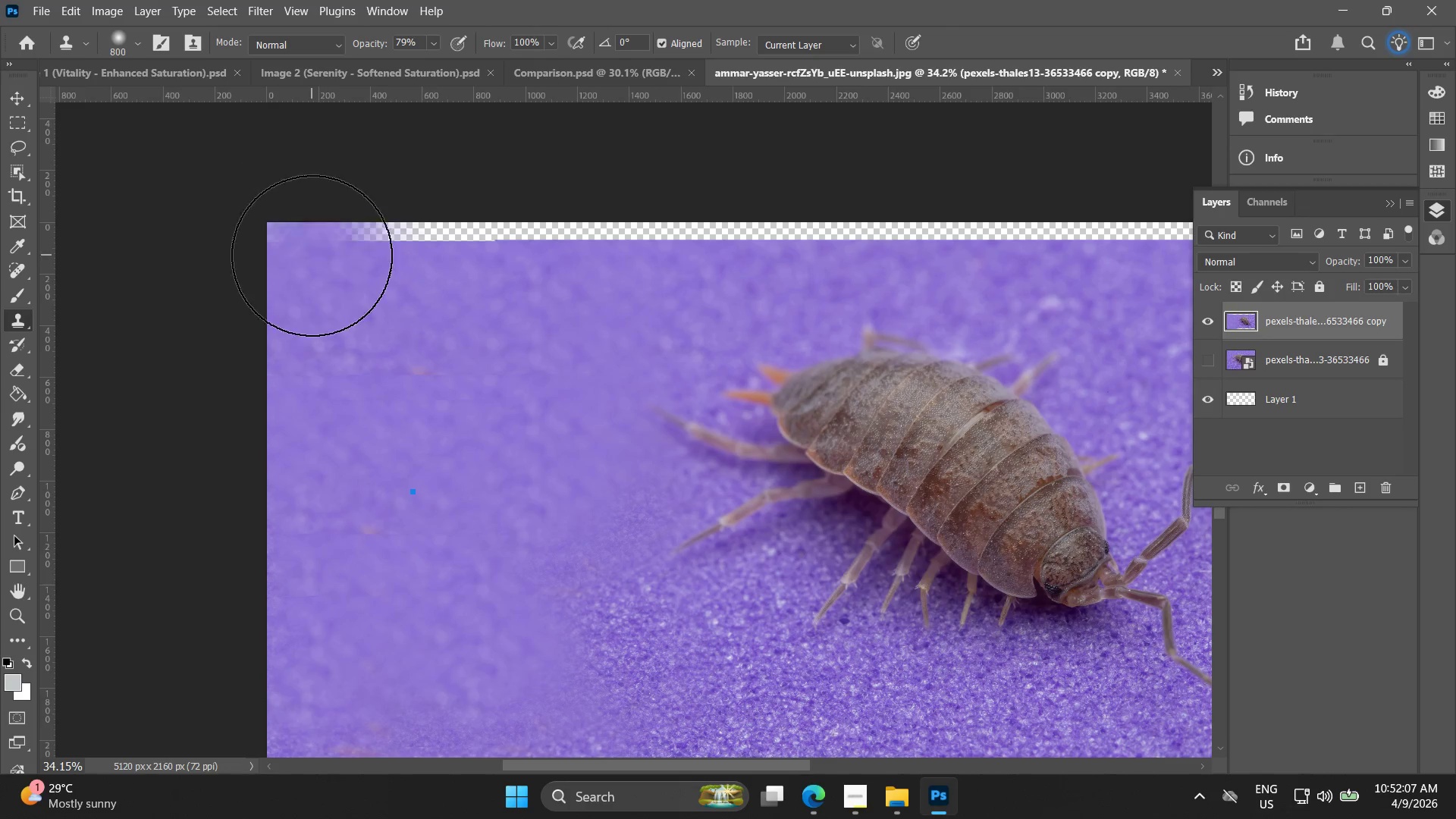 
hold_key(key=AltLeft, duration=0.42)
 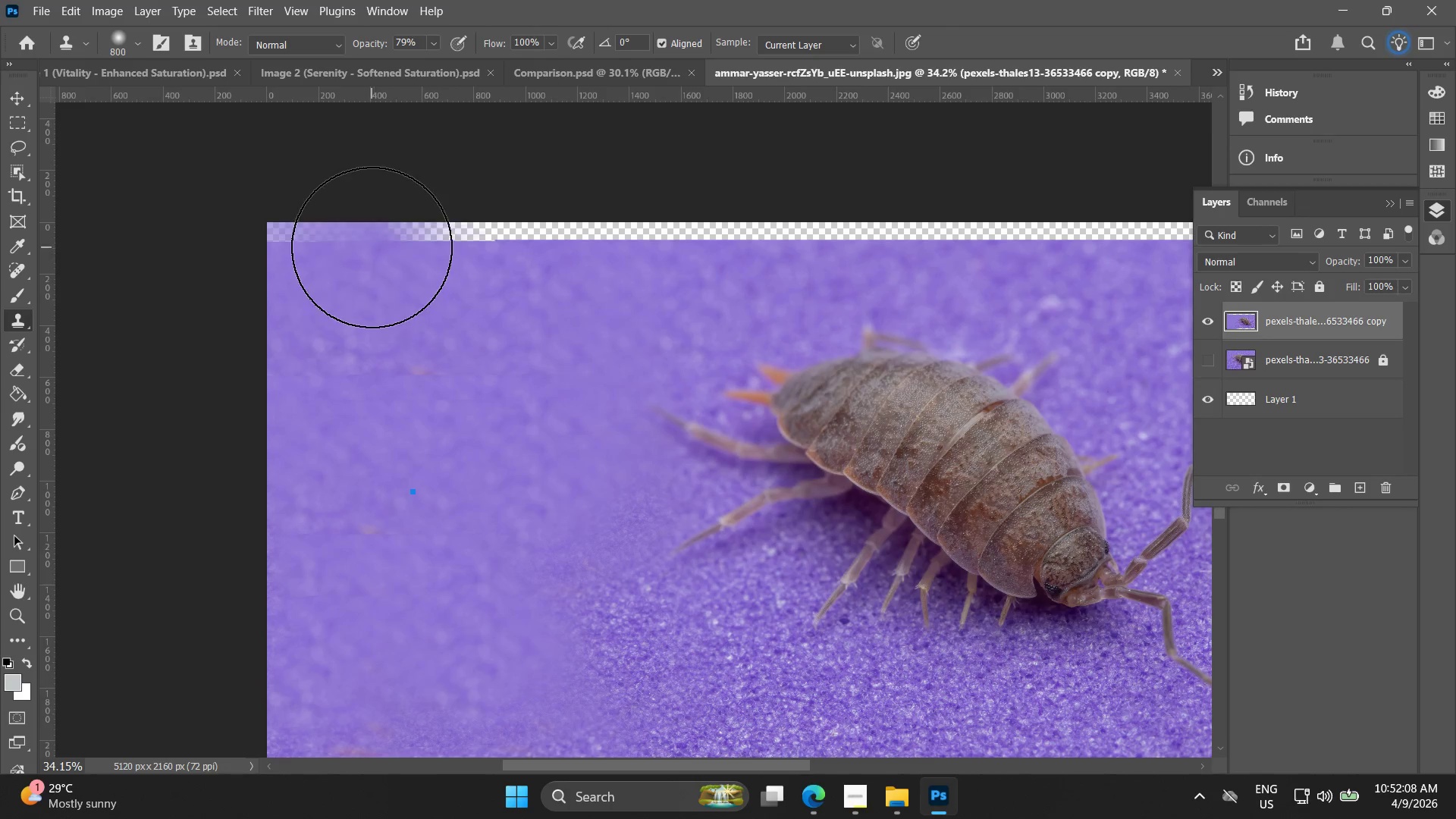 
left_click_drag(start_coordinate=[372, 247], to_coordinate=[269, 211])
 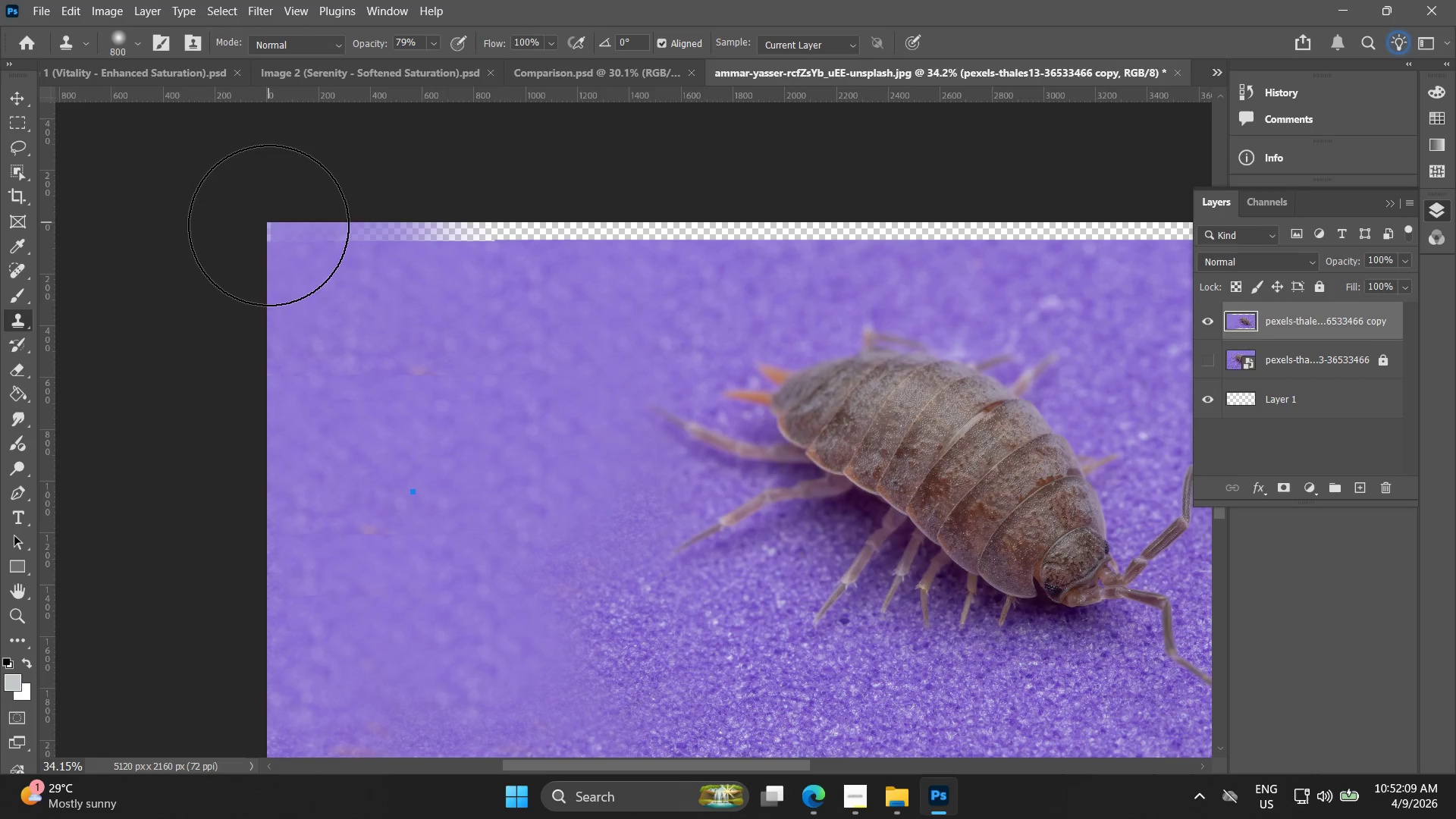 
left_click_drag(start_coordinate=[267, 227], to_coordinate=[284, 217])
 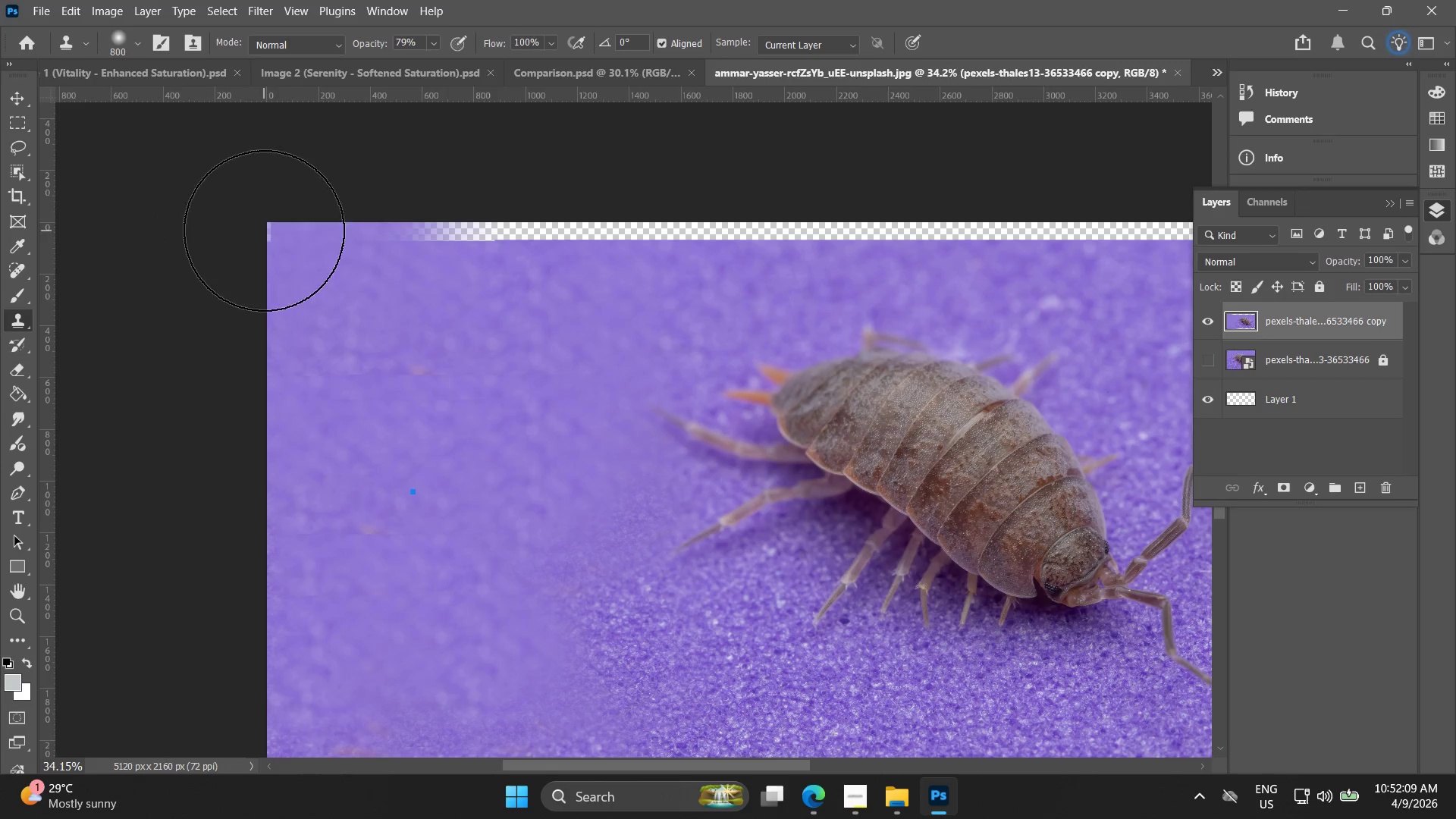 
left_click_drag(start_coordinate=[273, 231], to_coordinate=[536, 226])
 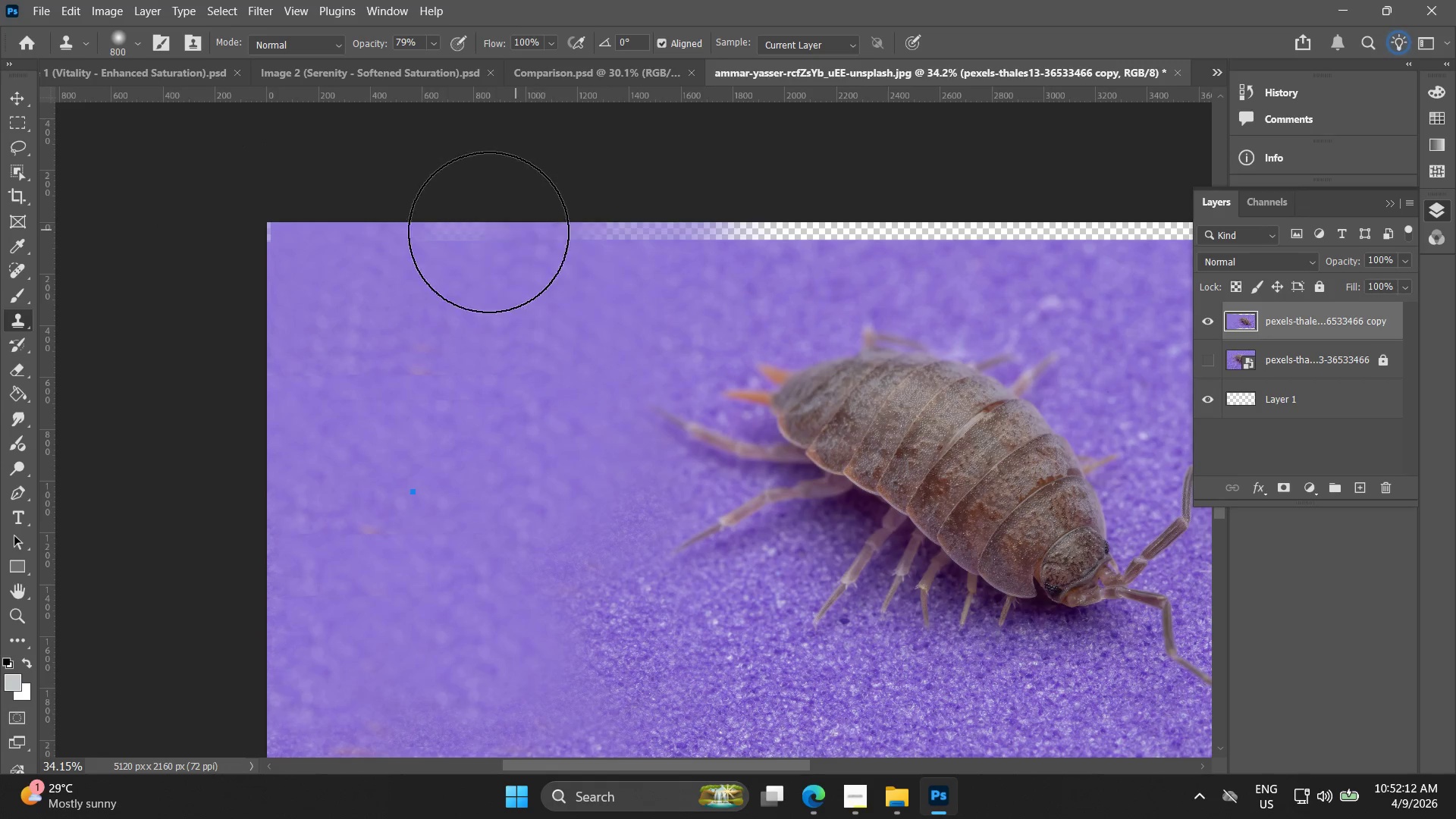 
hold_key(key=AltLeft, duration=0.45)
left_click([457, 236])
 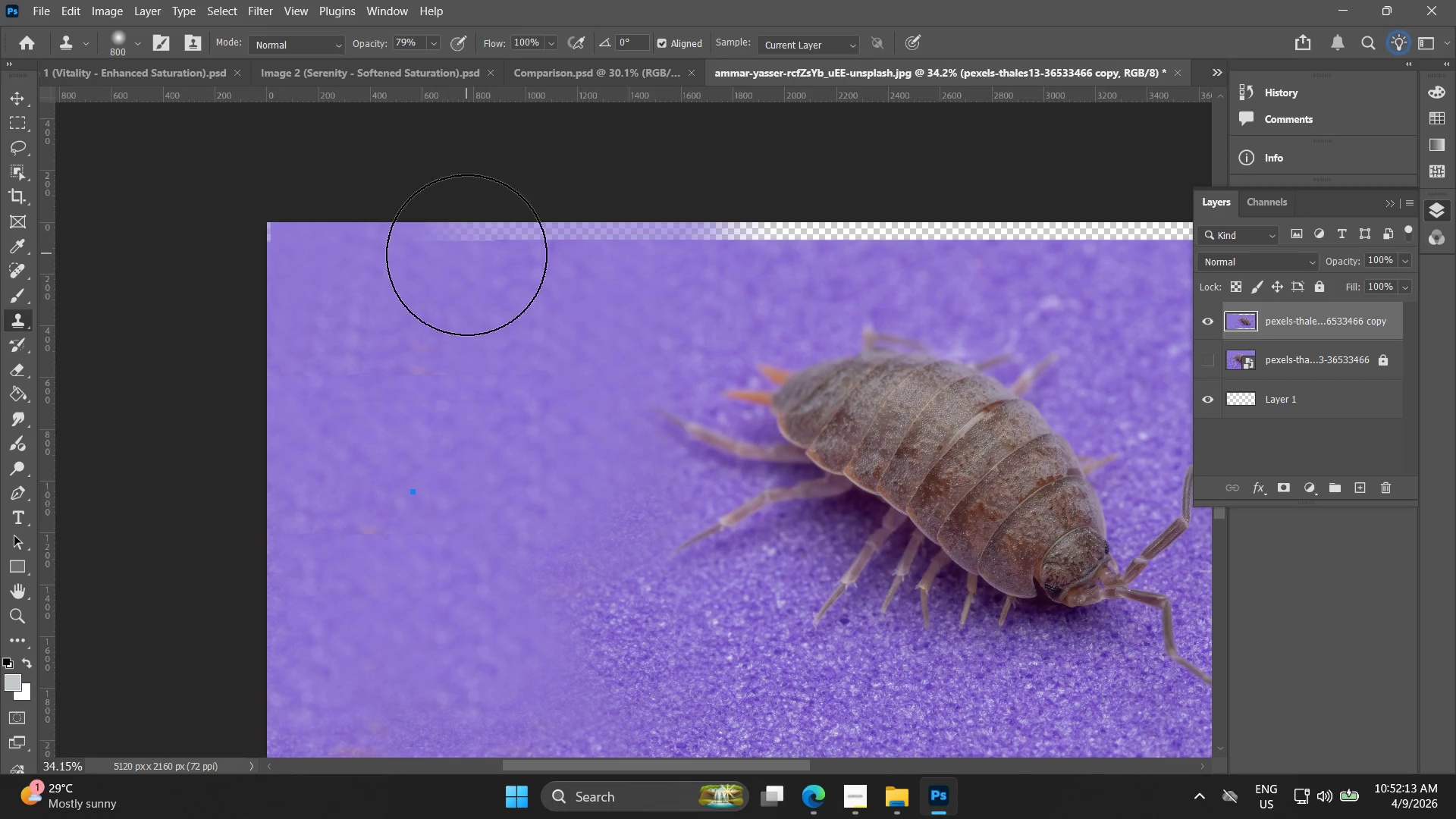 
double_click([466, 257])
 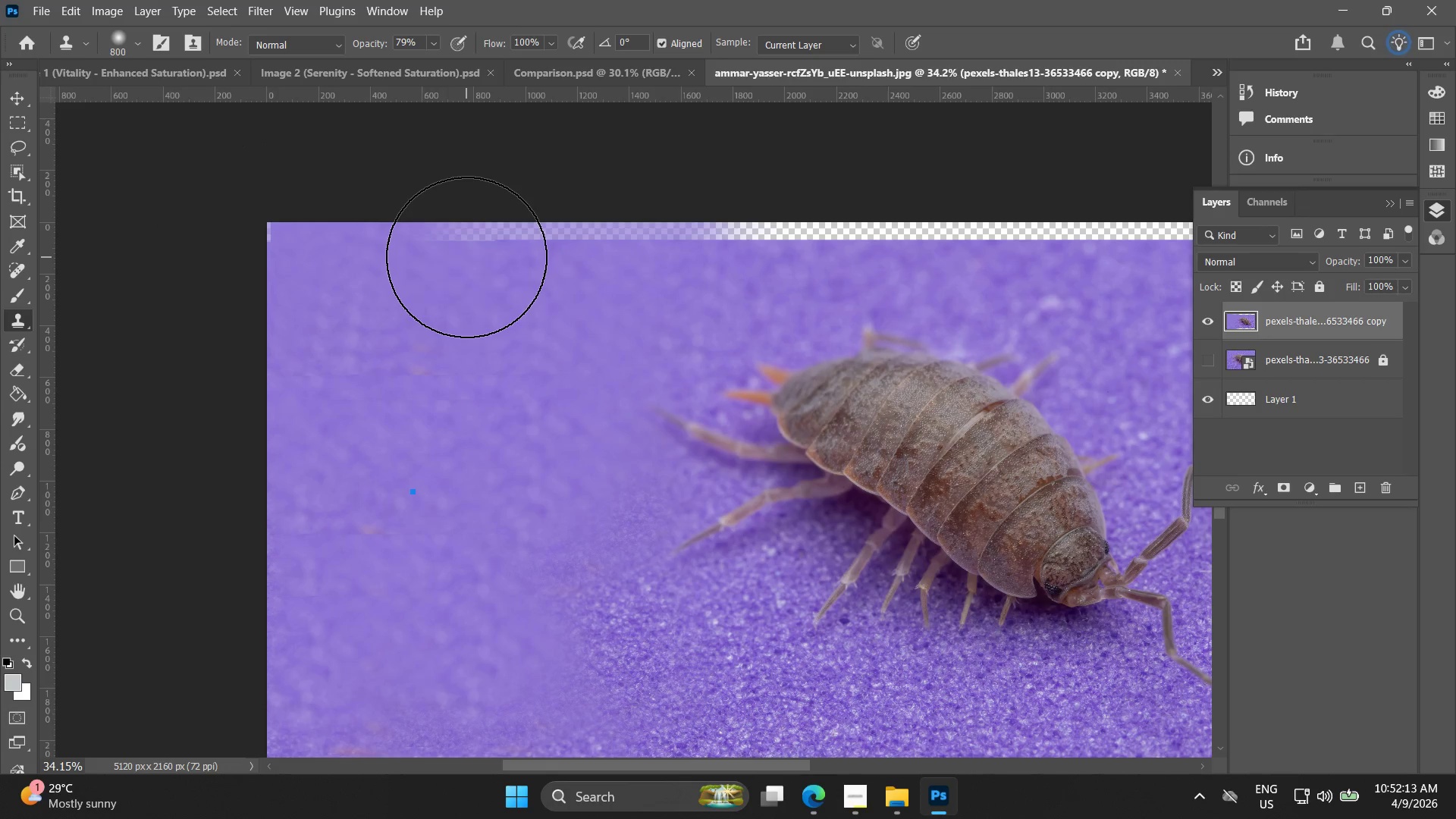 
key(Alt+AltLeft)
 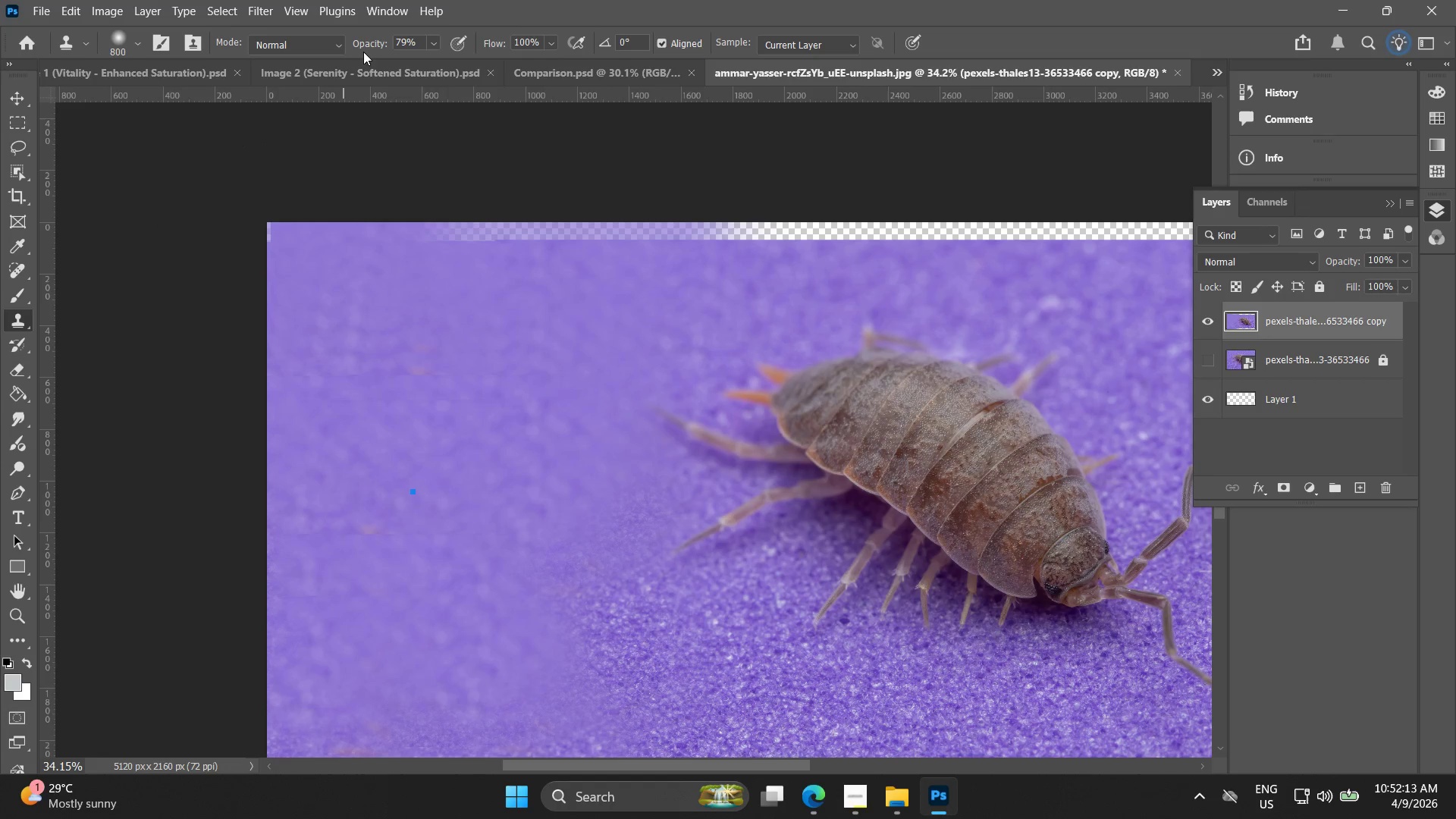 
left_click_drag(start_coordinate=[359, 46], to_coordinate=[584, 34])
 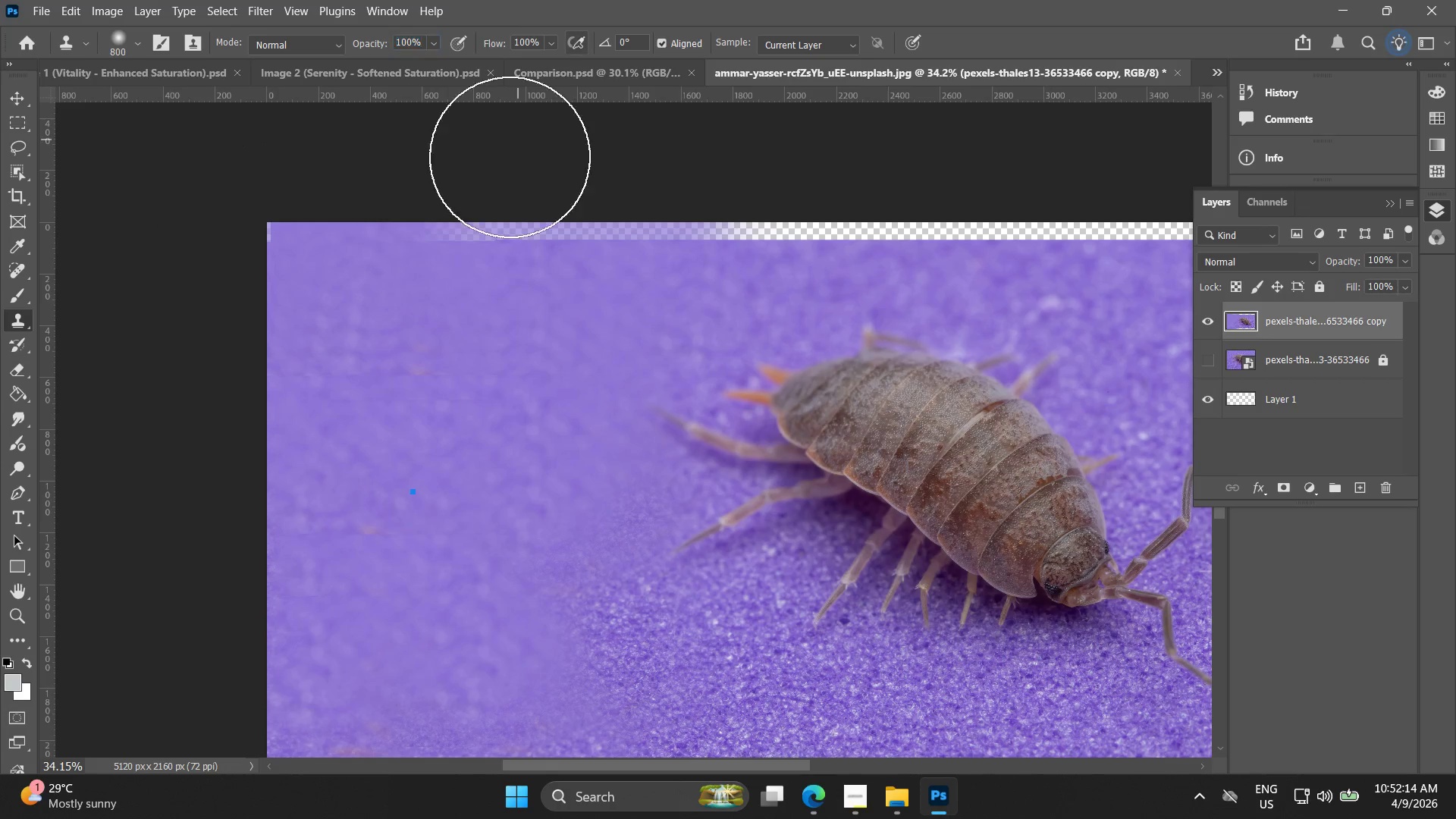 
hold_key(key=AltLeft, duration=0.33)
 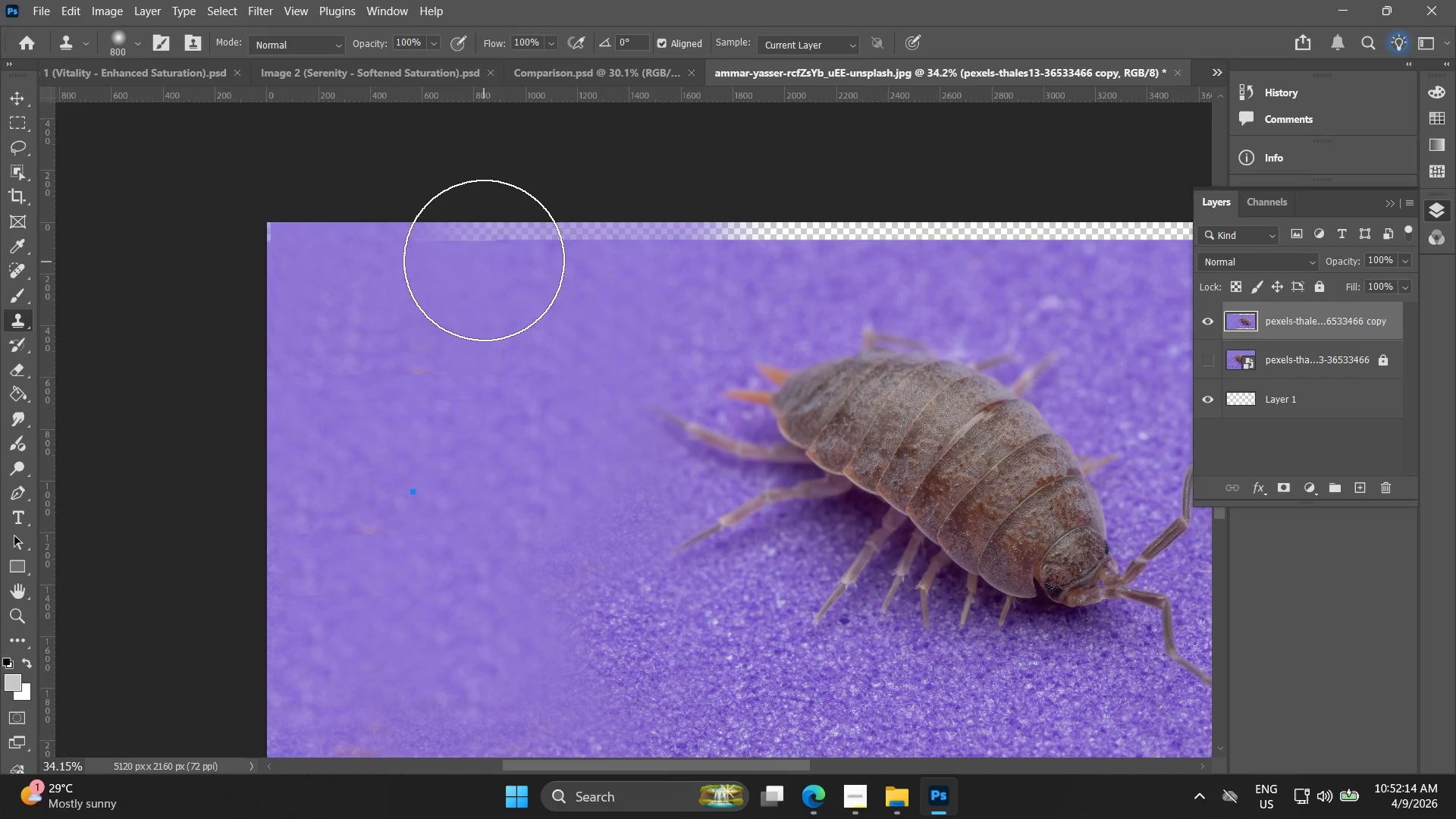 
left_click_drag(start_coordinate=[484, 259], to_coordinate=[457, 214])
 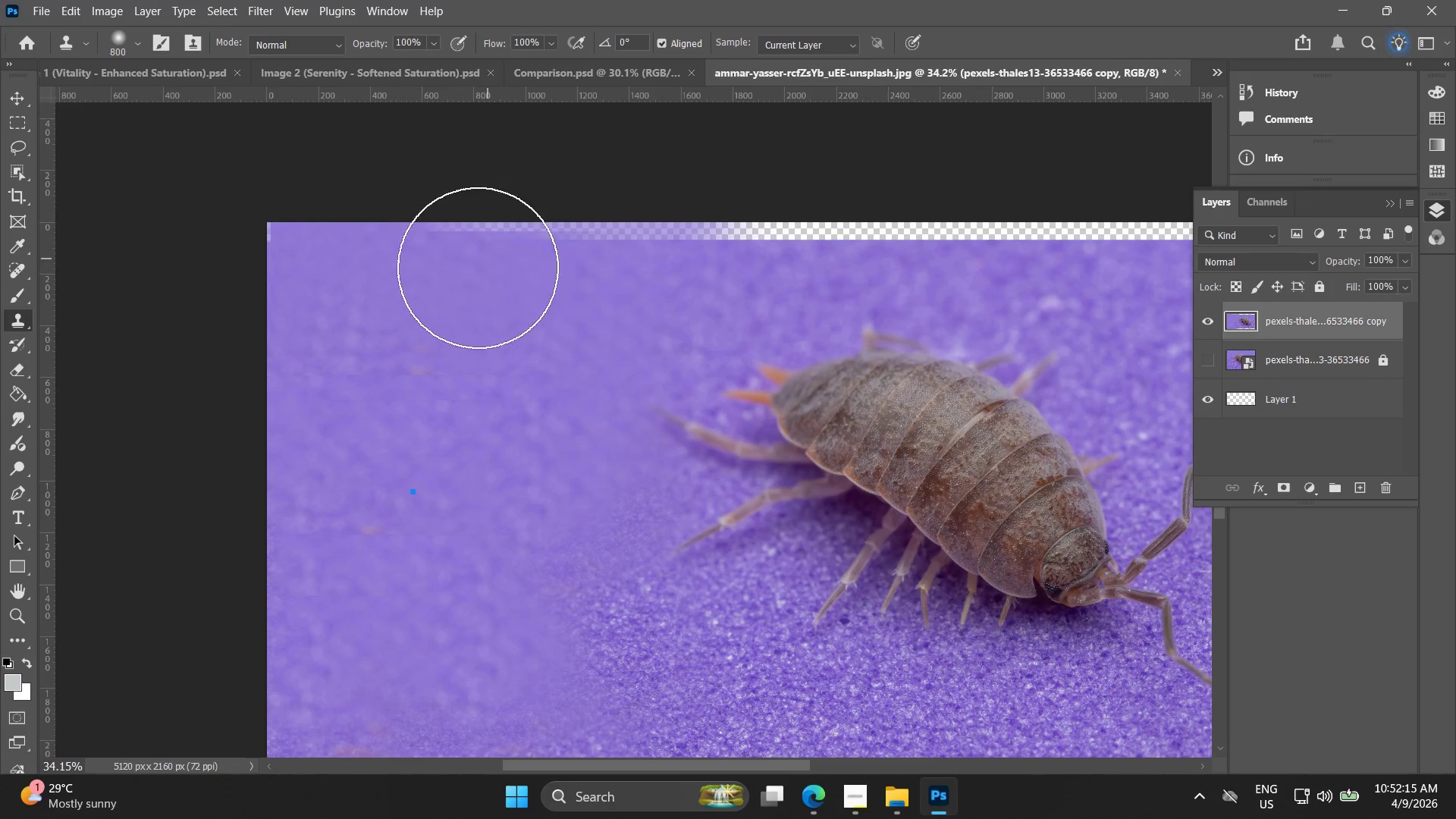 
hold_key(key=AltLeft, duration=0.33)
 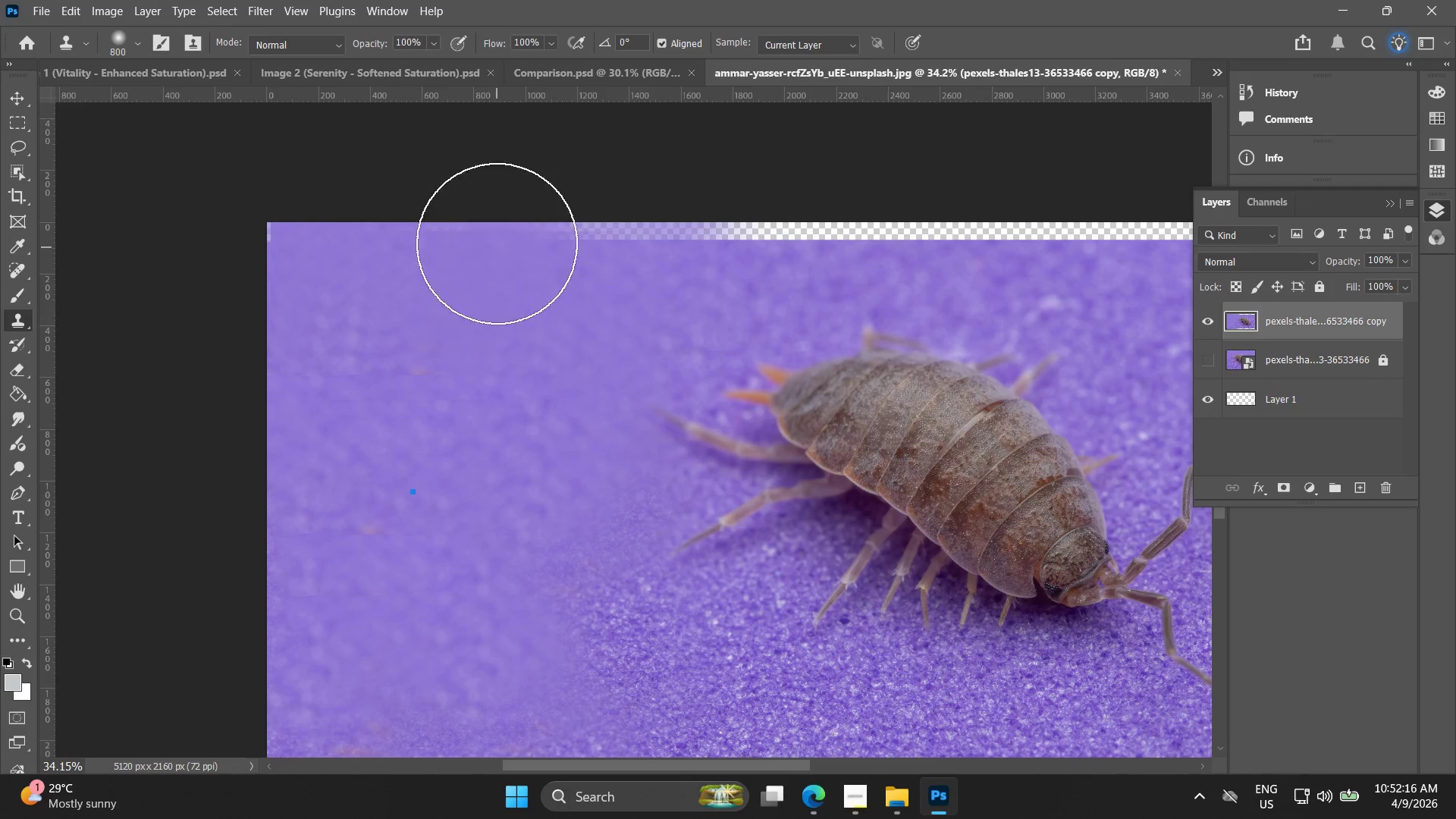 
left_click_drag(start_coordinate=[497, 243], to_coordinate=[311, 209])
 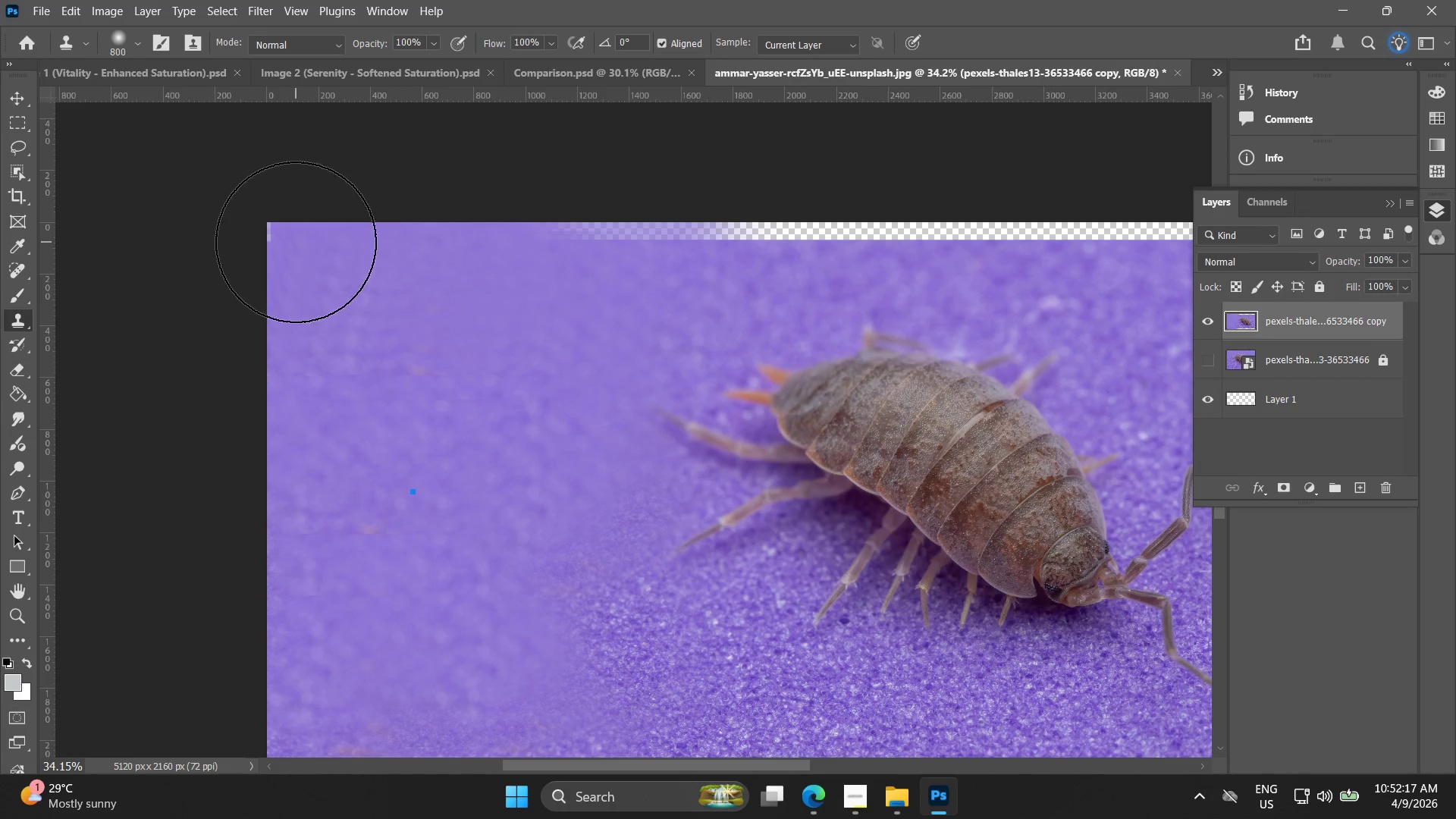 
hold_key(key=AltLeft, duration=0.52)
 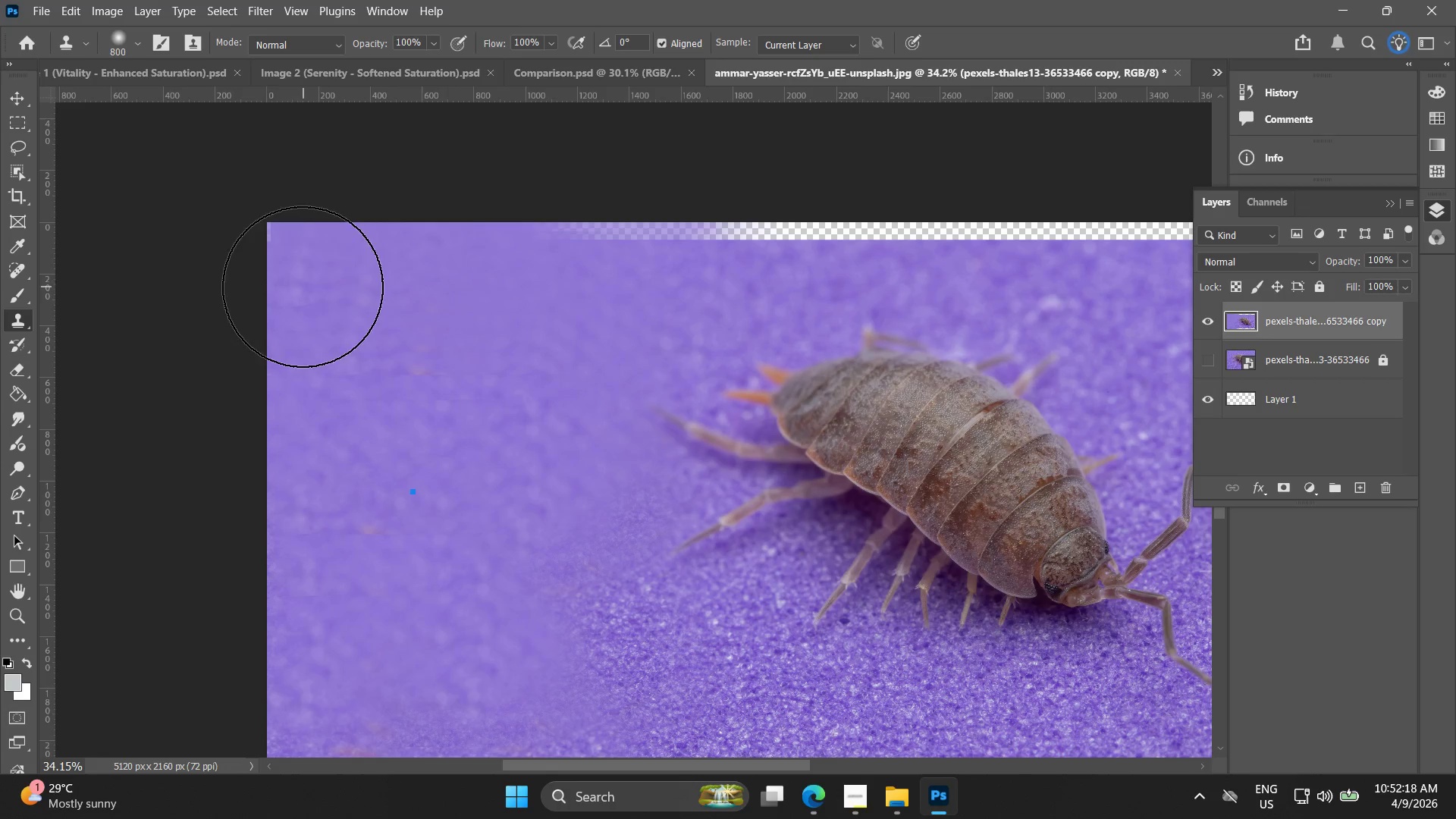 
left_click_drag(start_coordinate=[298, 284], to_coordinate=[233, 215])
 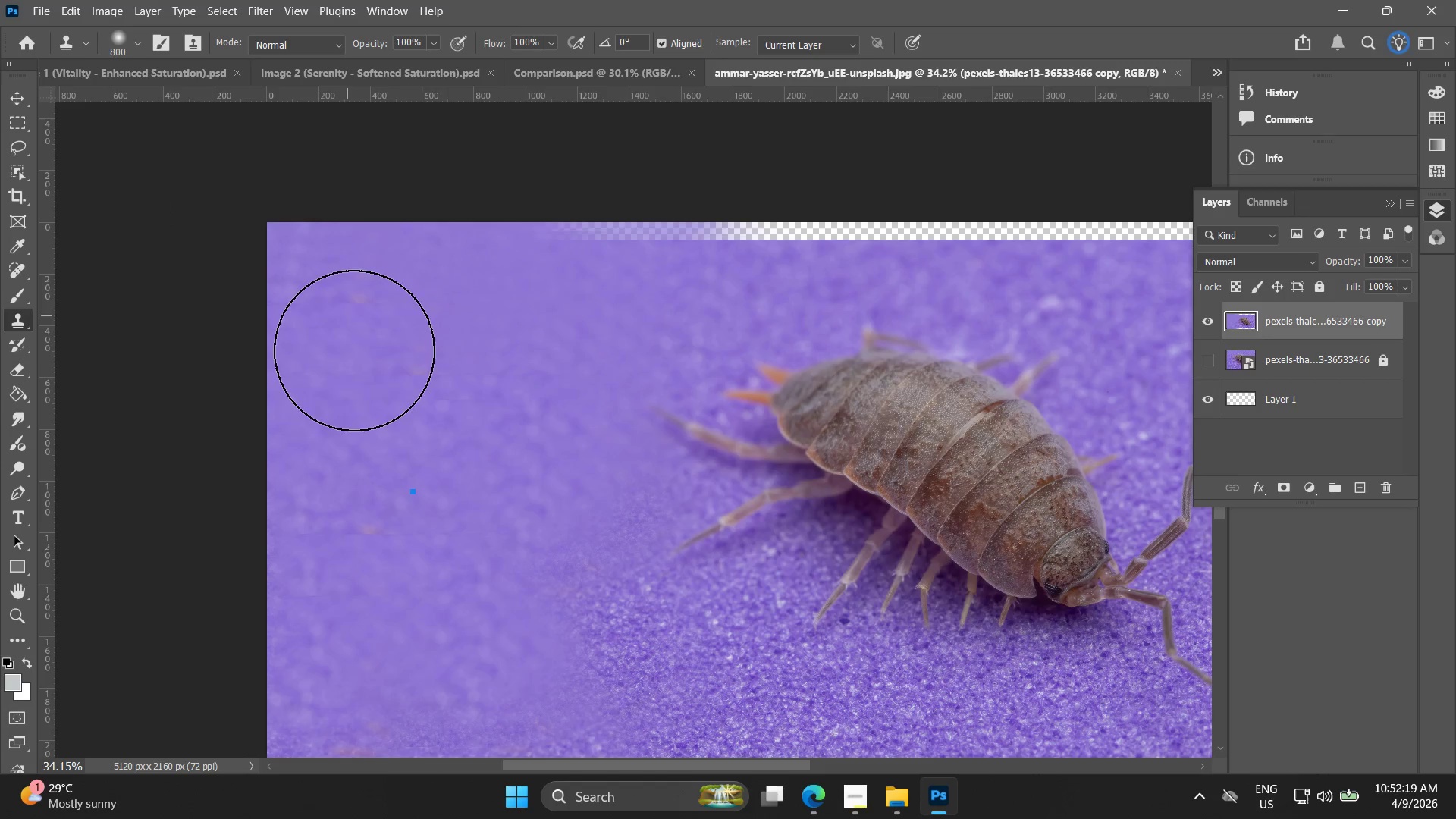 
key(Alt+AltLeft)
 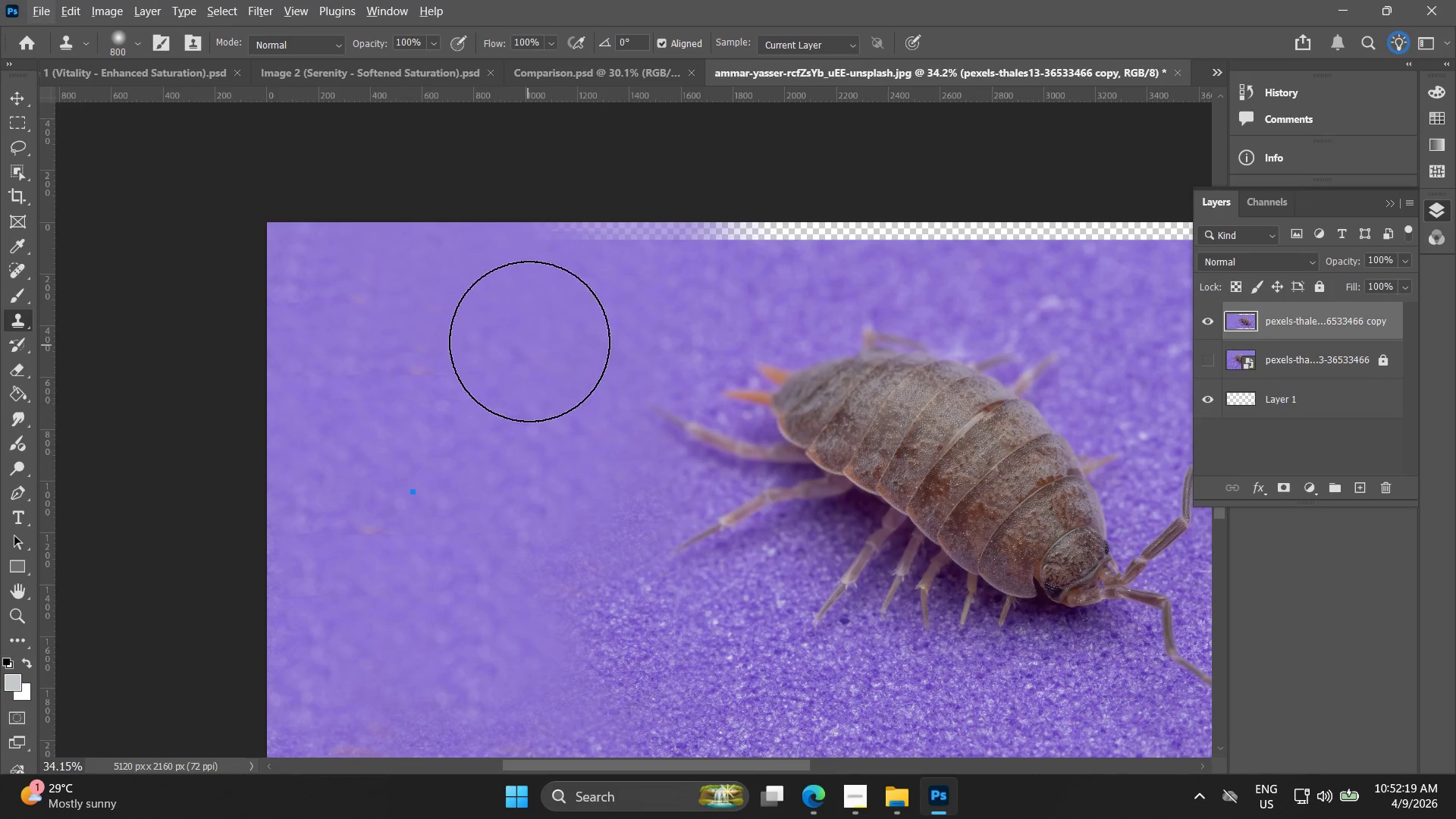 
hold_key(key=Space, duration=0.5)
 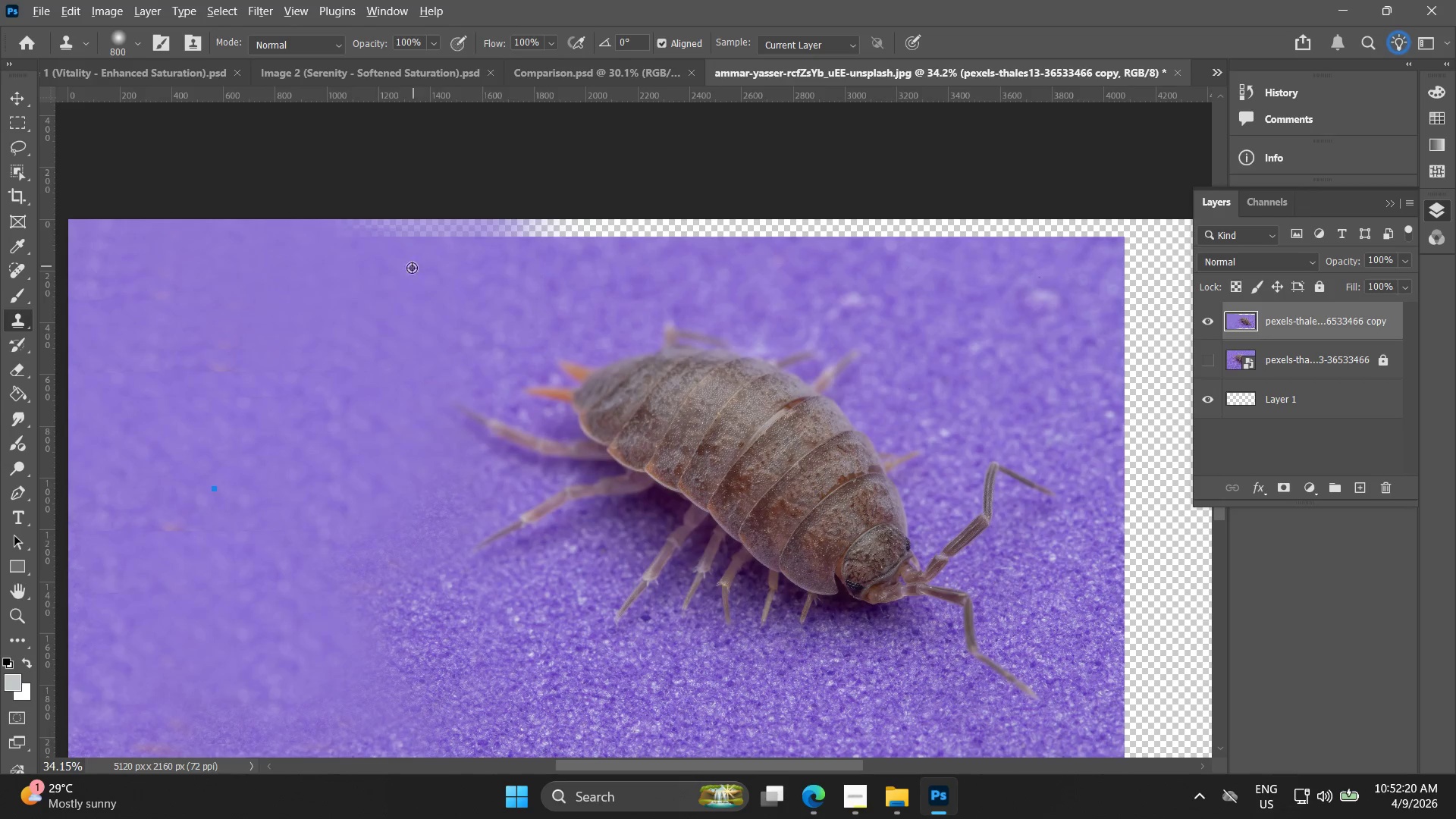 
left_click_drag(start_coordinate=[500, 312], to_coordinate=[302, 309])
 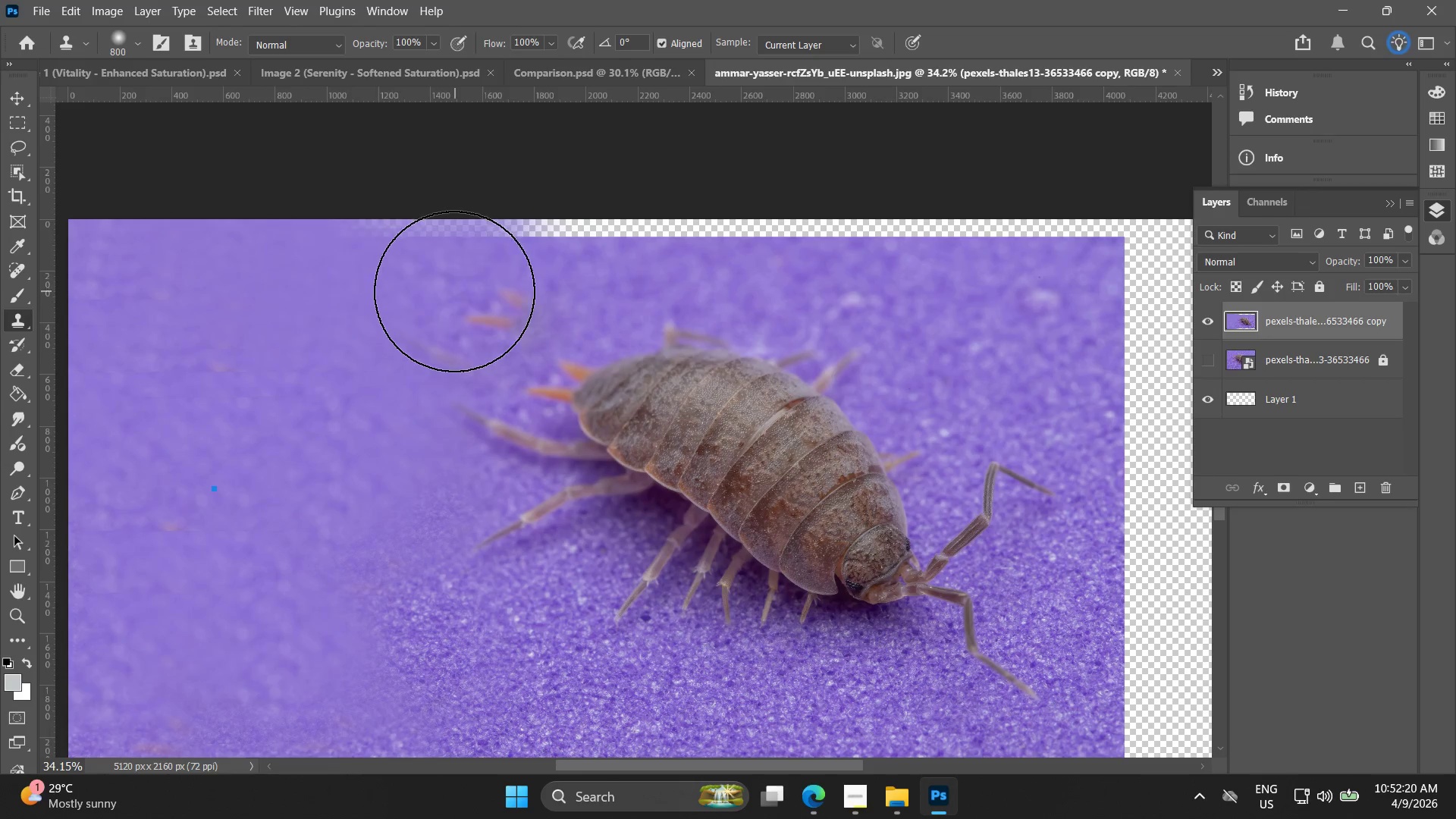 
hold_key(key=AltLeft, duration=0.89)
left_click_drag(start_coordinate=[331, 312], to_coordinate=[329, 297])
 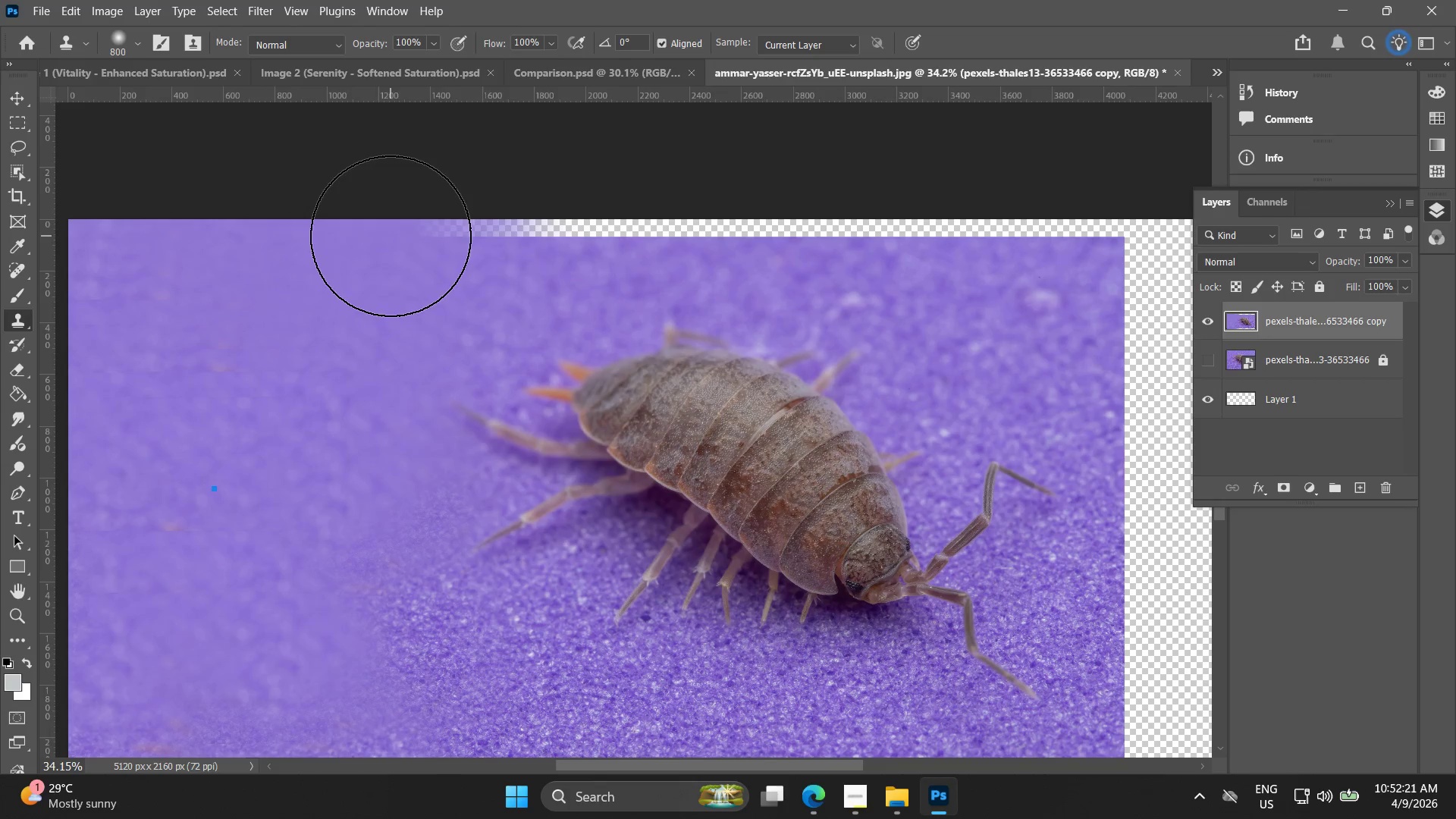 
left_click_drag(start_coordinate=[391, 236], to_coordinate=[605, 175])
 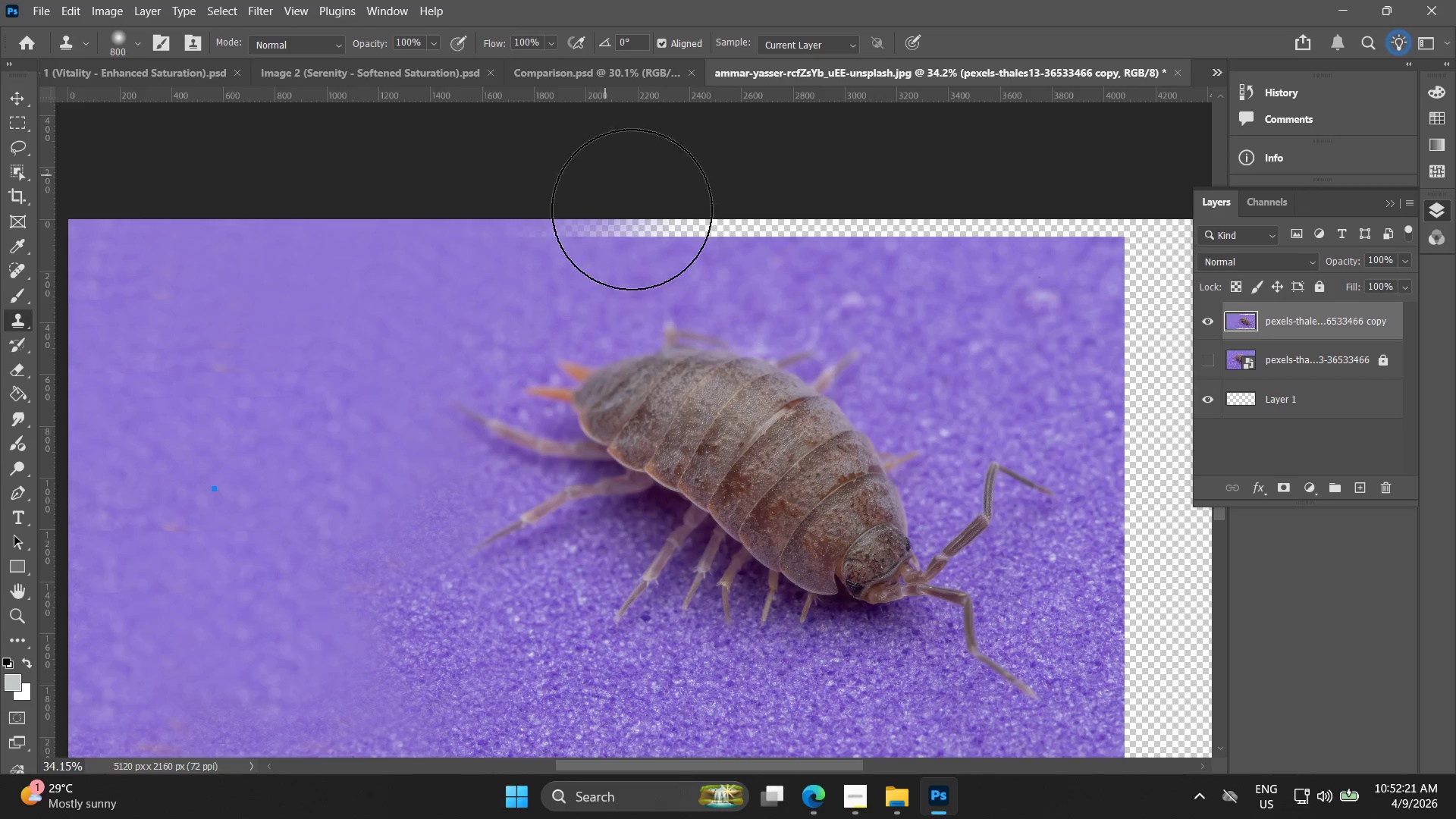 
hold_key(key=Space, duration=0.53)
 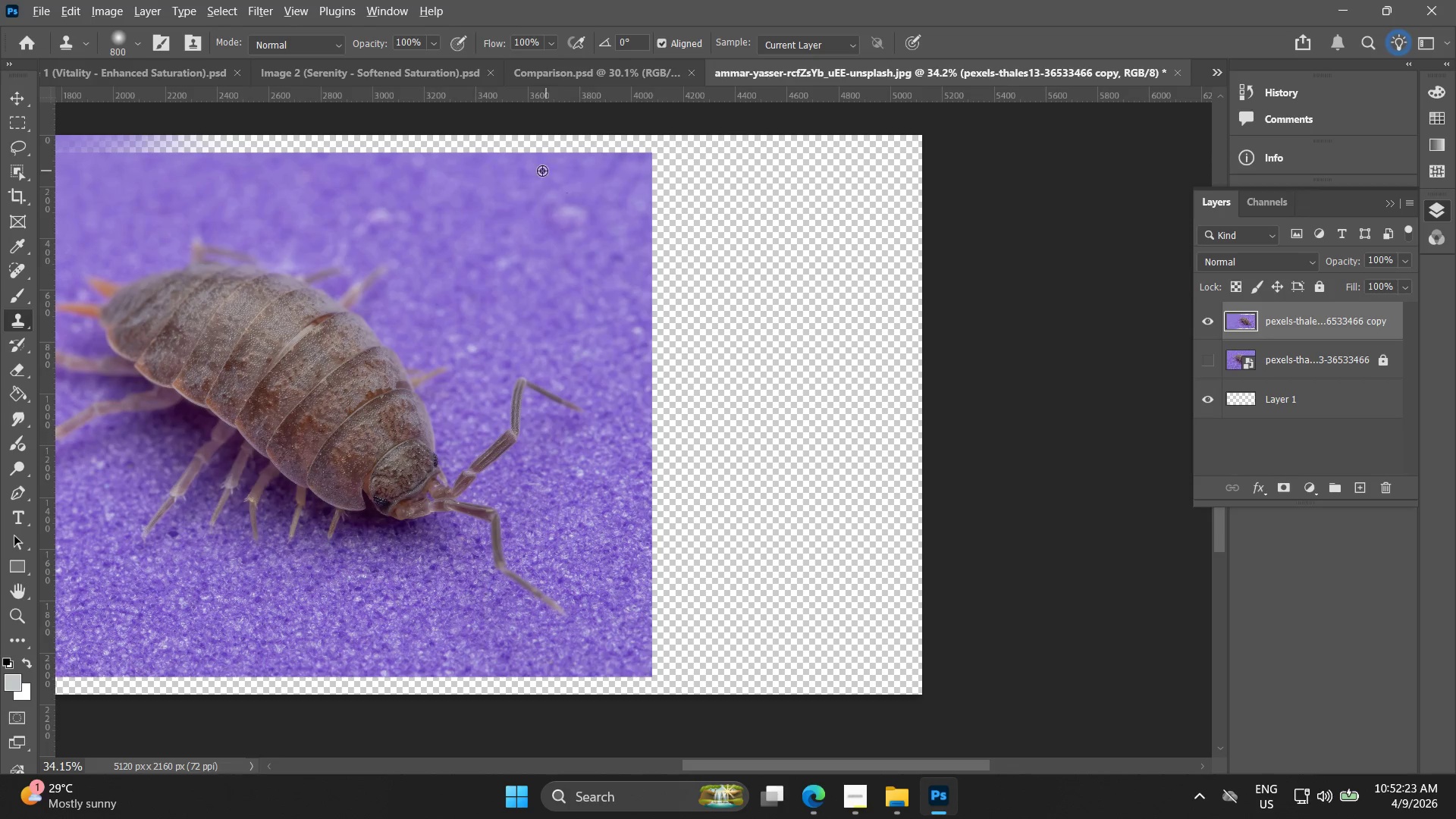 
left_click_drag(start_coordinate=[662, 243], to_coordinate=[190, 158])
 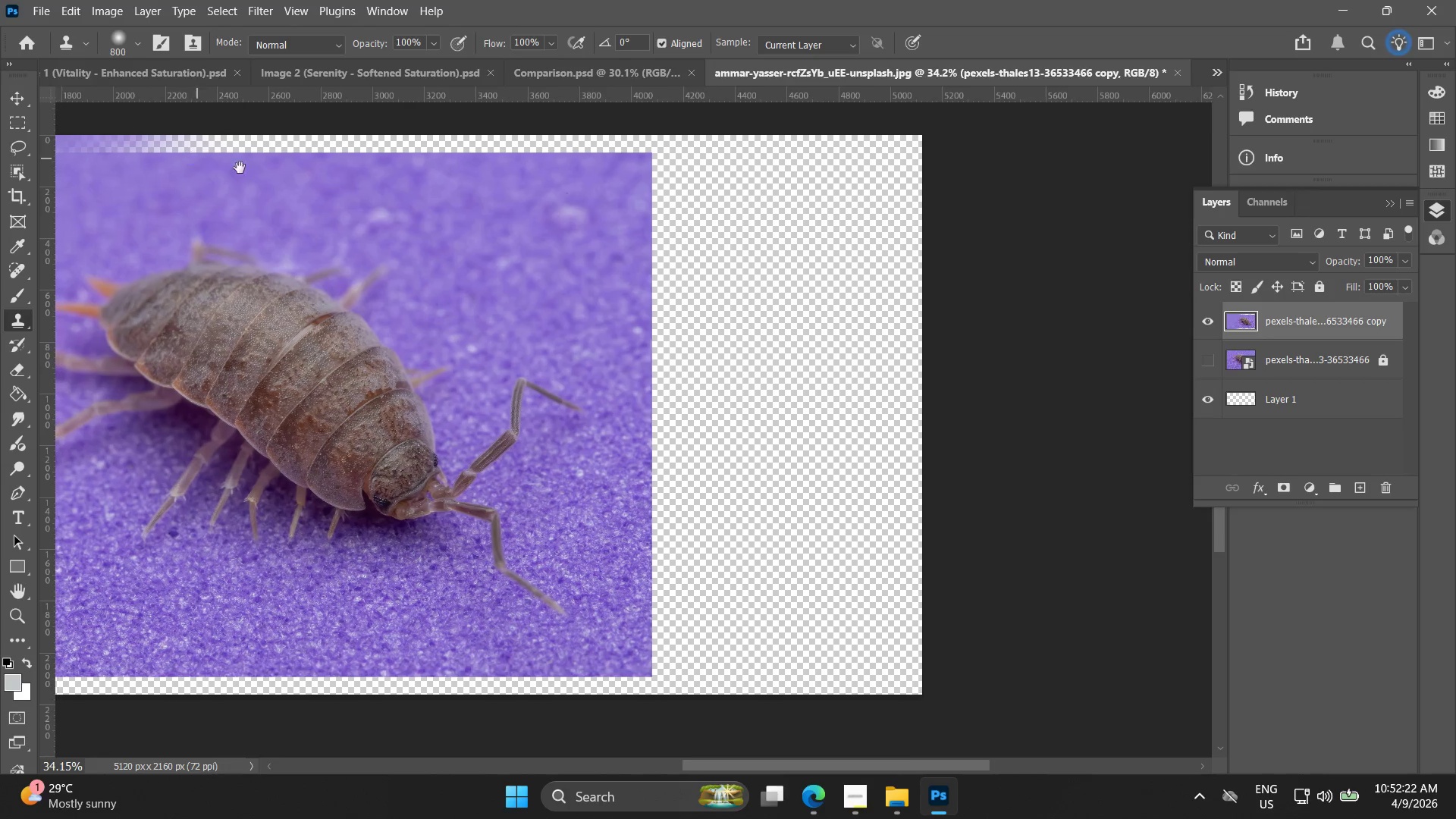 
hold_key(key=Space, duration=9.66)
 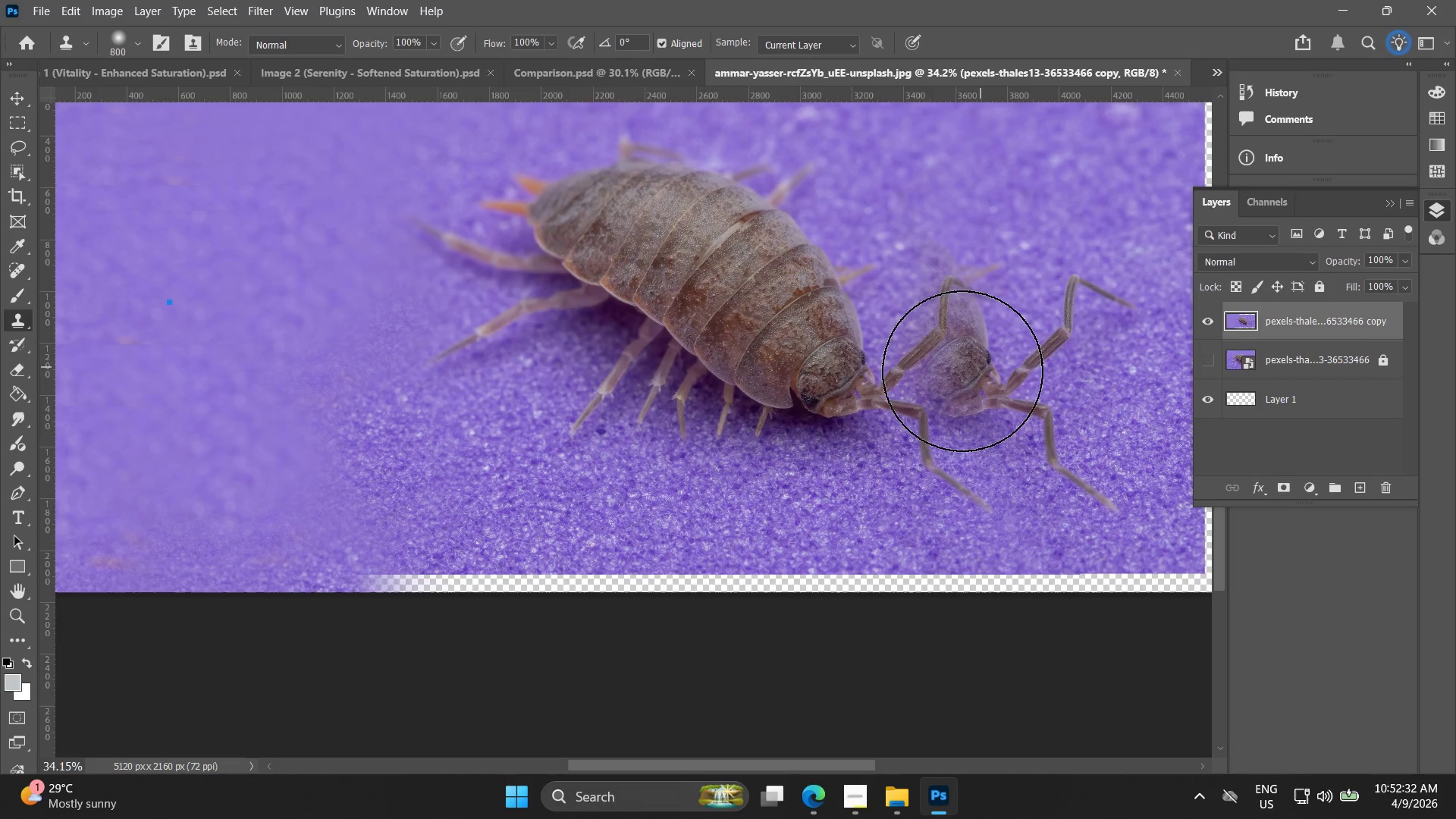 
hold_key(key=AltLeft, duration=0.45)
 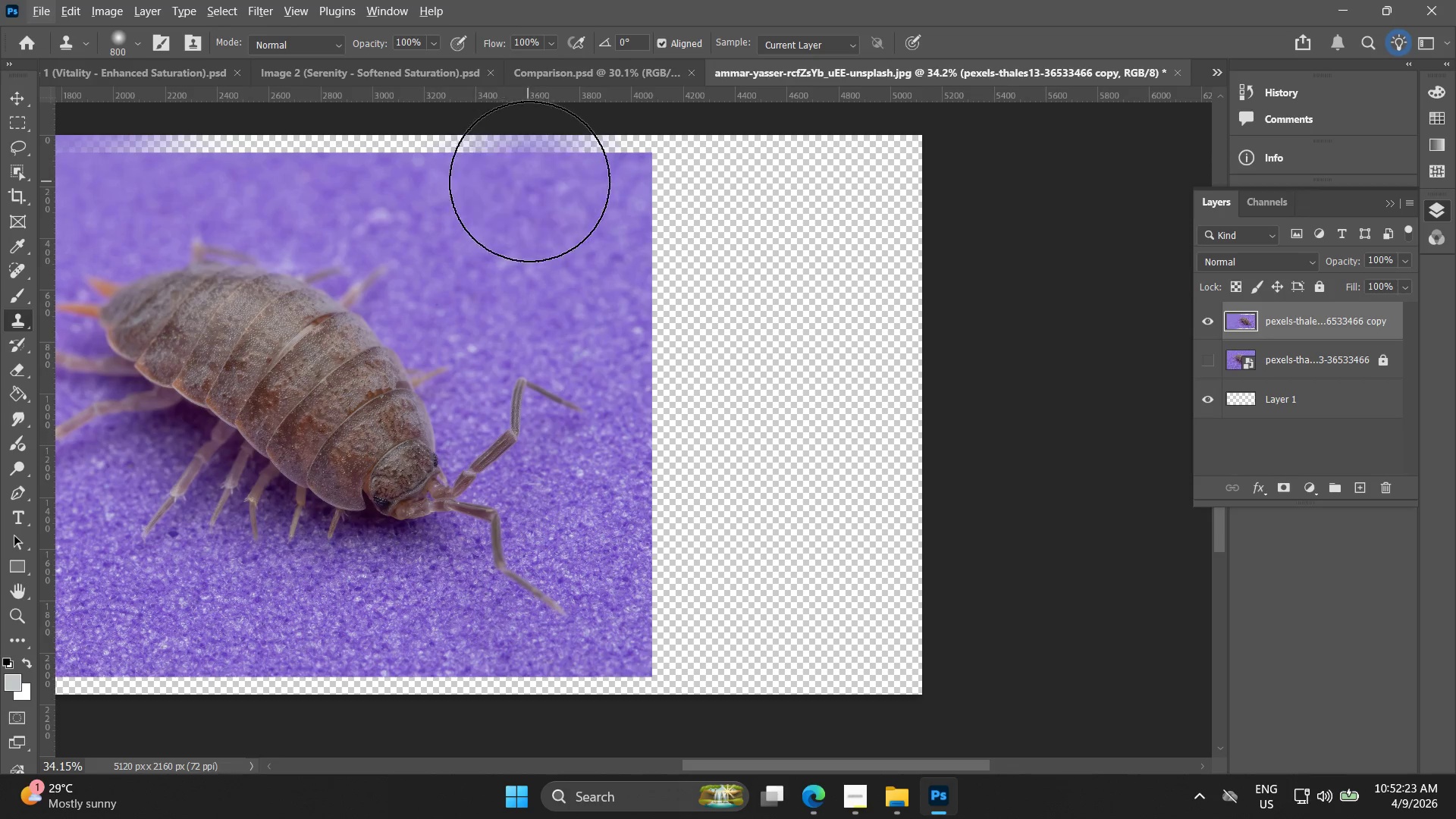 
hold_key(key=AltLeft, duration=1.08)
 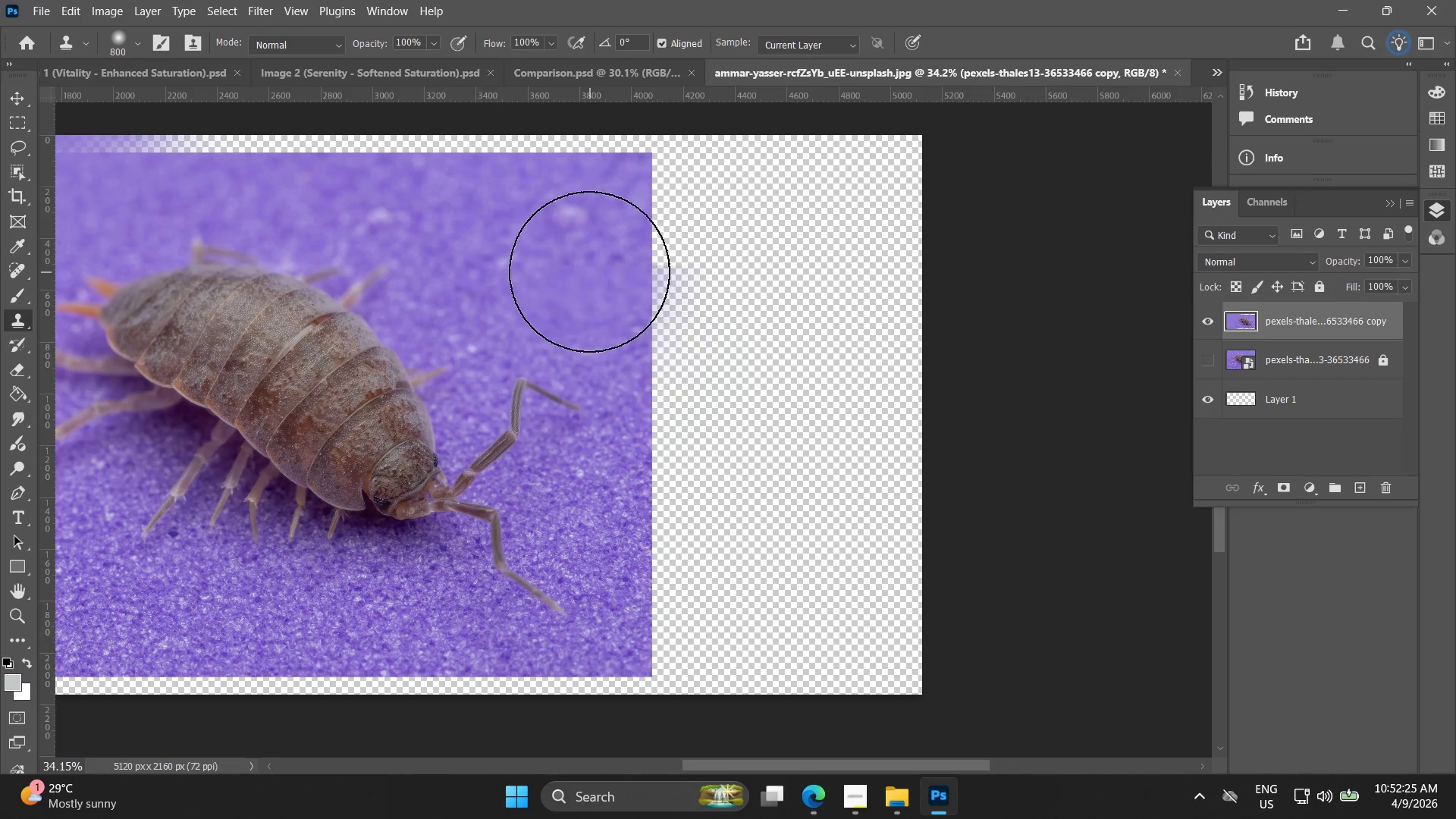 
hold_key(key=AltLeft, duration=9.08)
left_click_drag(start_coordinate=[628, 159], to_coordinate=[907, 526])
 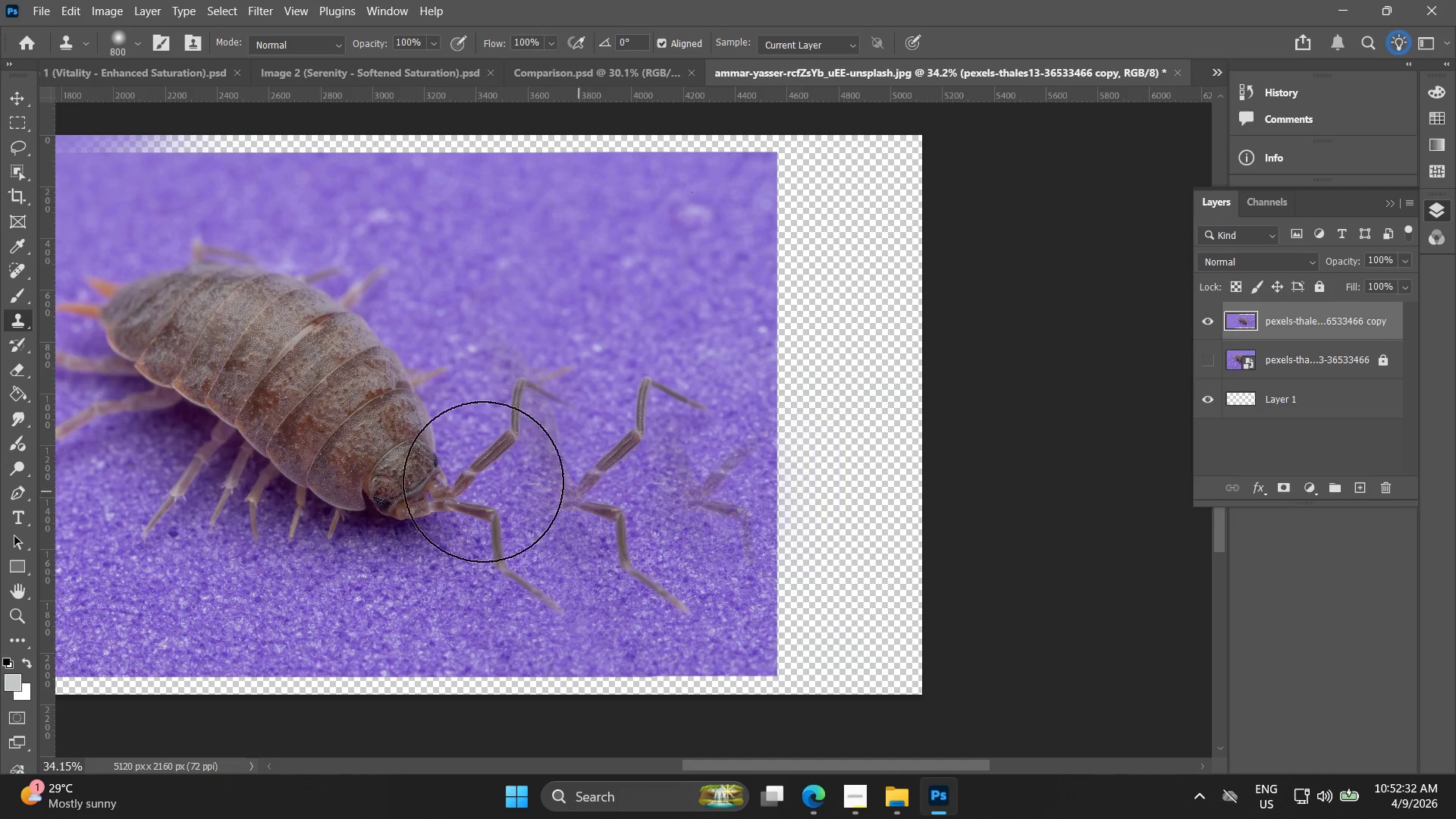 
hold_key(key=Space, duration=0.56)
 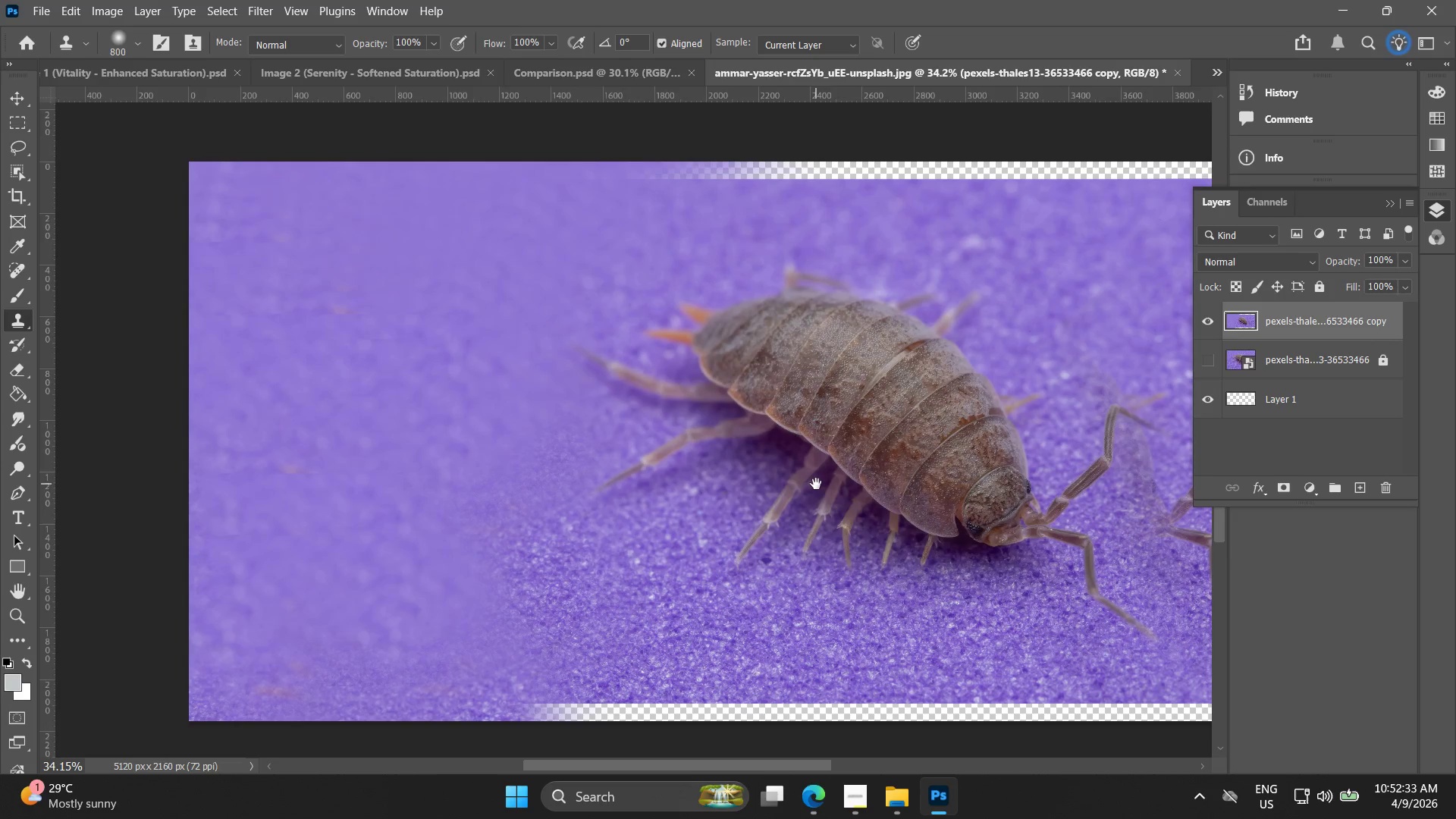 
left_click_drag(start_coordinate=[567, 467], to_coordinate=[995, 365])
 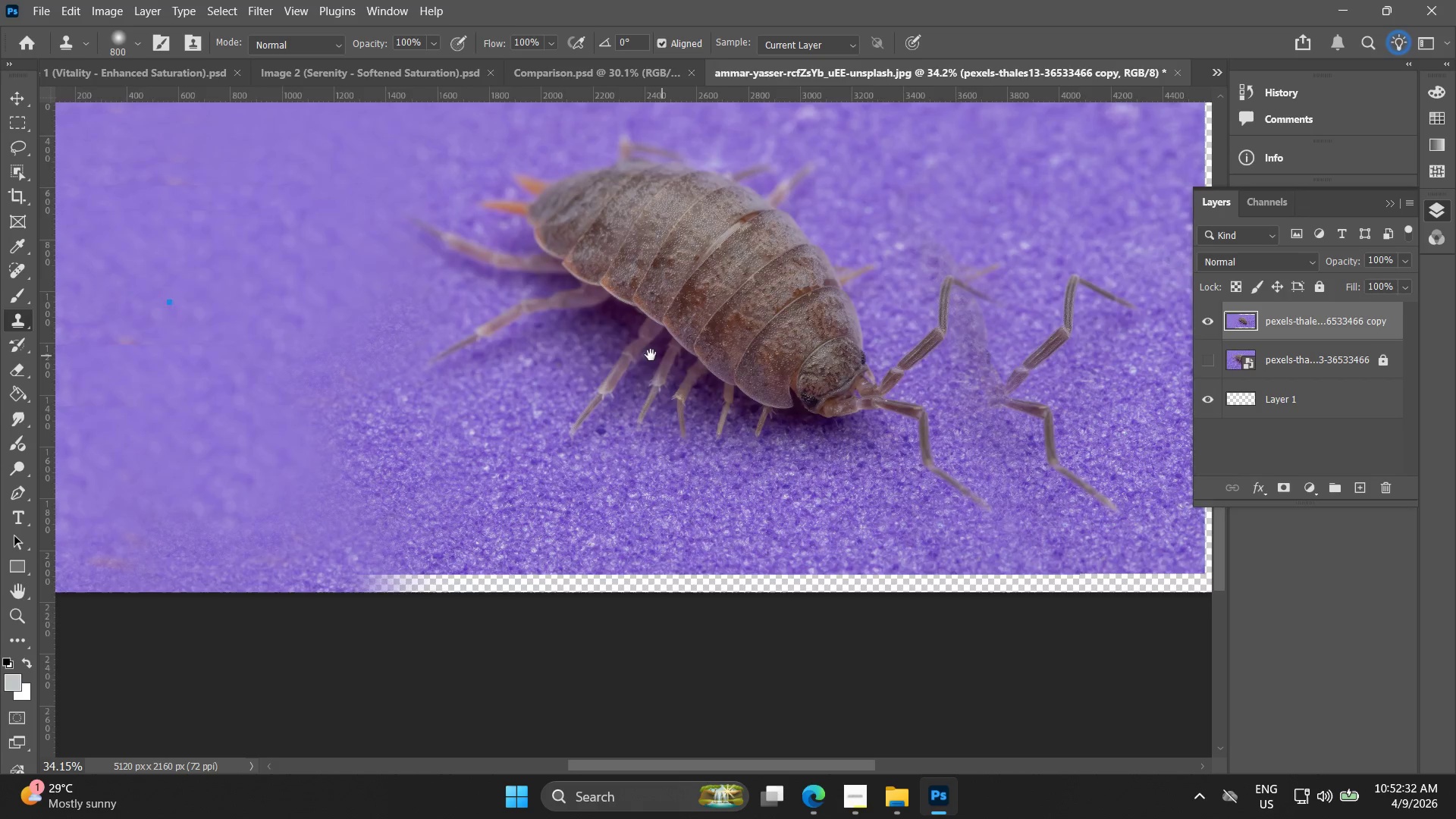 
hold_key(key=Space, duration=0.5)
 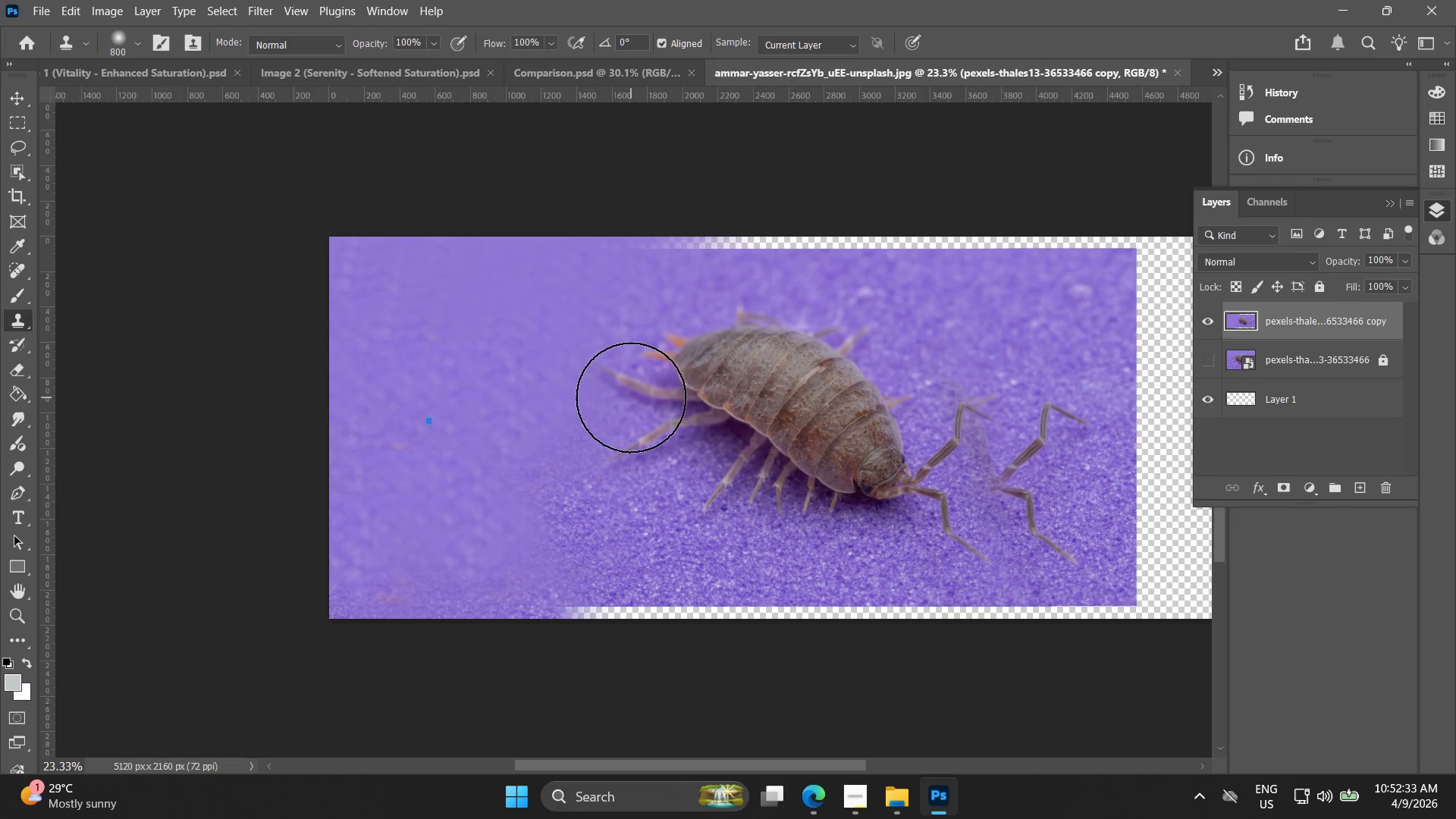 
left_click_drag(start_coordinate=[651, 355], to_coordinate=[816, 484])
 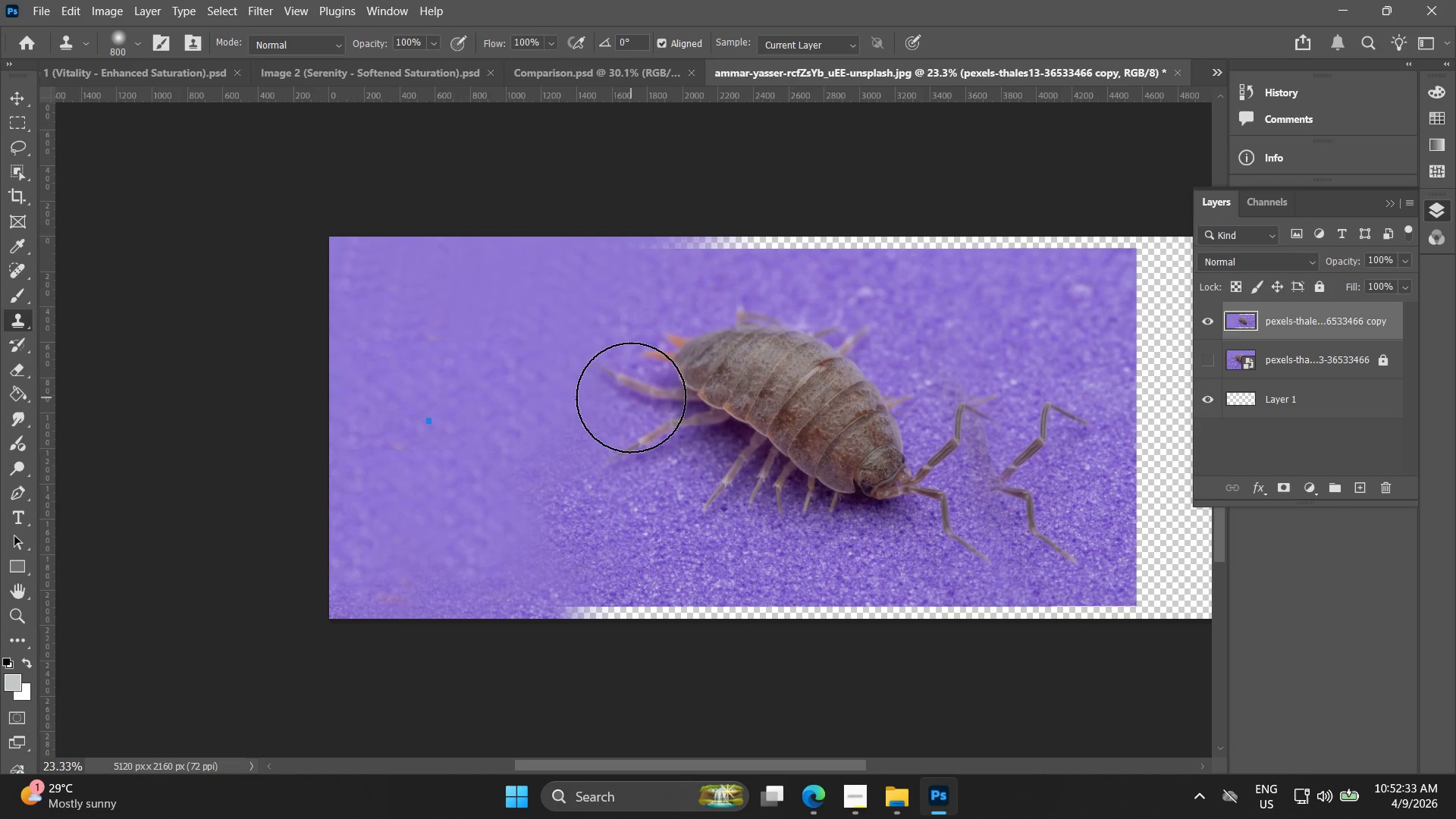 
scroll: coordinate [632, 397], scroll_direction: down, amount: 4.0
 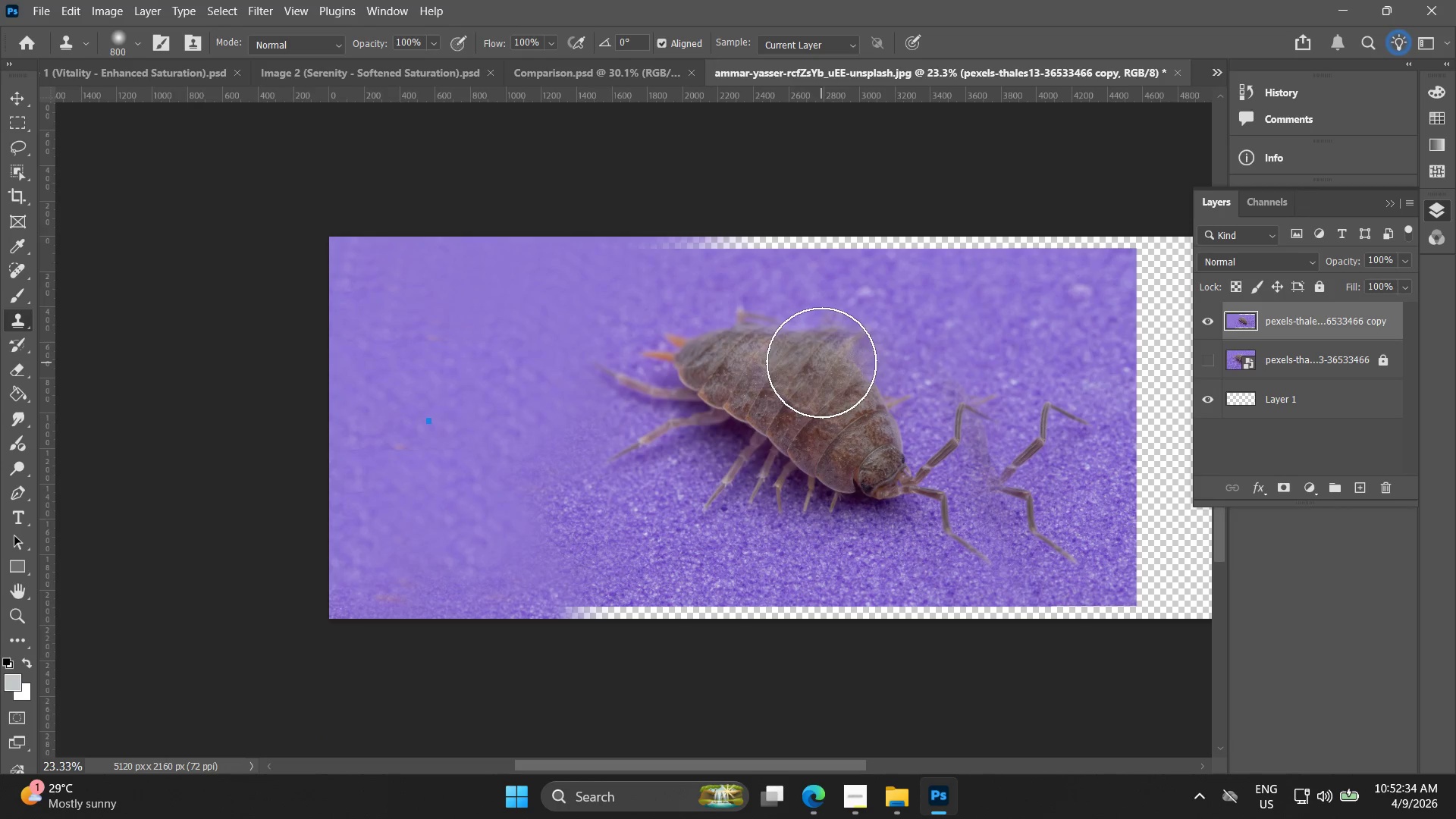 
key(Control+Z)
 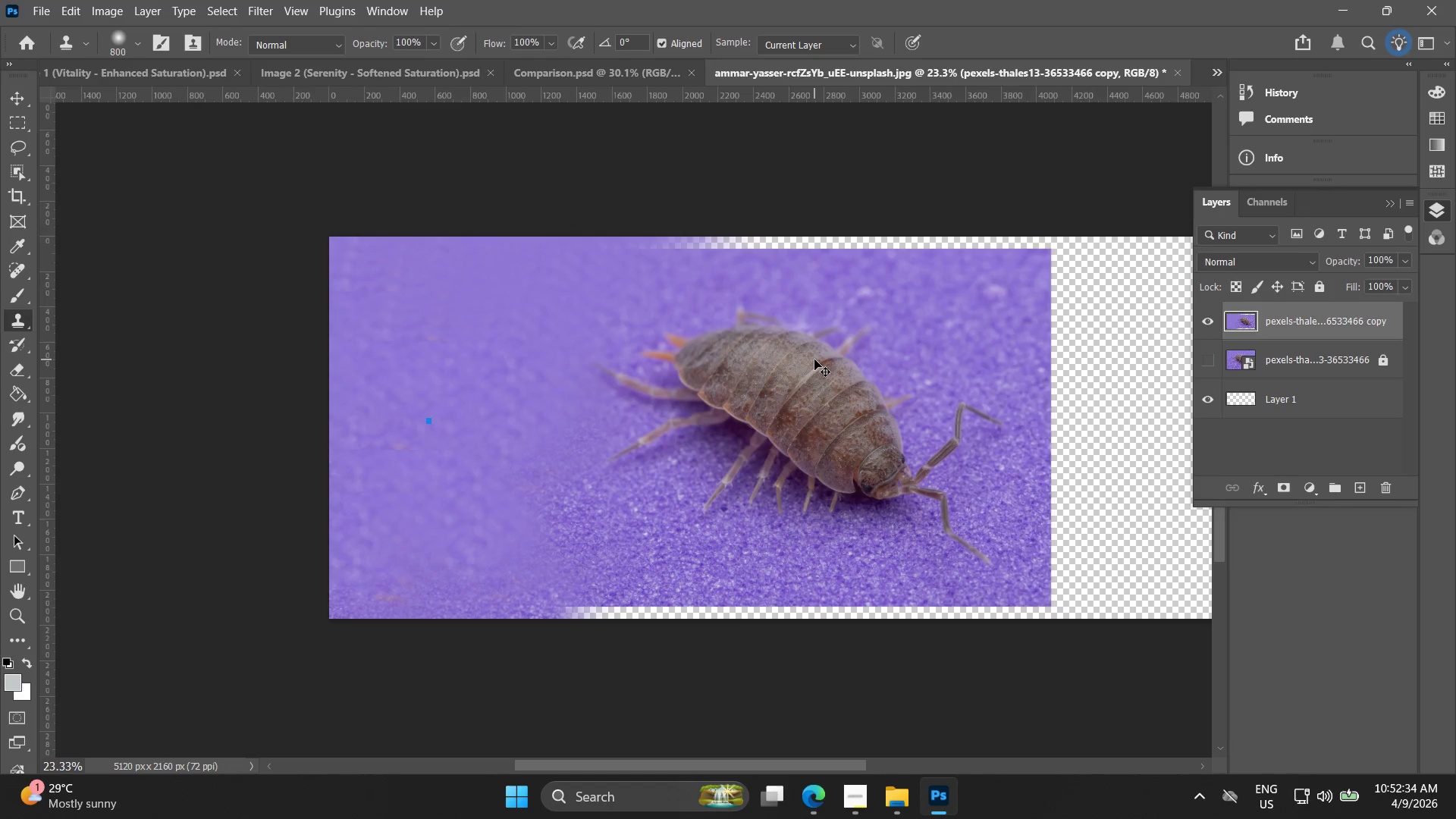 
key(Control+Z)
 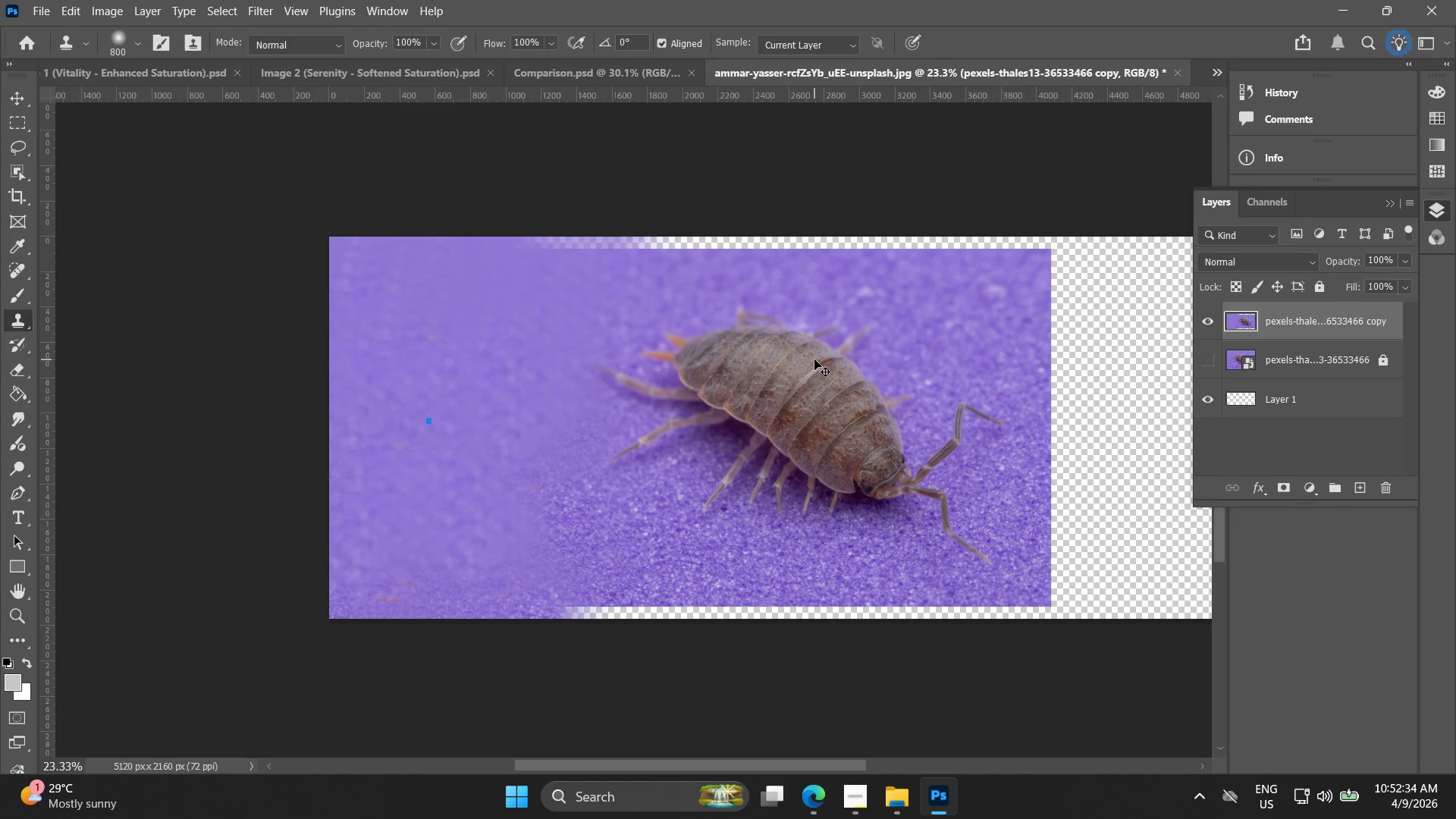 
key(Control+Z)
 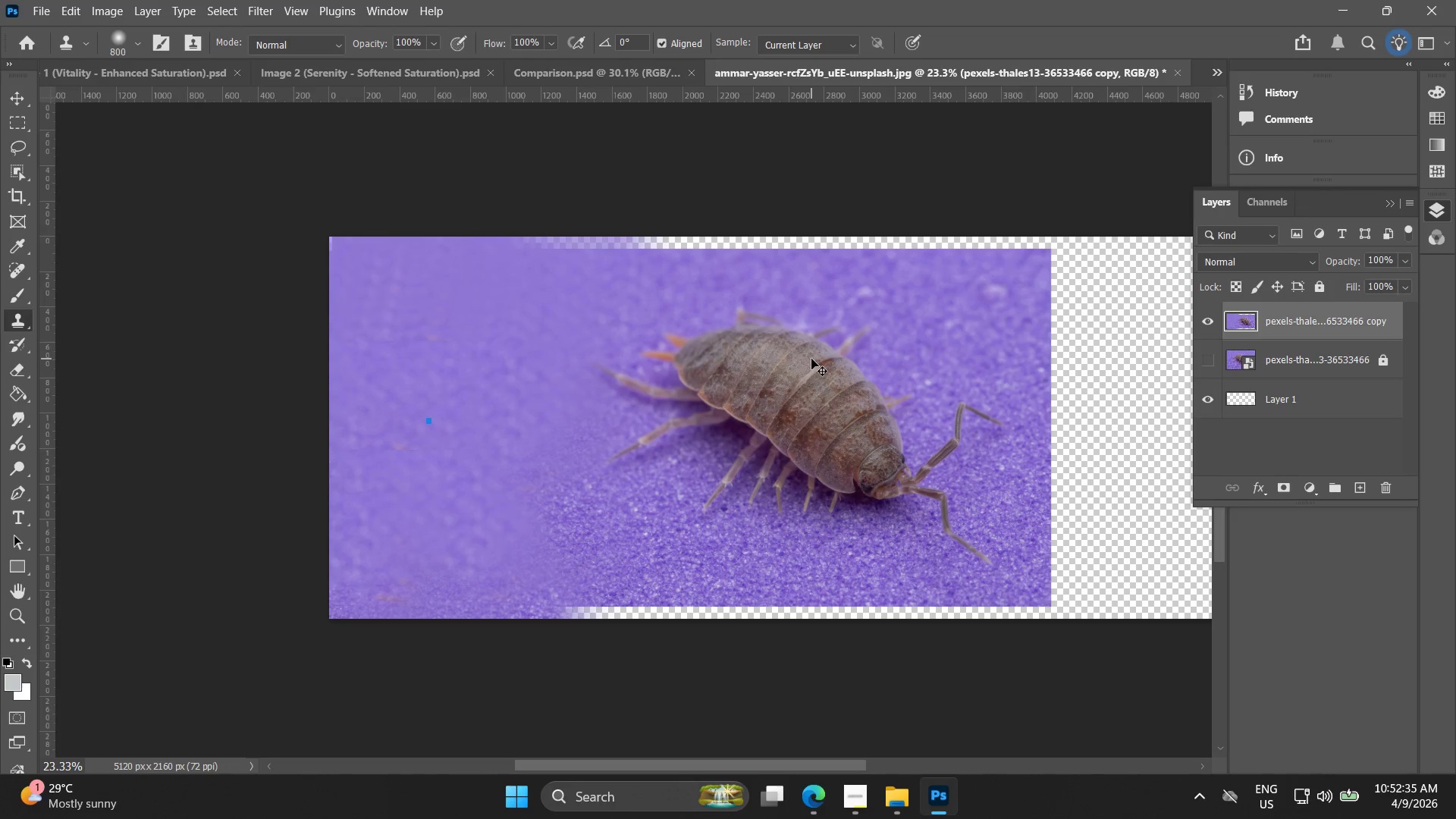 
key(Control+Z)
 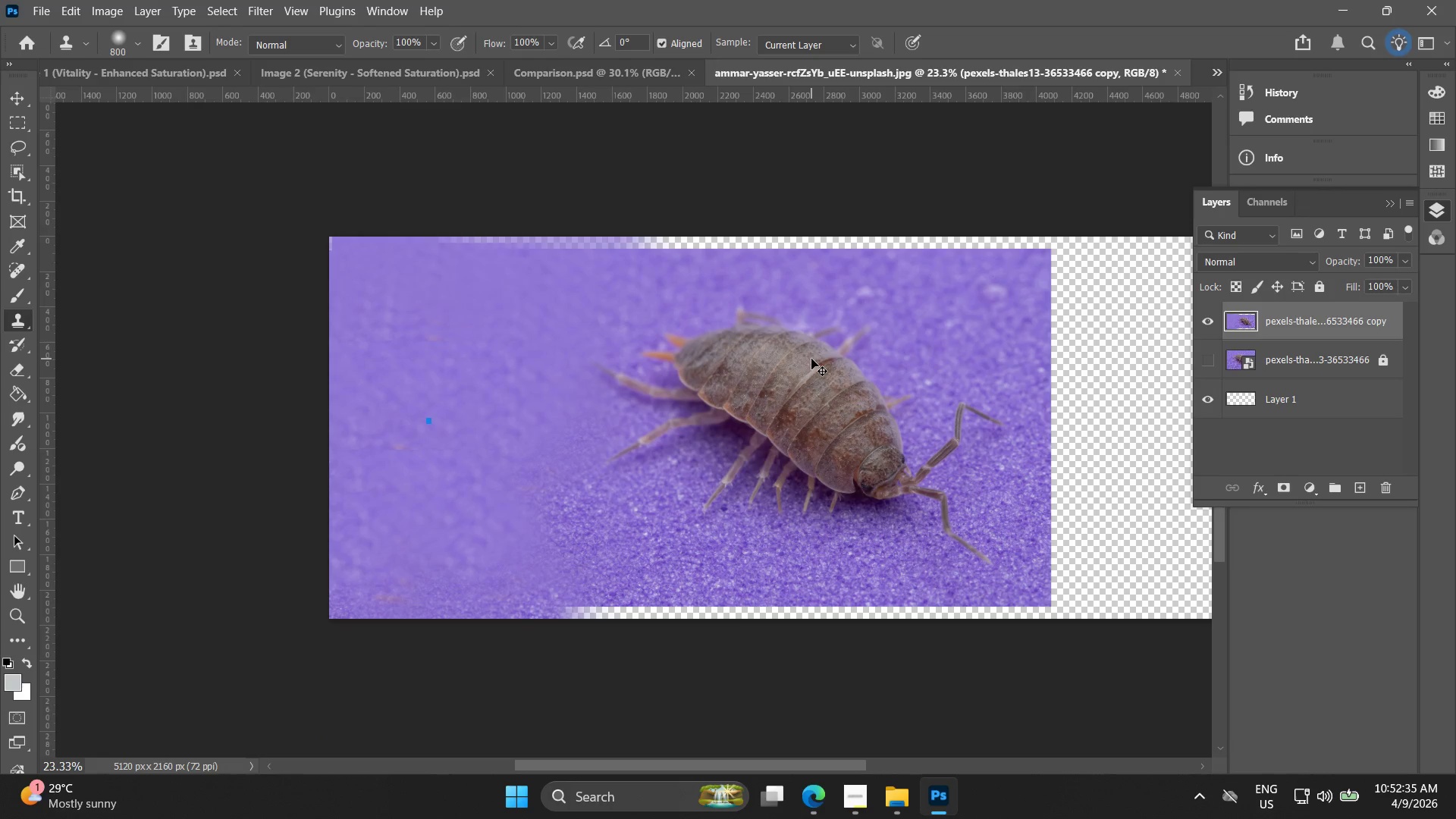 
key(Control+Z)
 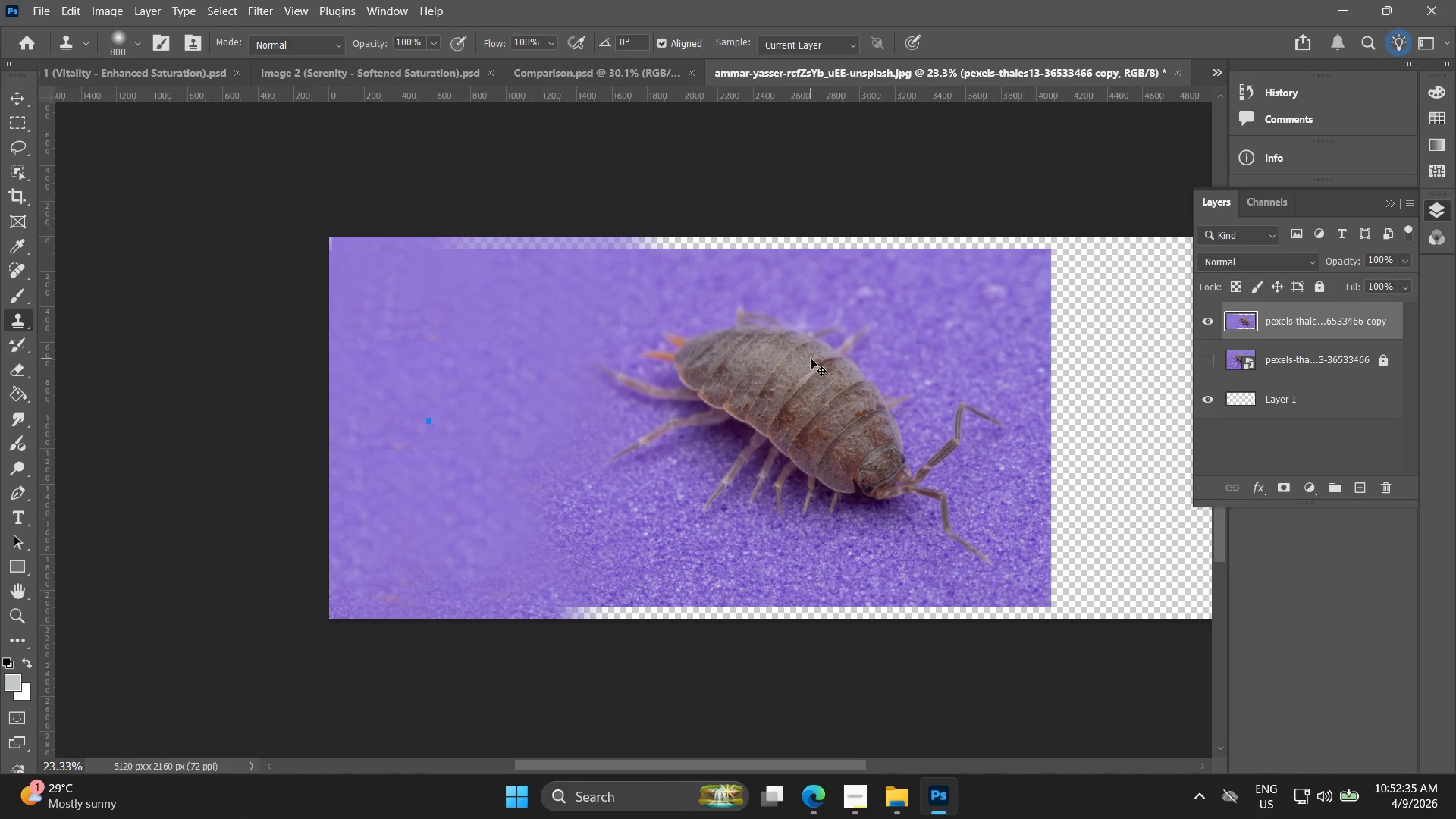 
key(Control+Z)
 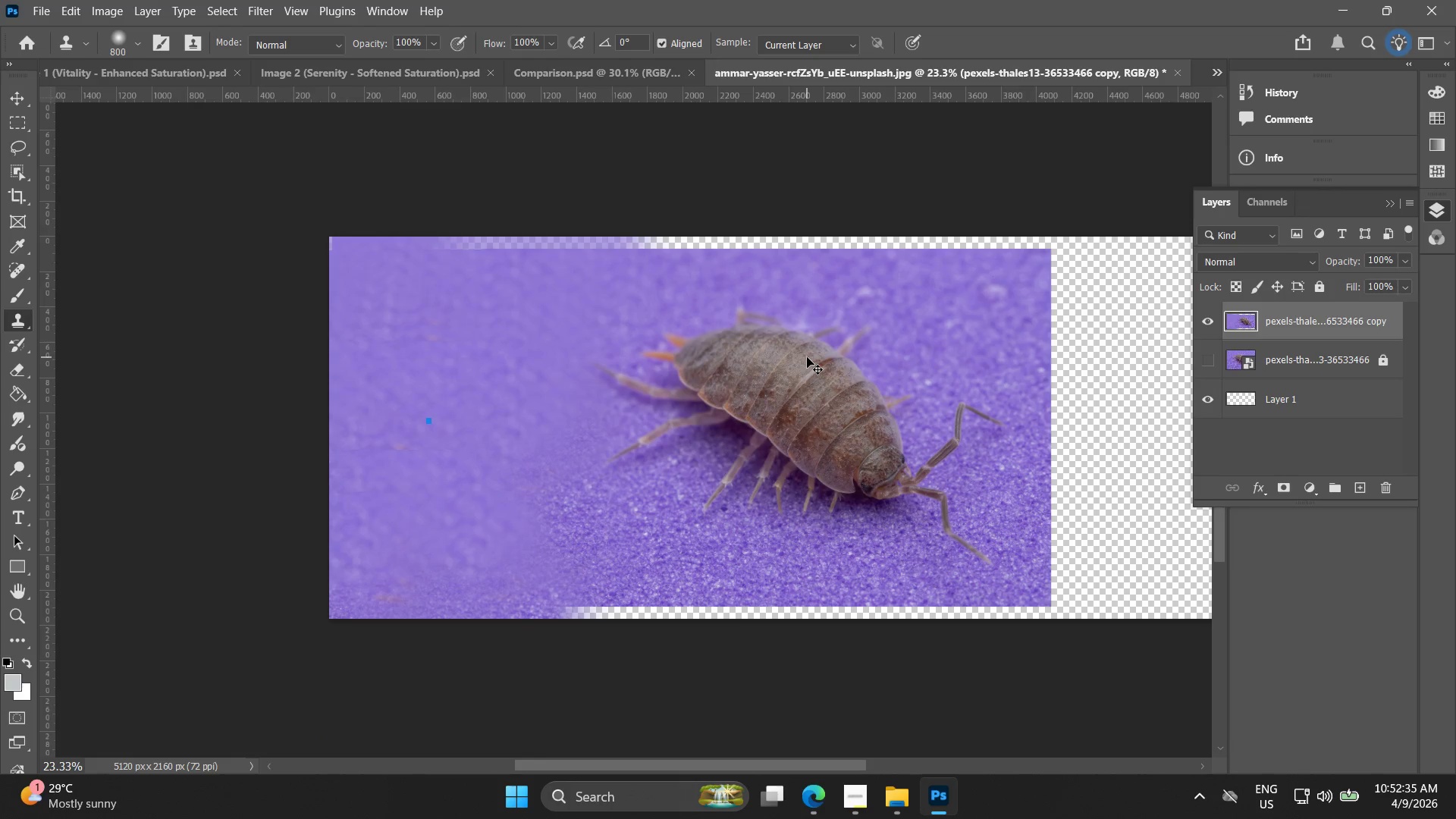 
key(Control+Z)
 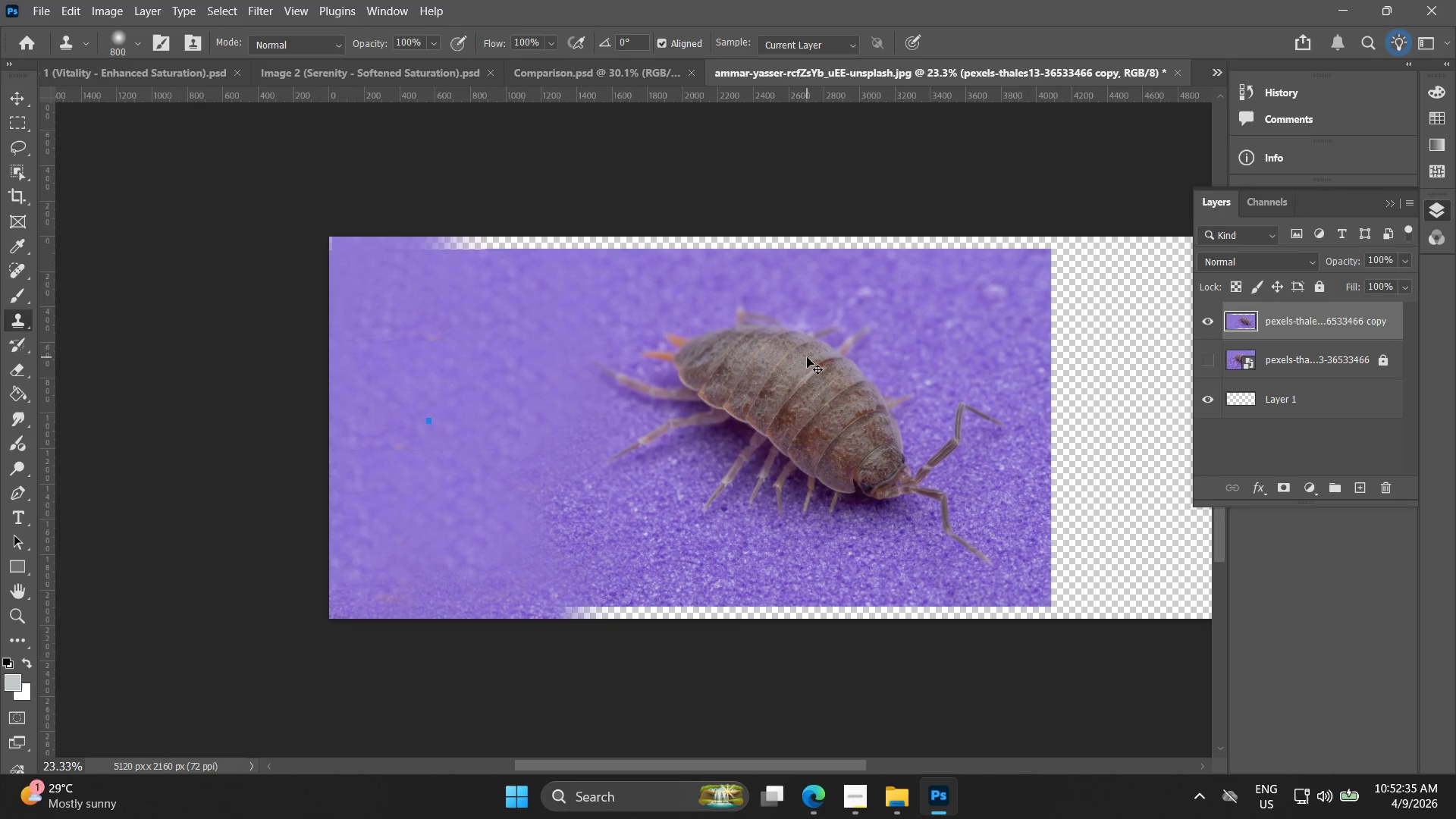 
key(Control+Z)
 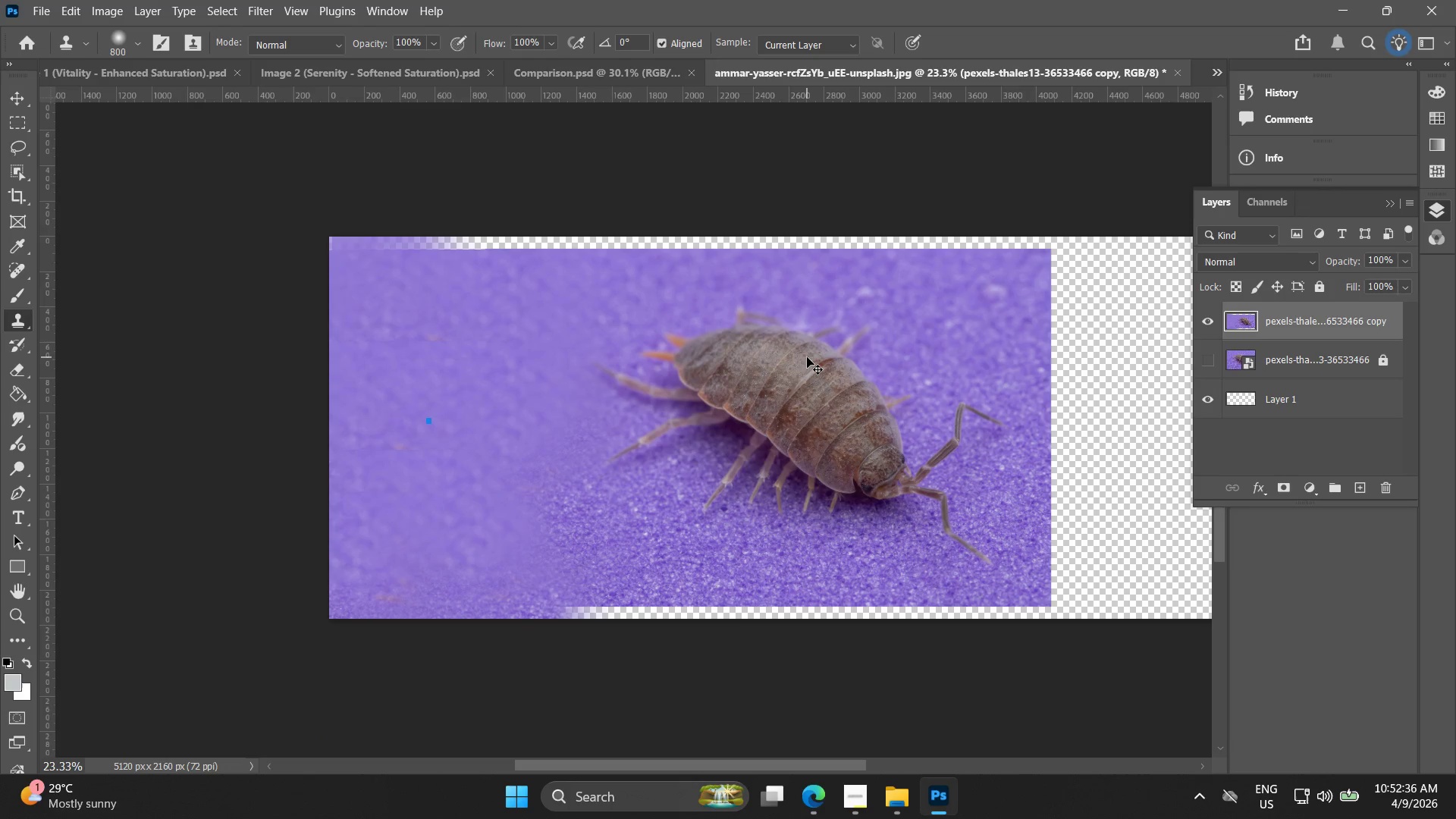 
key(Control+Z)
 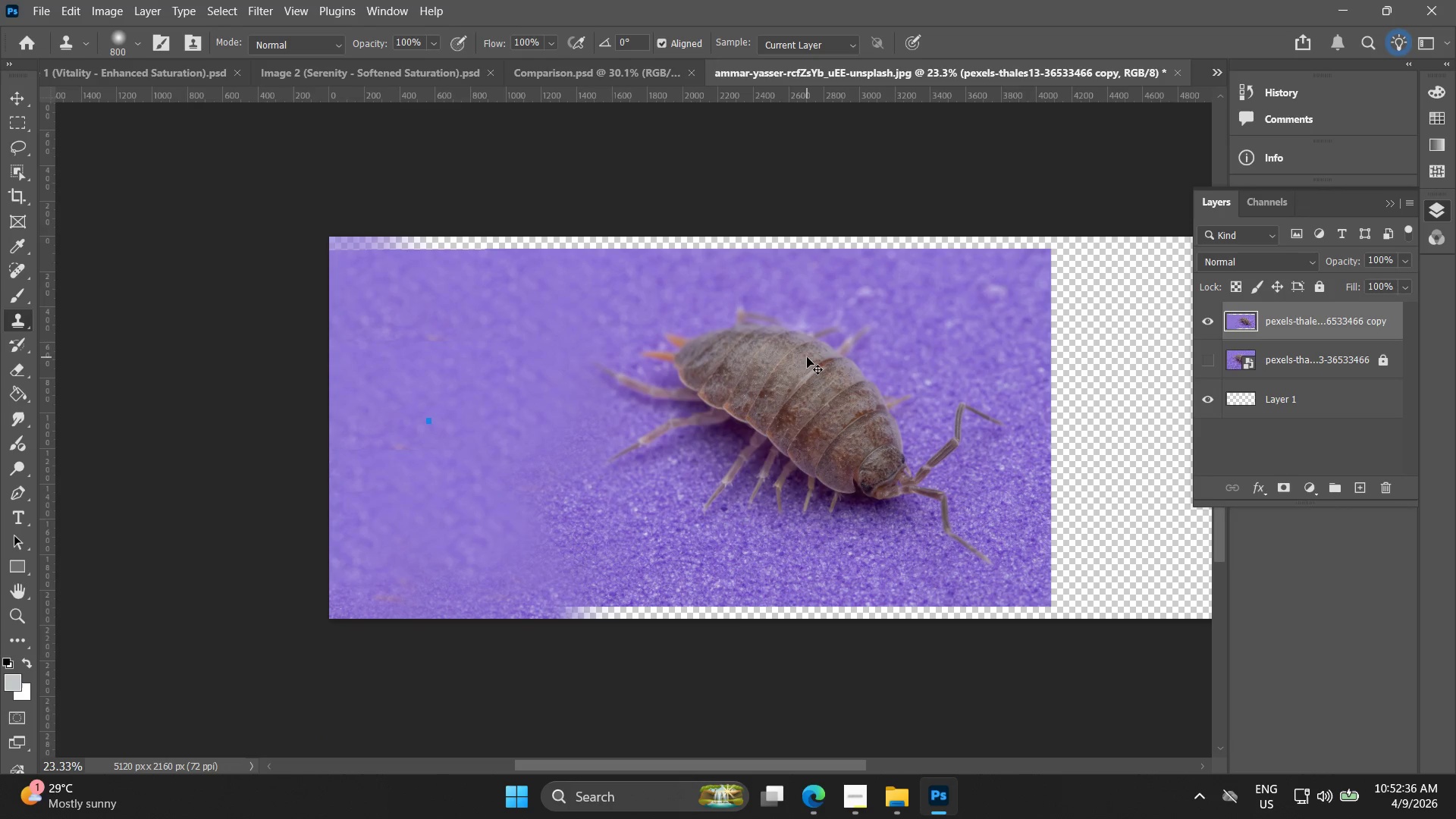 
key(Control+Z)
 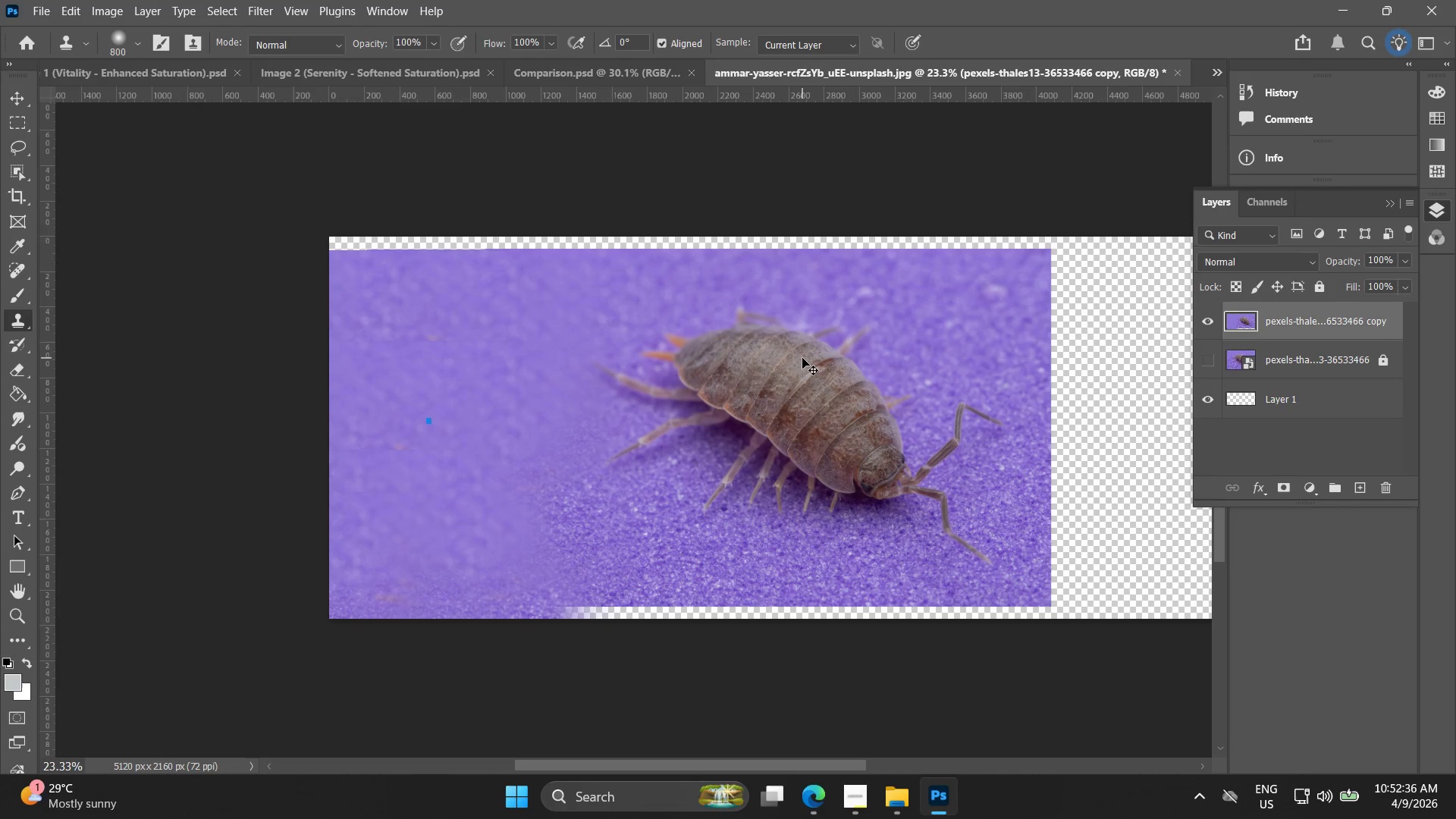 
key(Control+Z)
 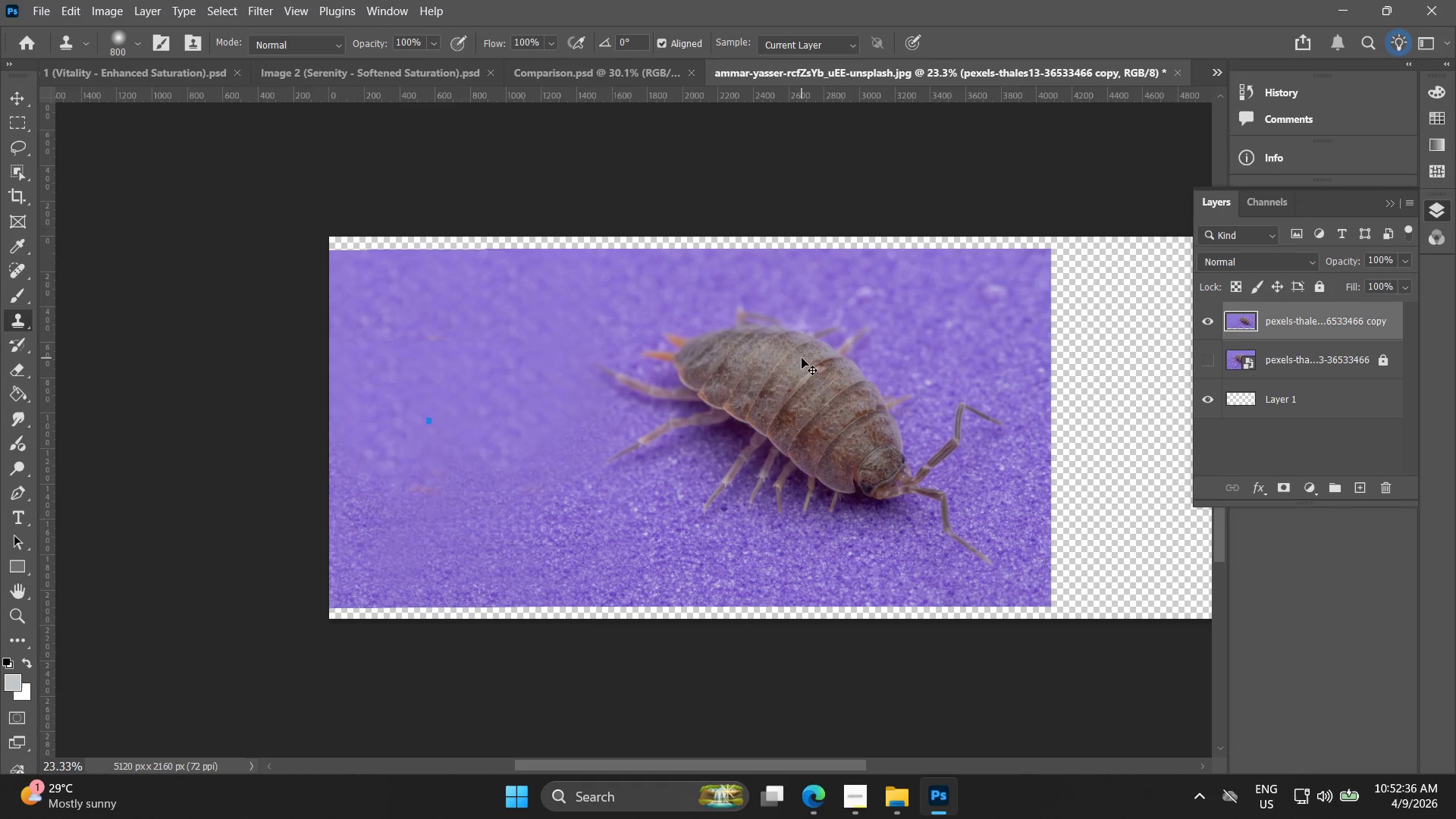 
key(Control+Z)
 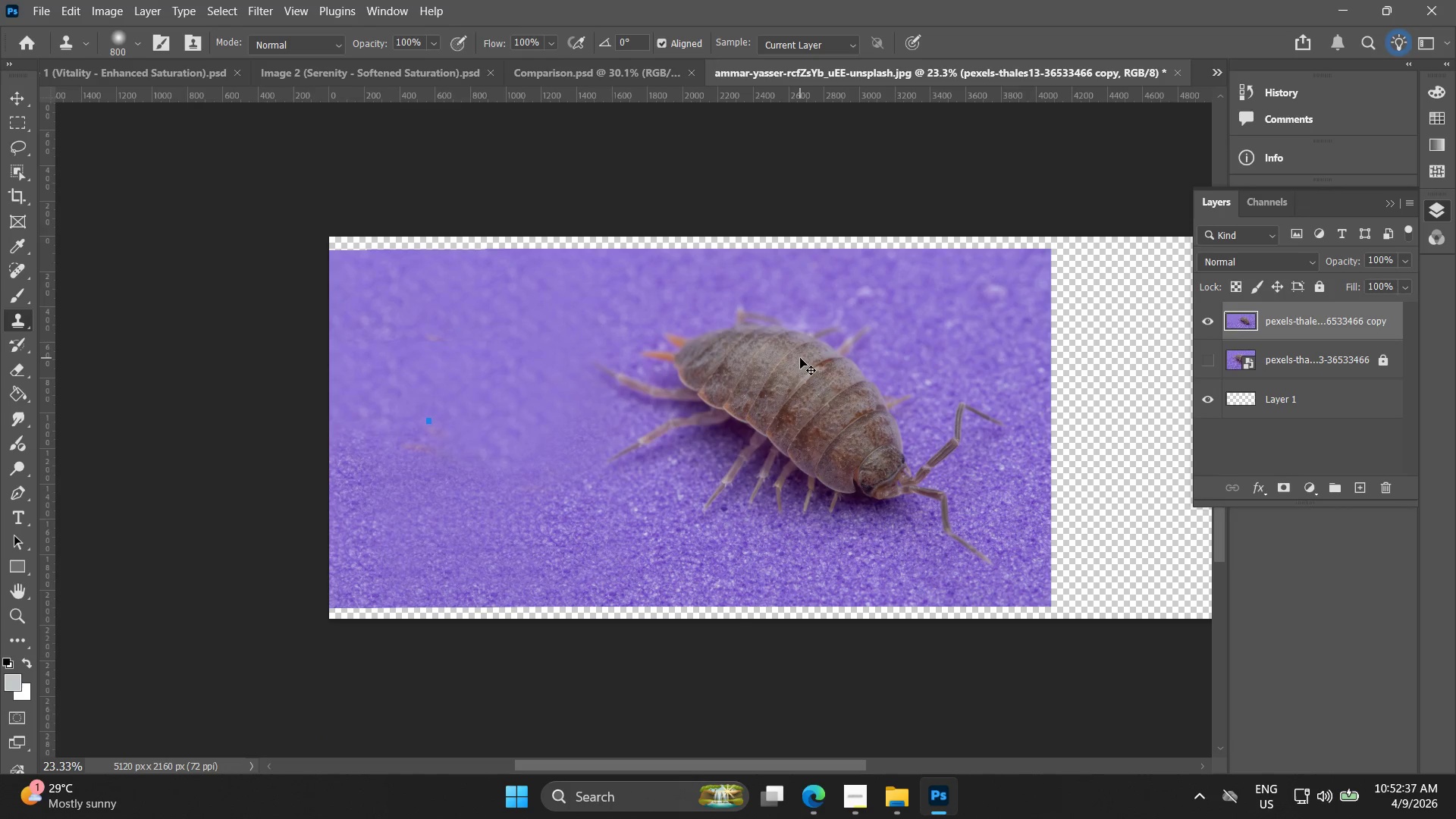 
key(Control+Z)
 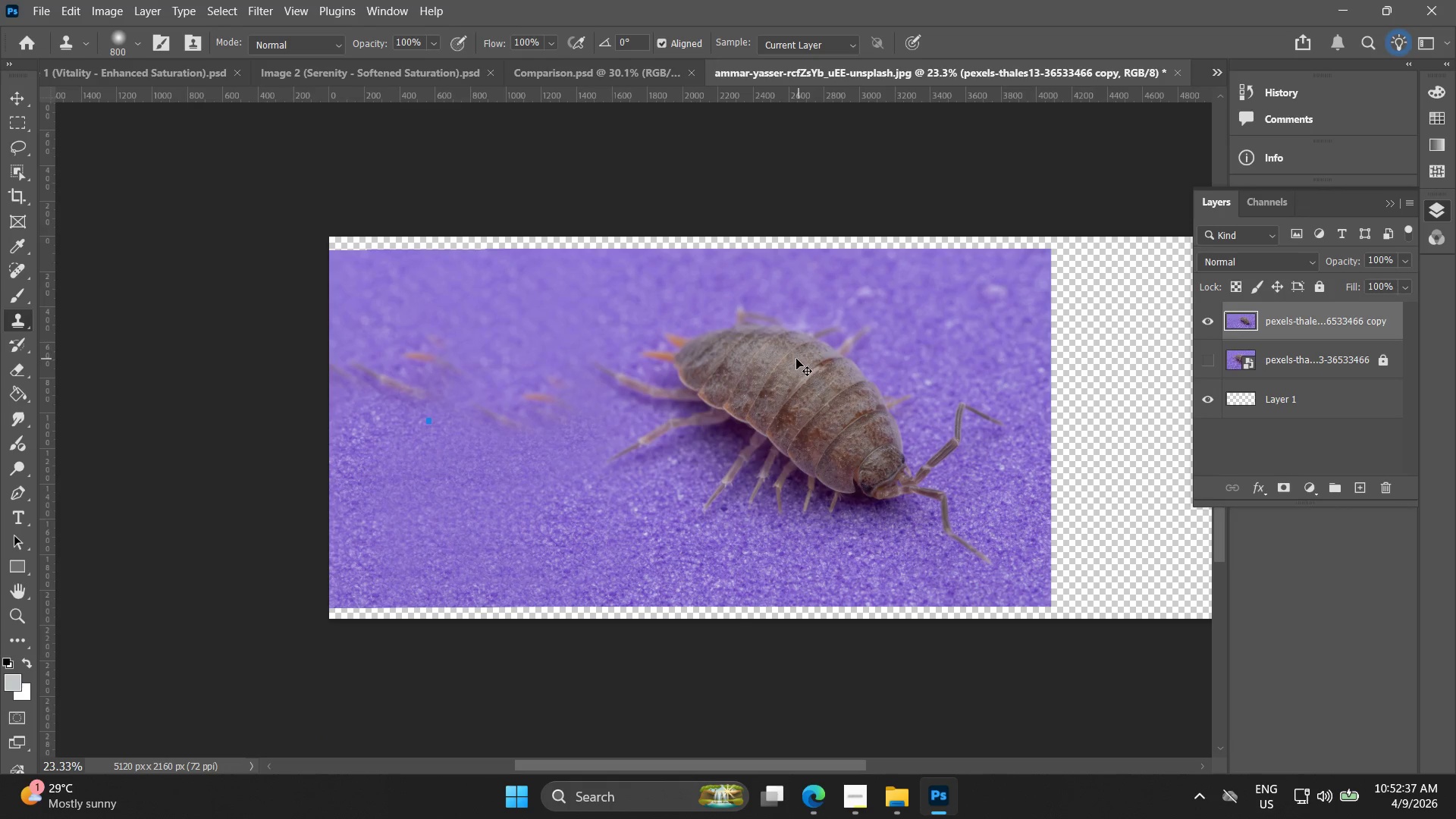 
key(Control+Z)
 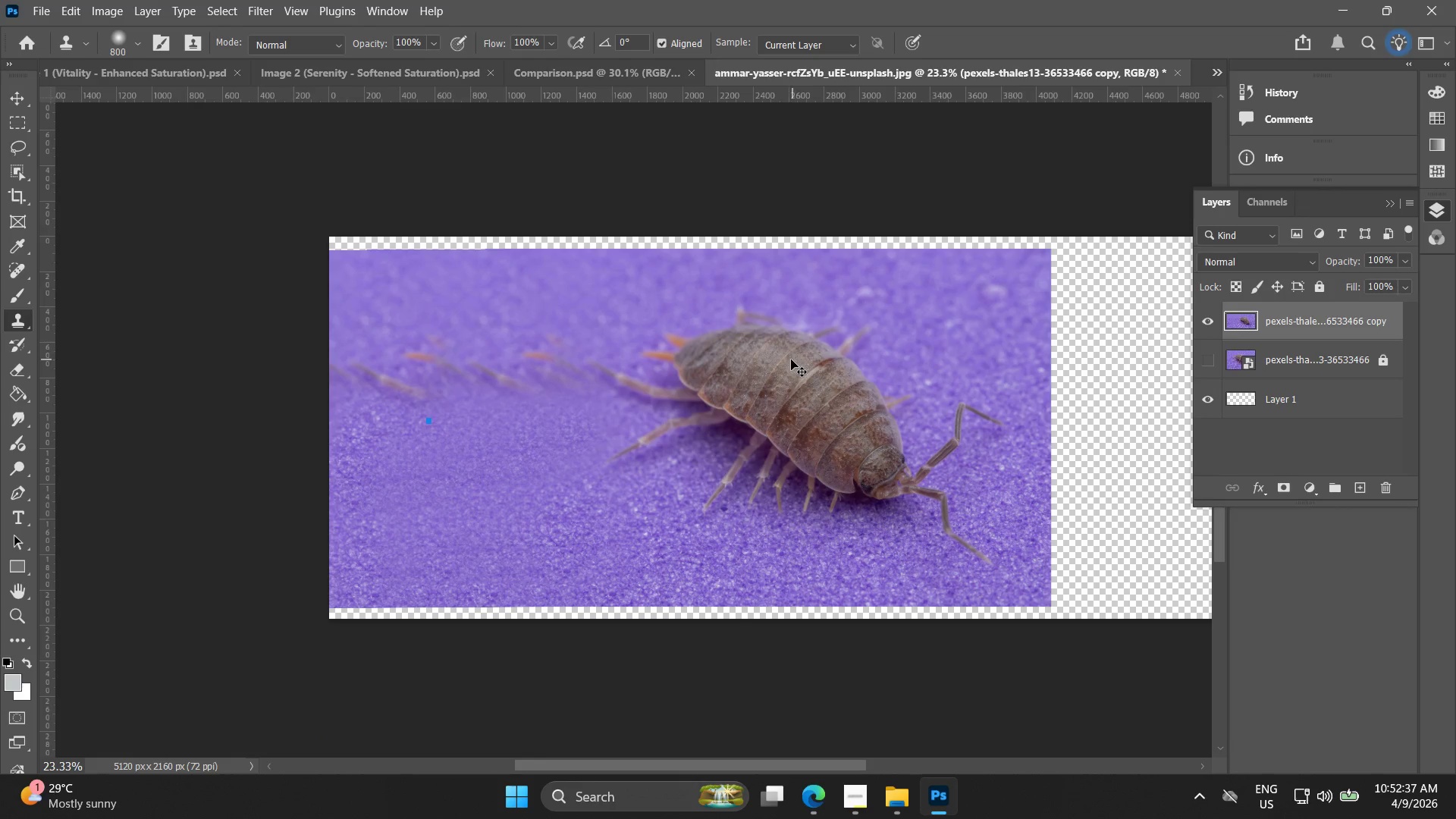 
key(Control+Z)
 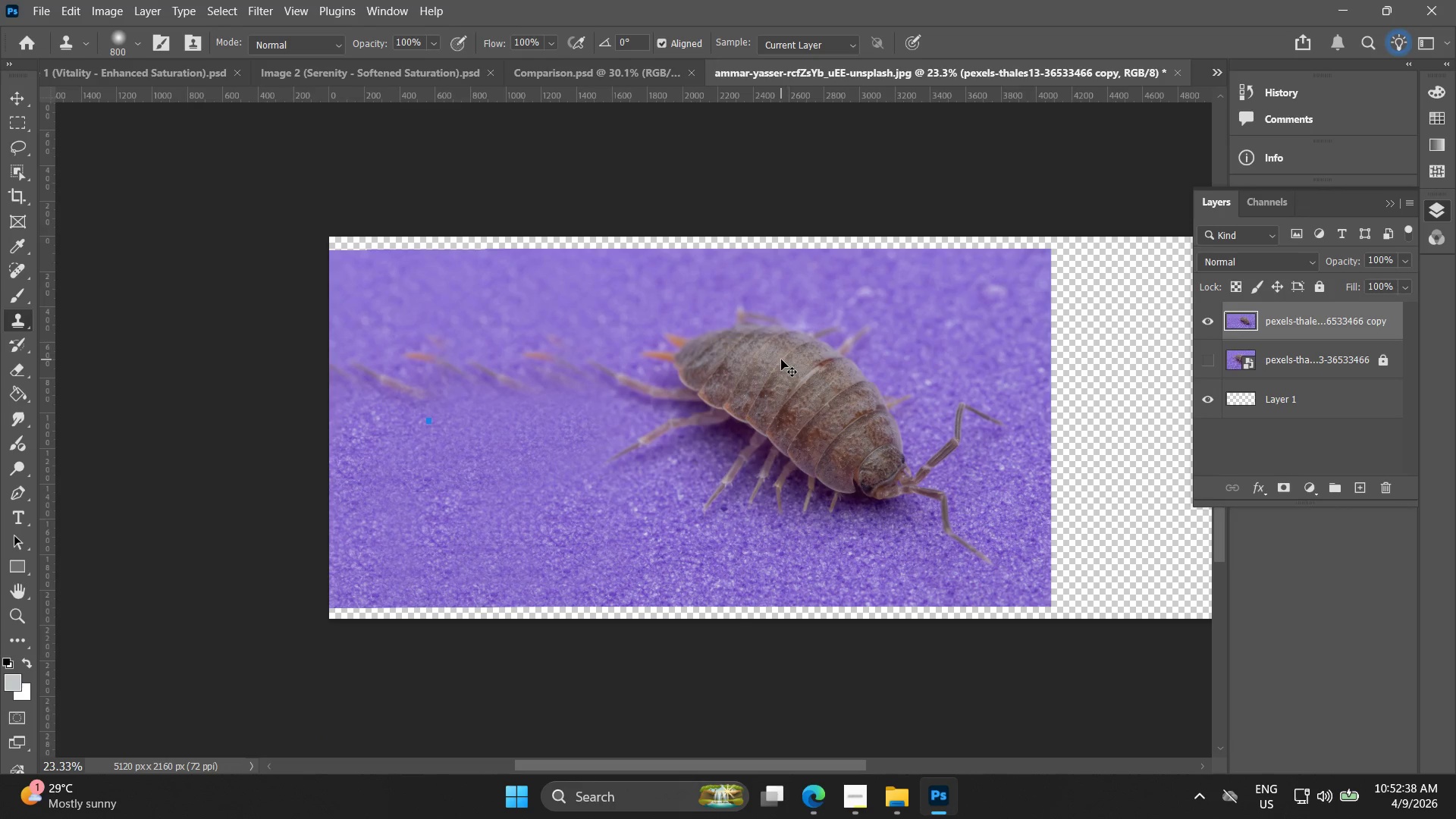 
key(Control+Z)
 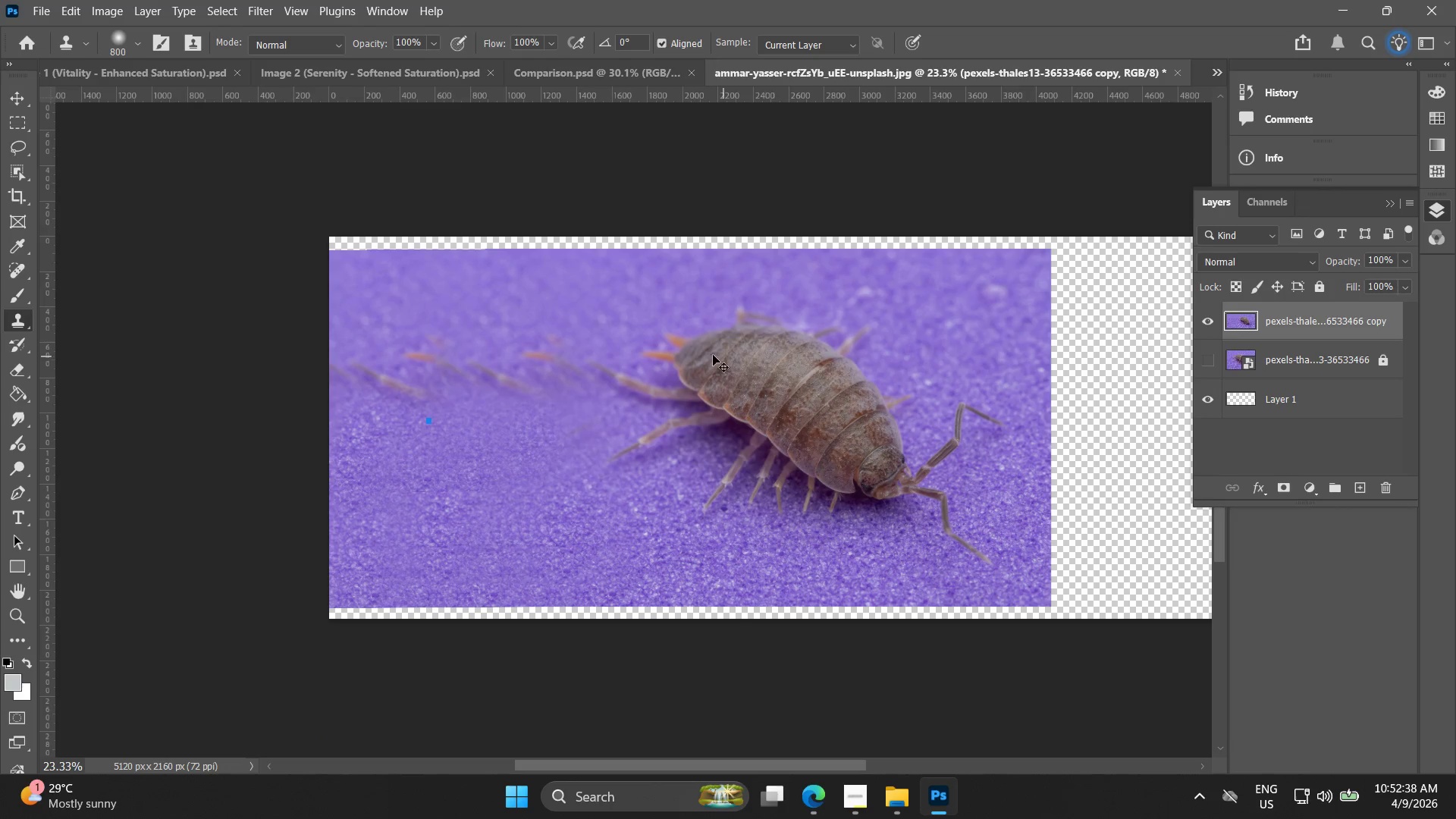 
key(Control+Z)
 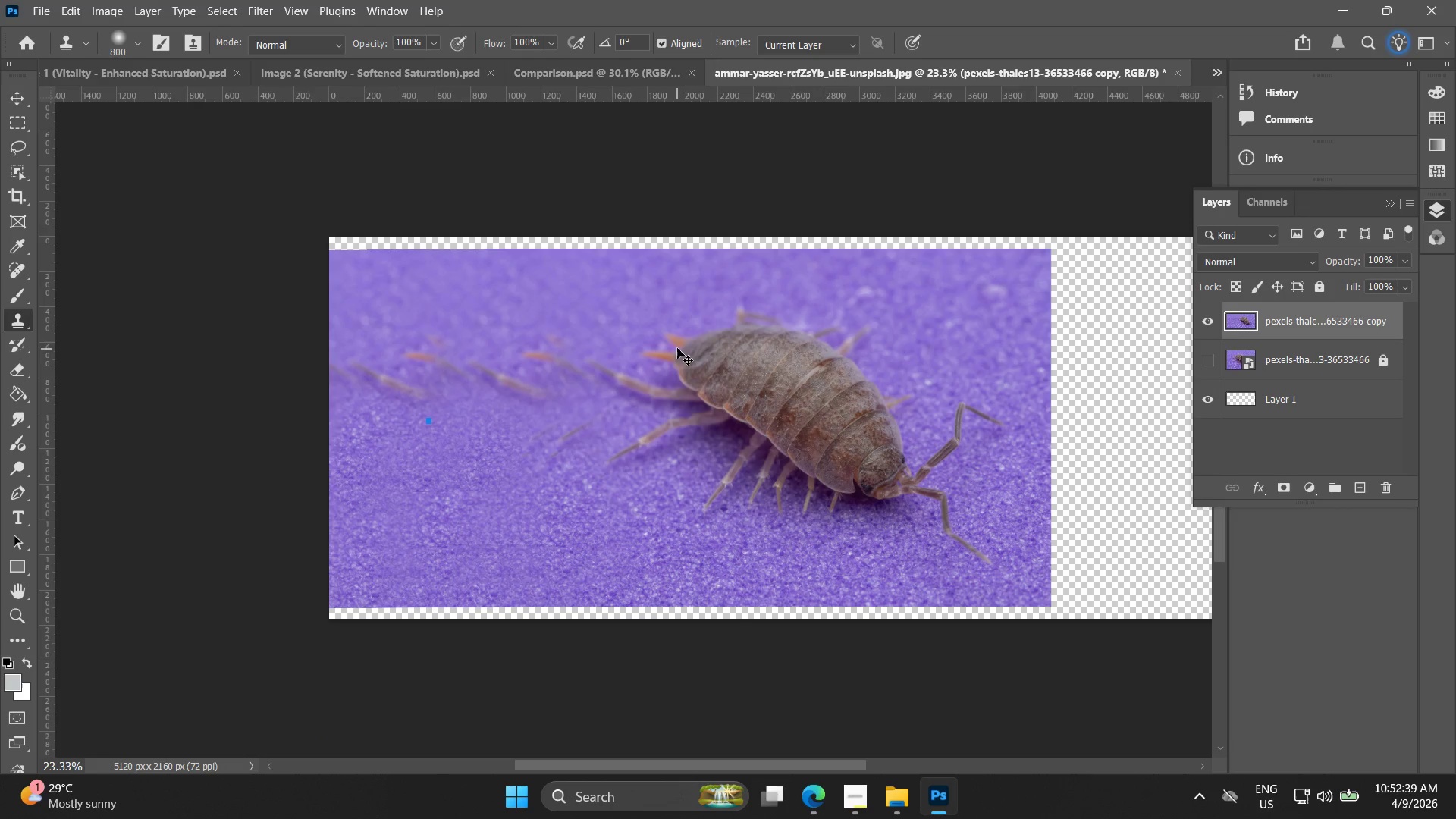 
key(Control+Z)
 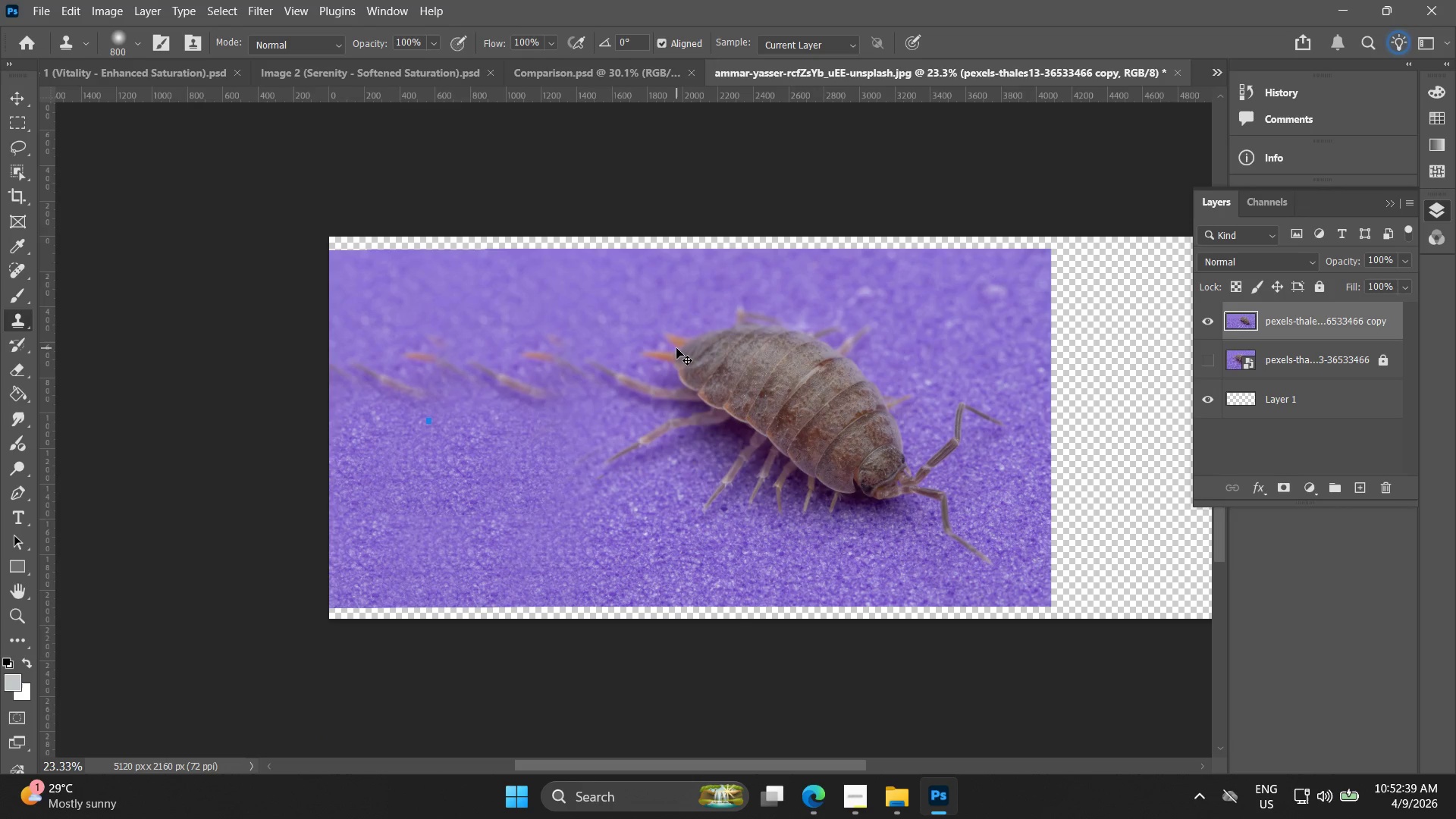 
key(Control+Z)
 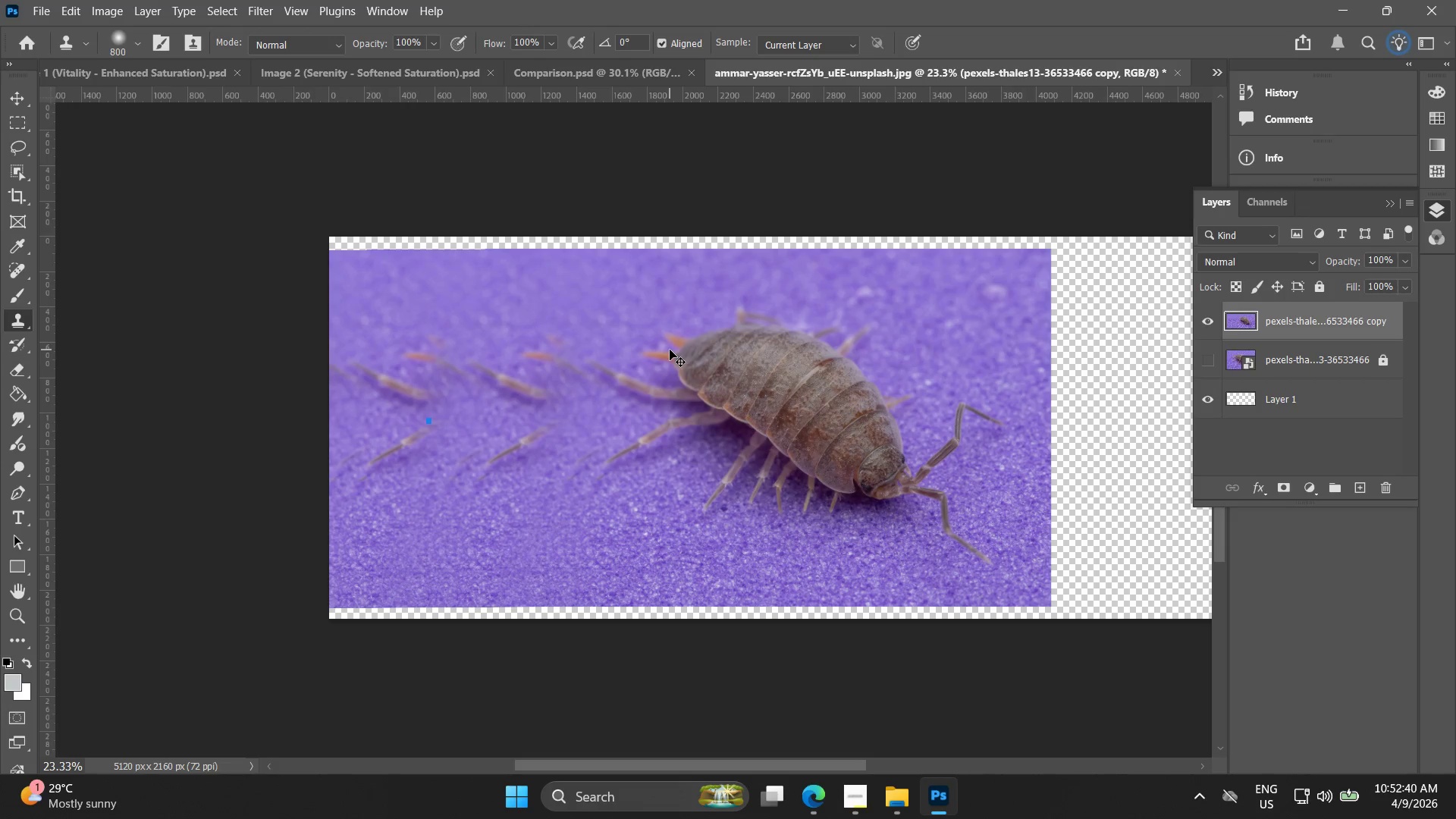 
key(Control+Z)
 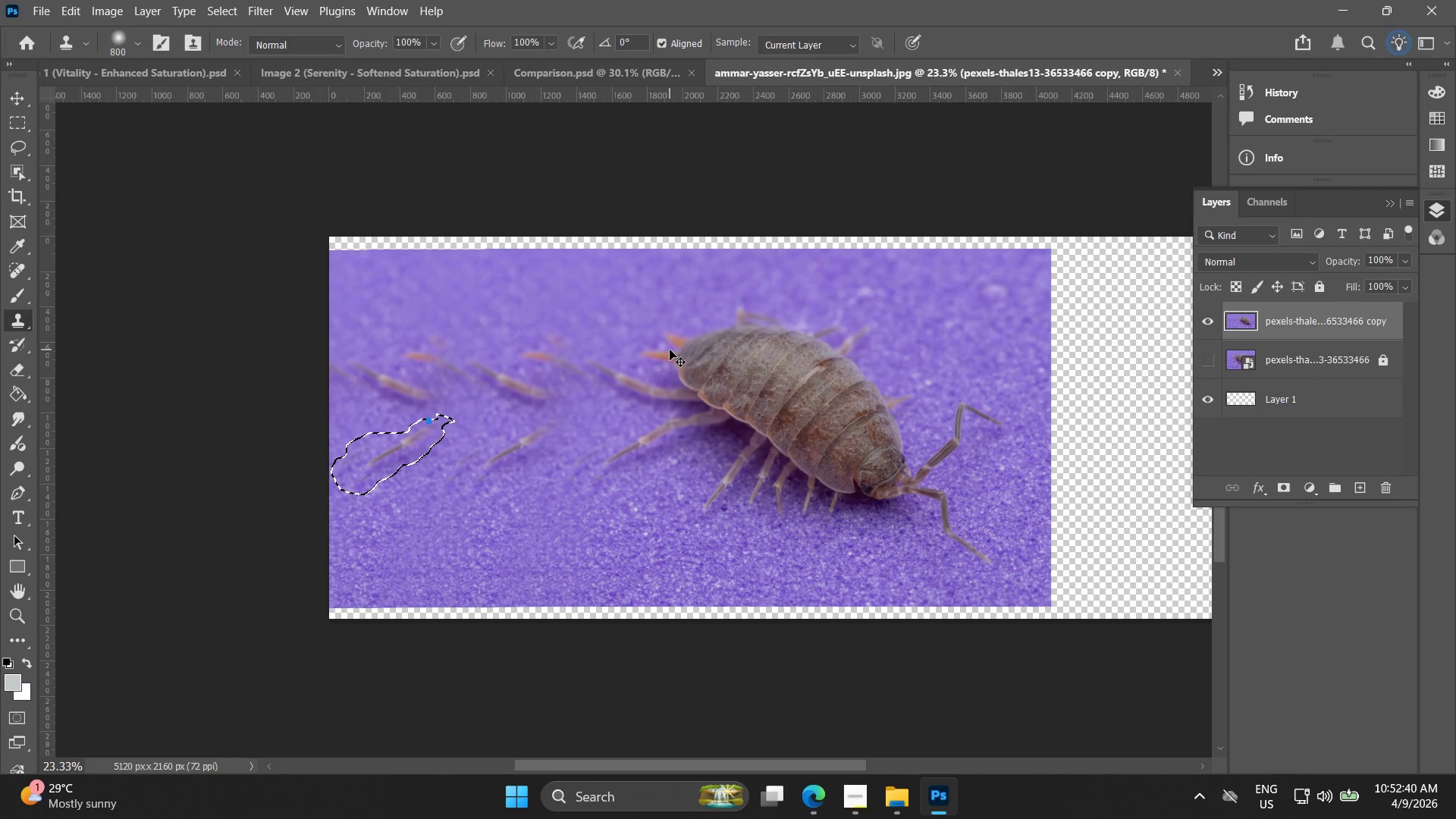 
key(Control+Z)
 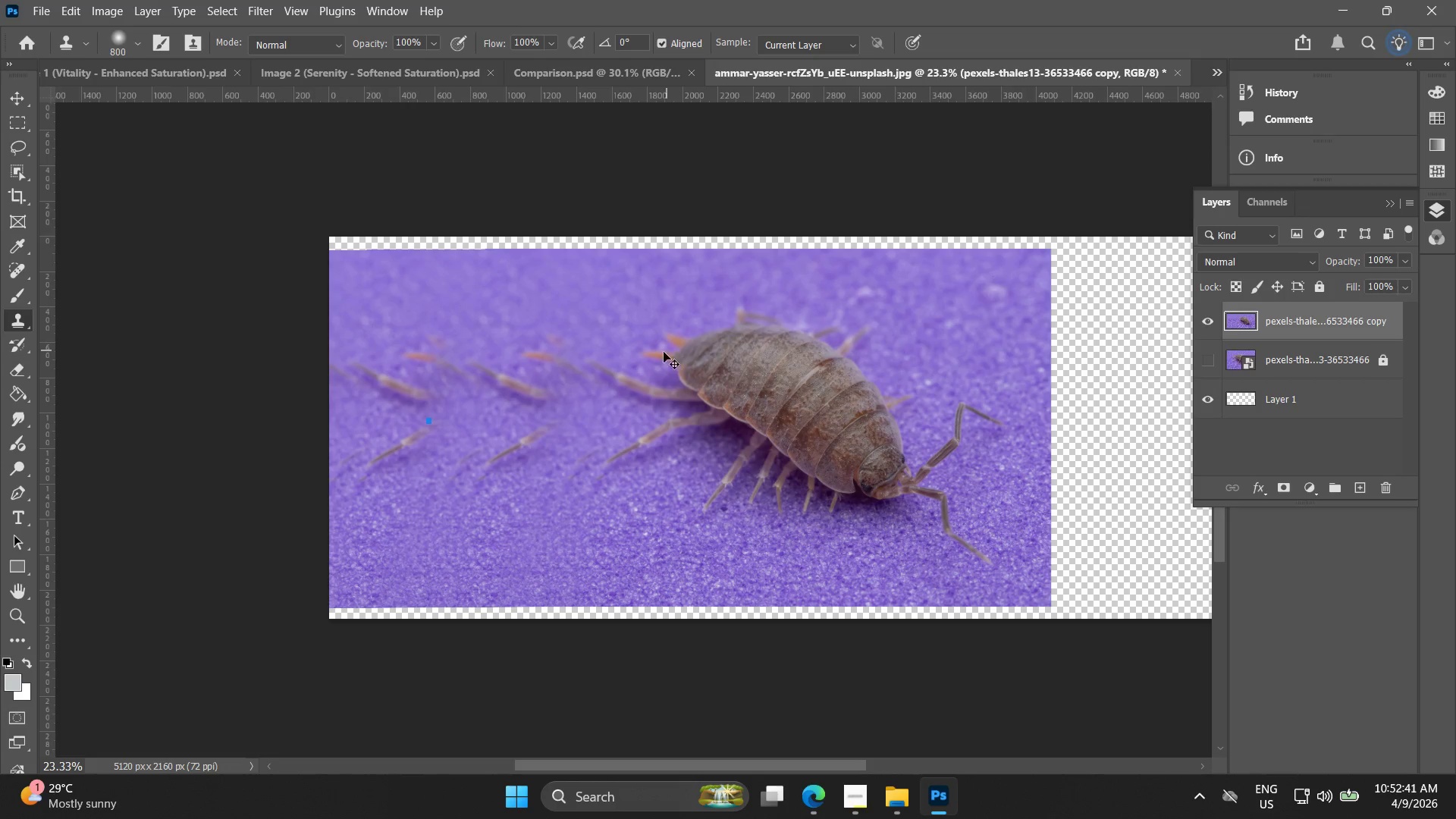 
hold_key(key=AltLeft, duration=0.33)
scroll: coordinate [413, 458], scroll_direction: up, amount: 4.0
 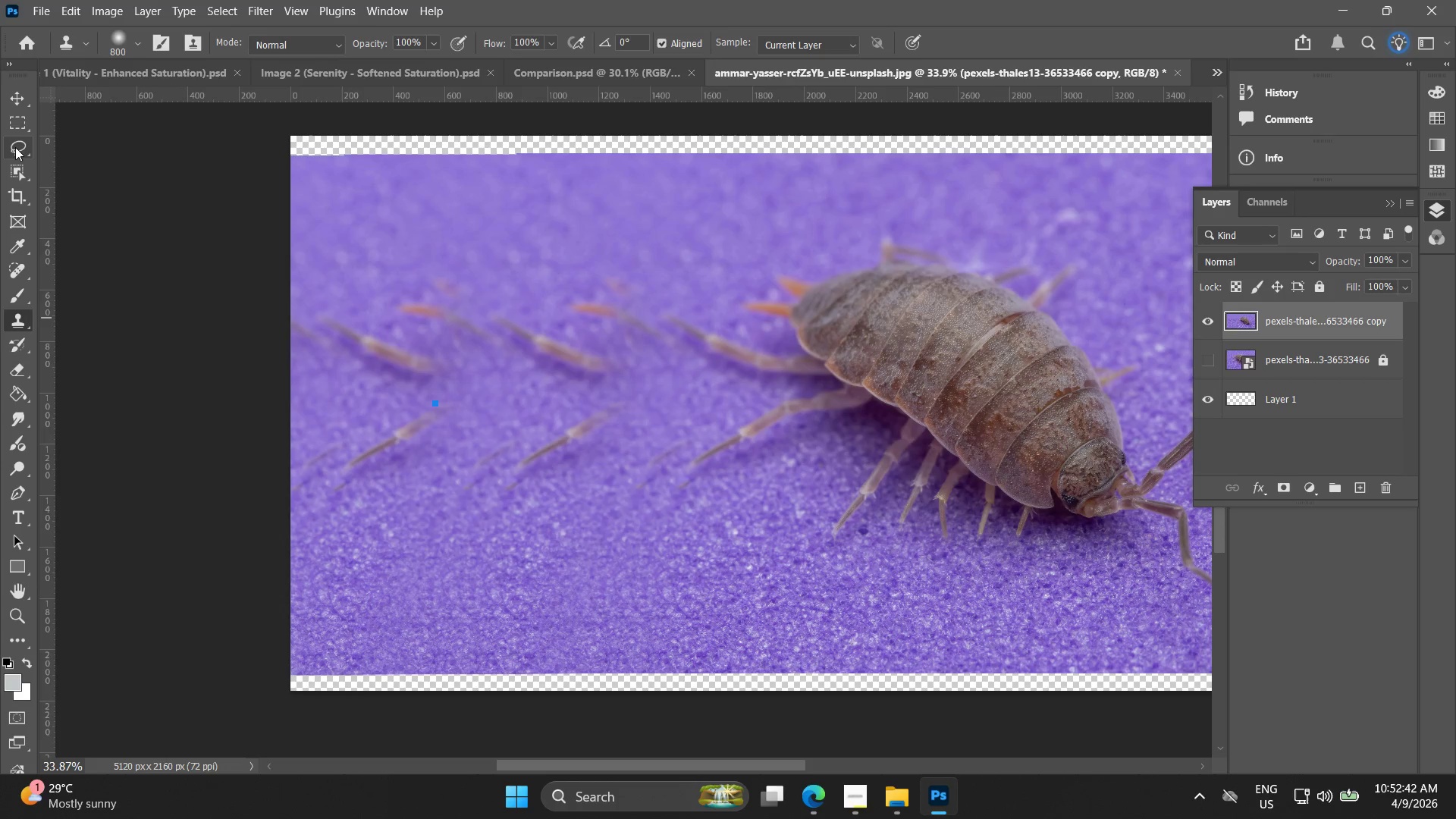 
key(Alt+AltLeft)
 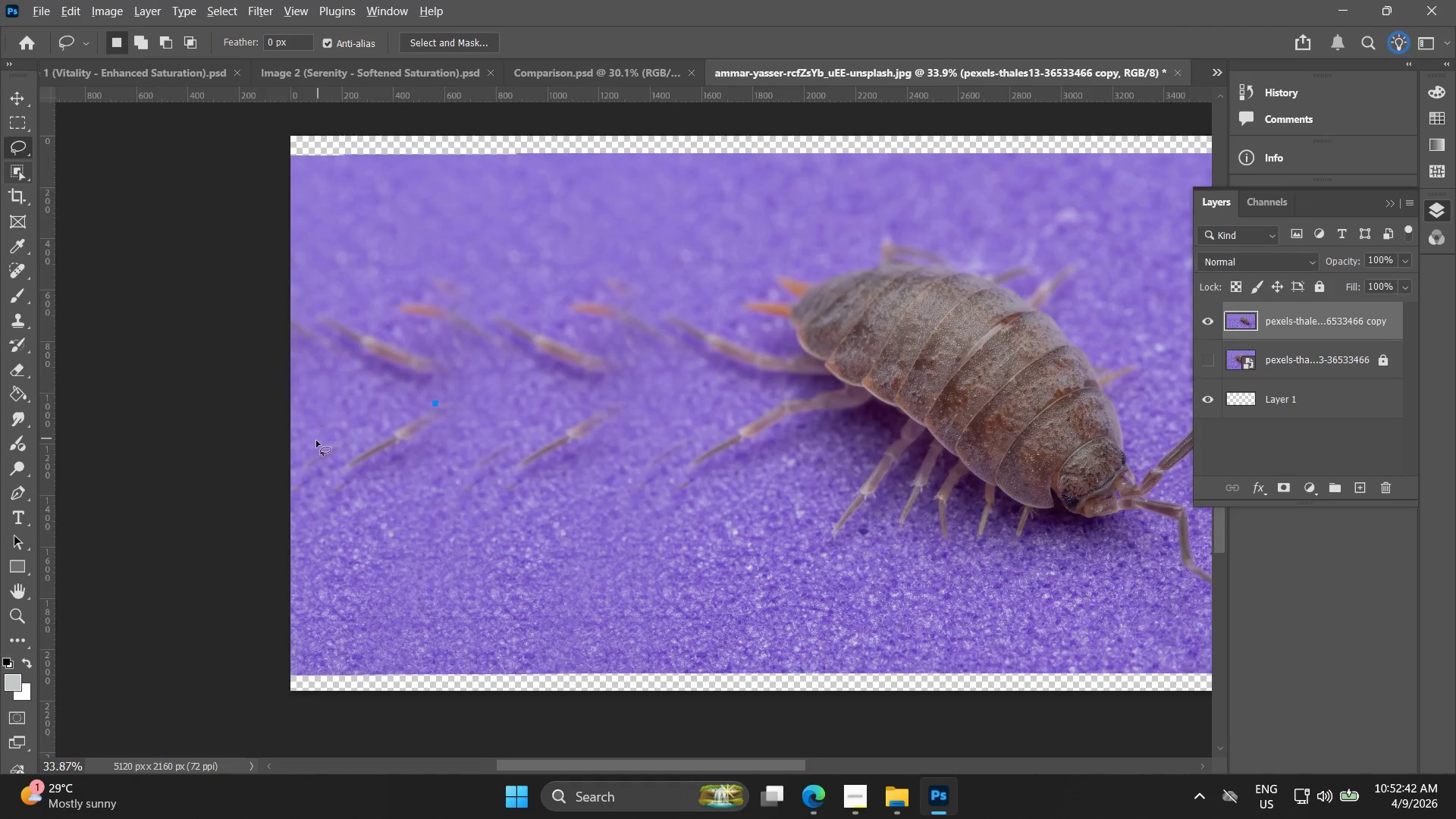 
scroll: coordinate [315, 441], scroll_direction: up, amount: 4.0
 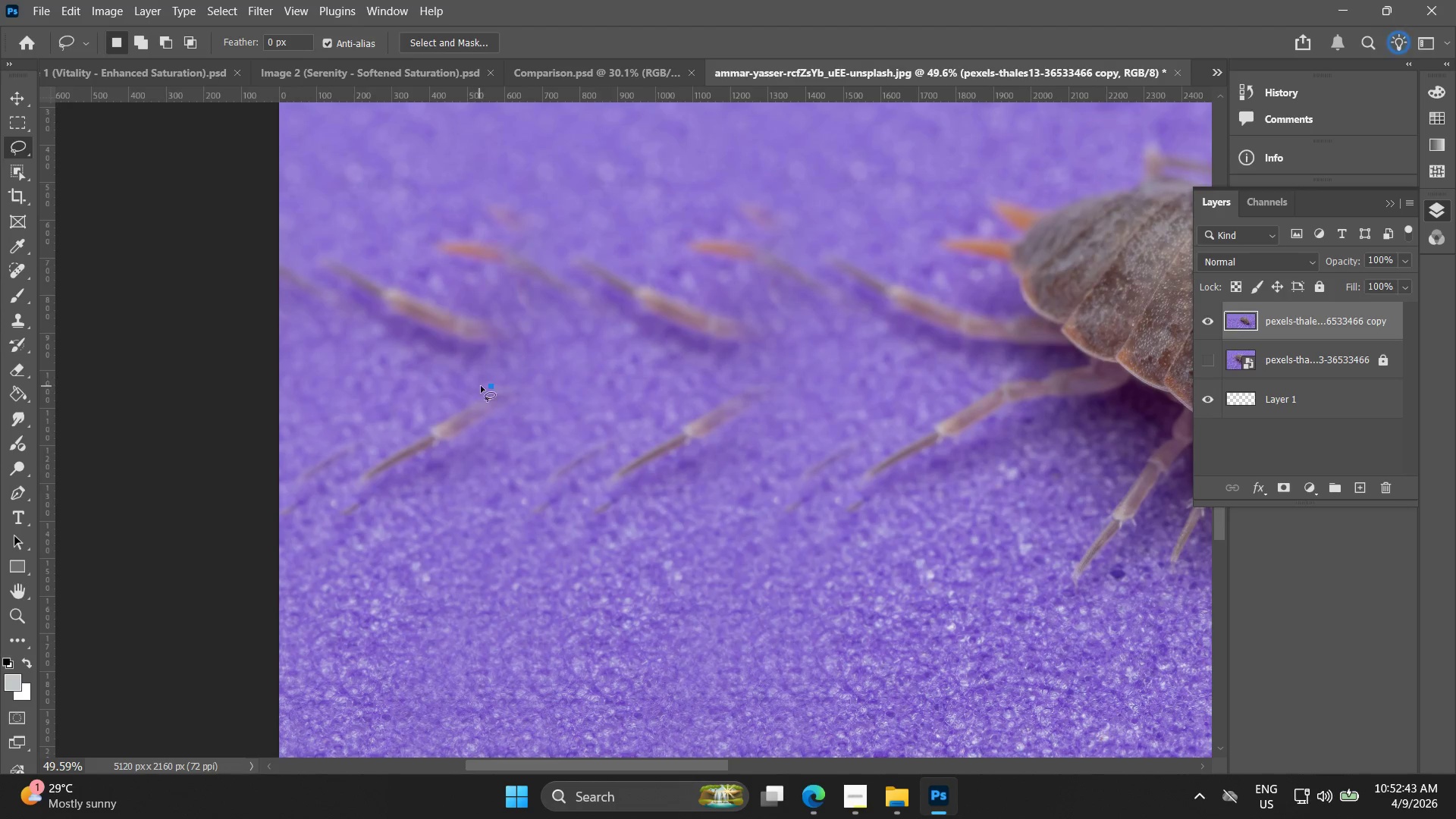 
left_click_drag(start_coordinate=[487, 382], to_coordinate=[482, 382])
 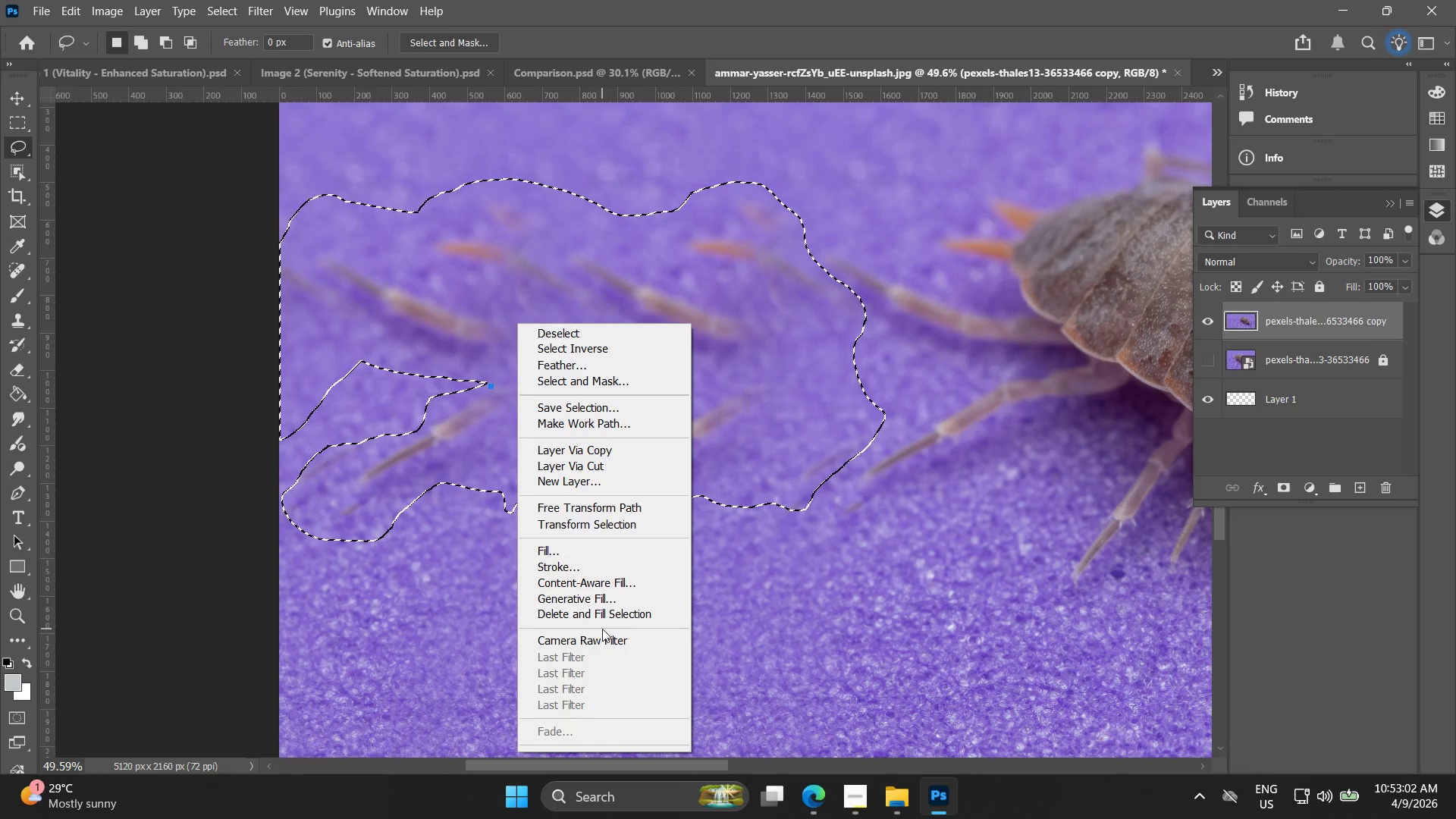 
left_click([614, 602])
 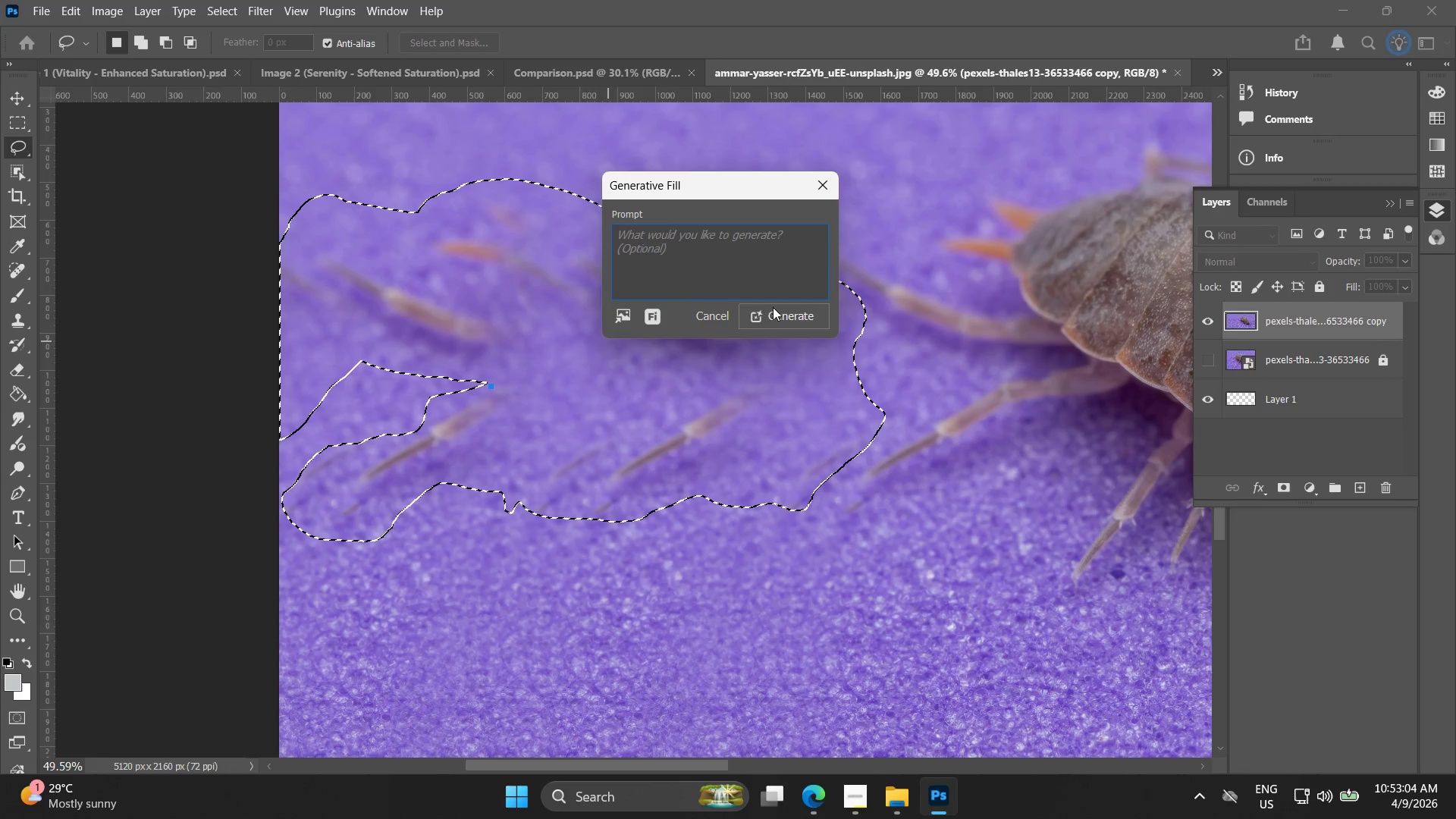 
left_click([776, 308])
 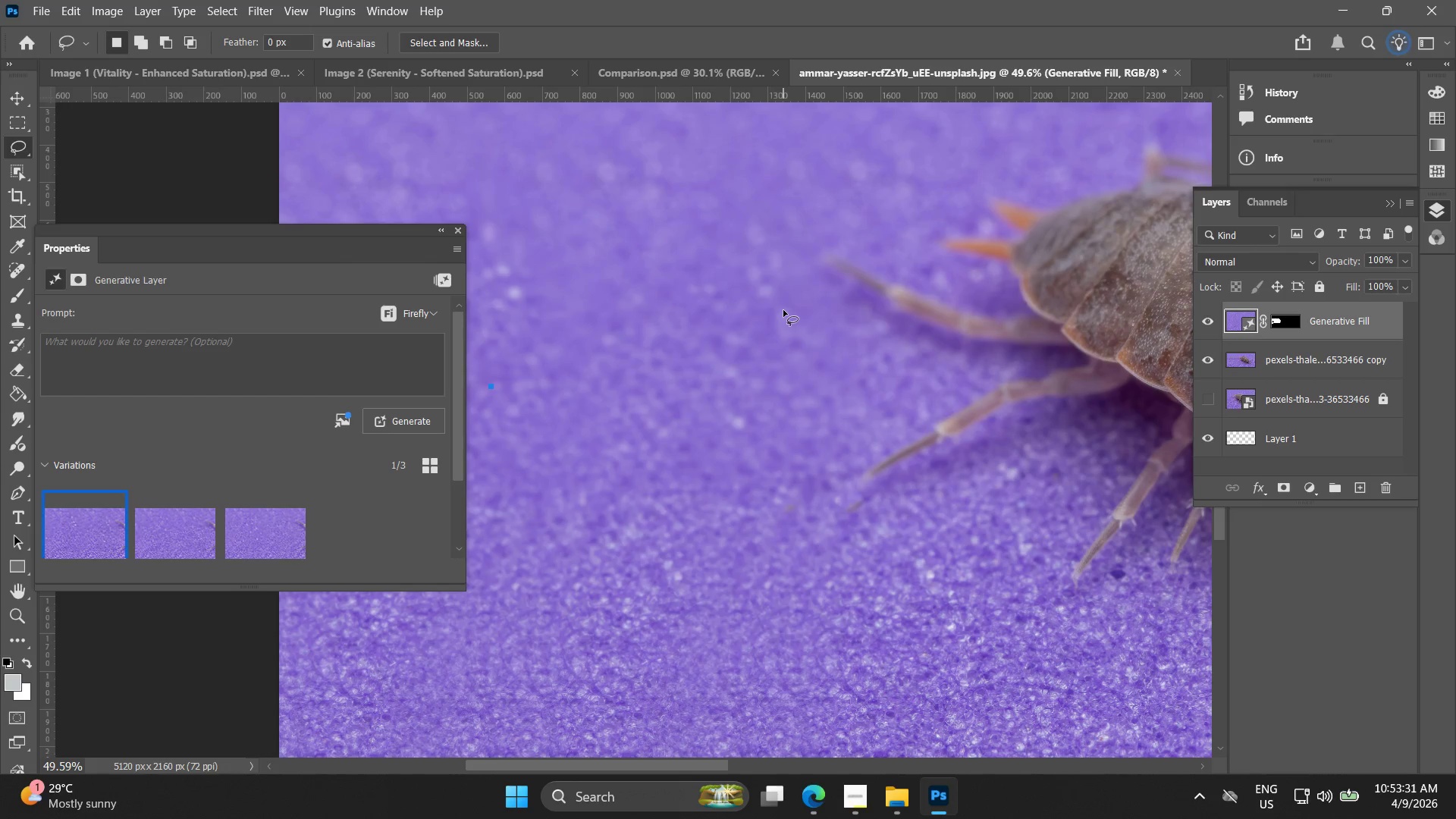 
wait(31.92)
 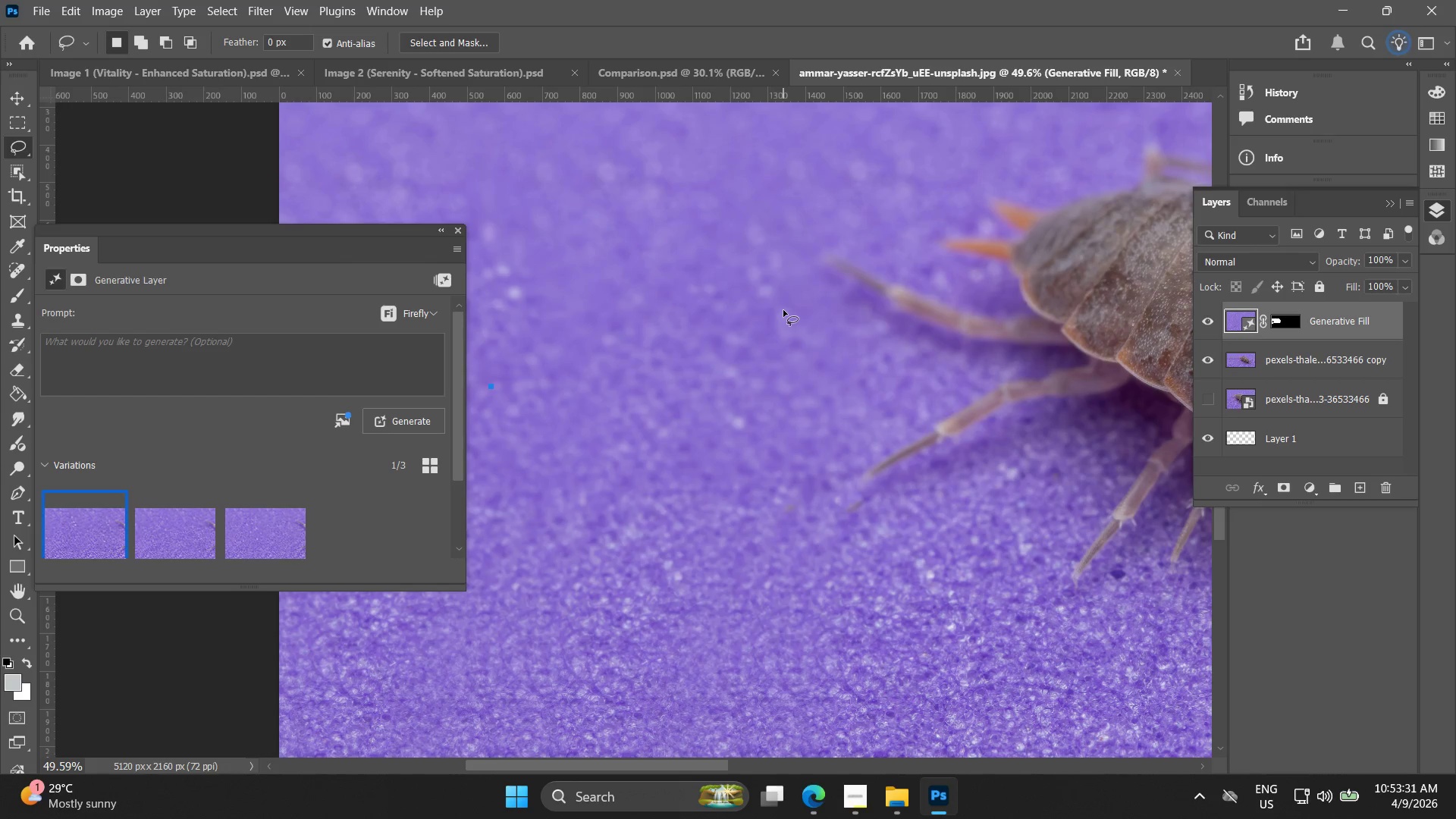 
left_click([187, 519])
 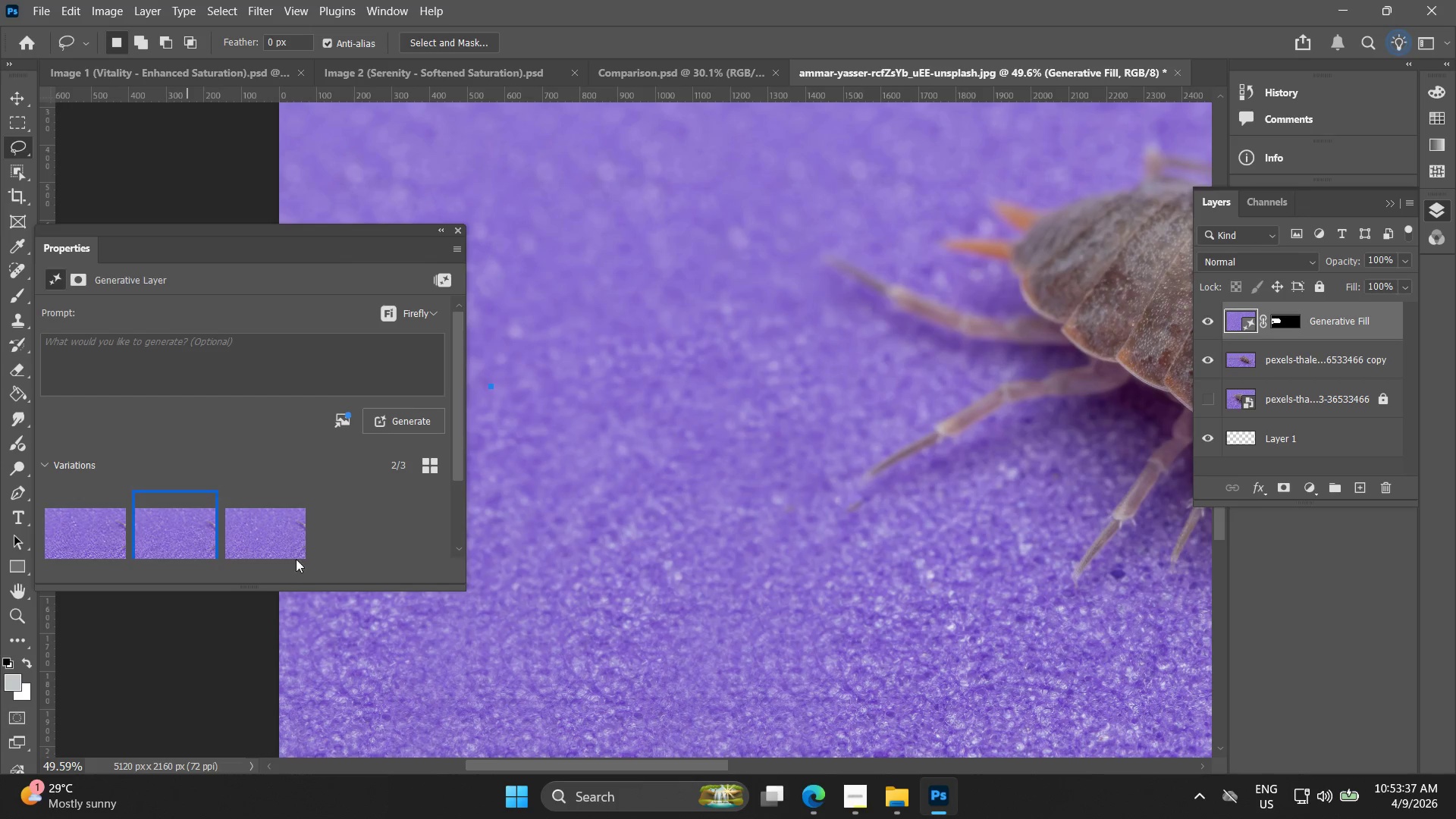 
left_click([278, 546])
 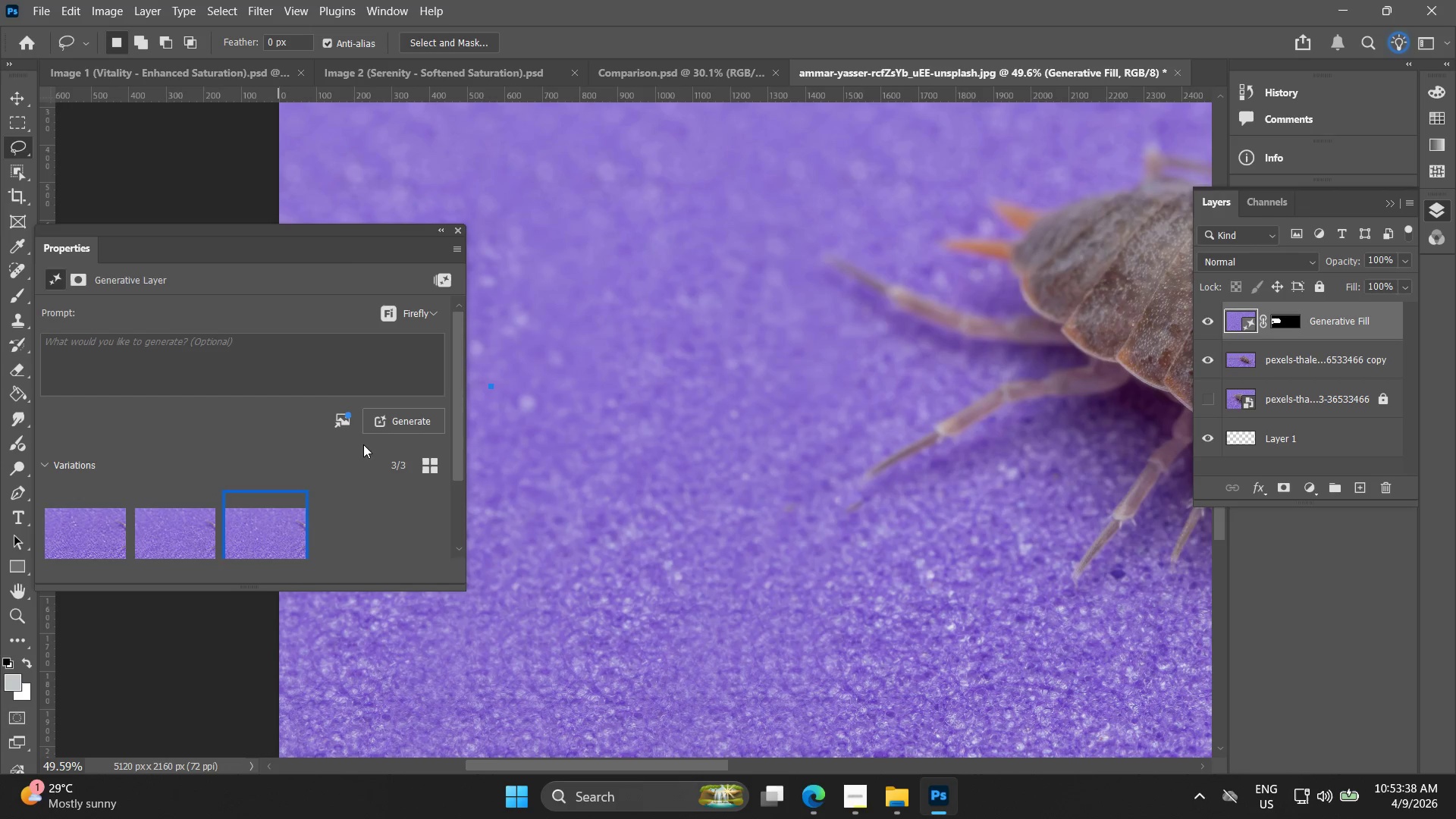 
hold_key(key=AltLeft, duration=0.81)
scroll: coordinate [688, 377], scroll_direction: down, amount: 9.0
 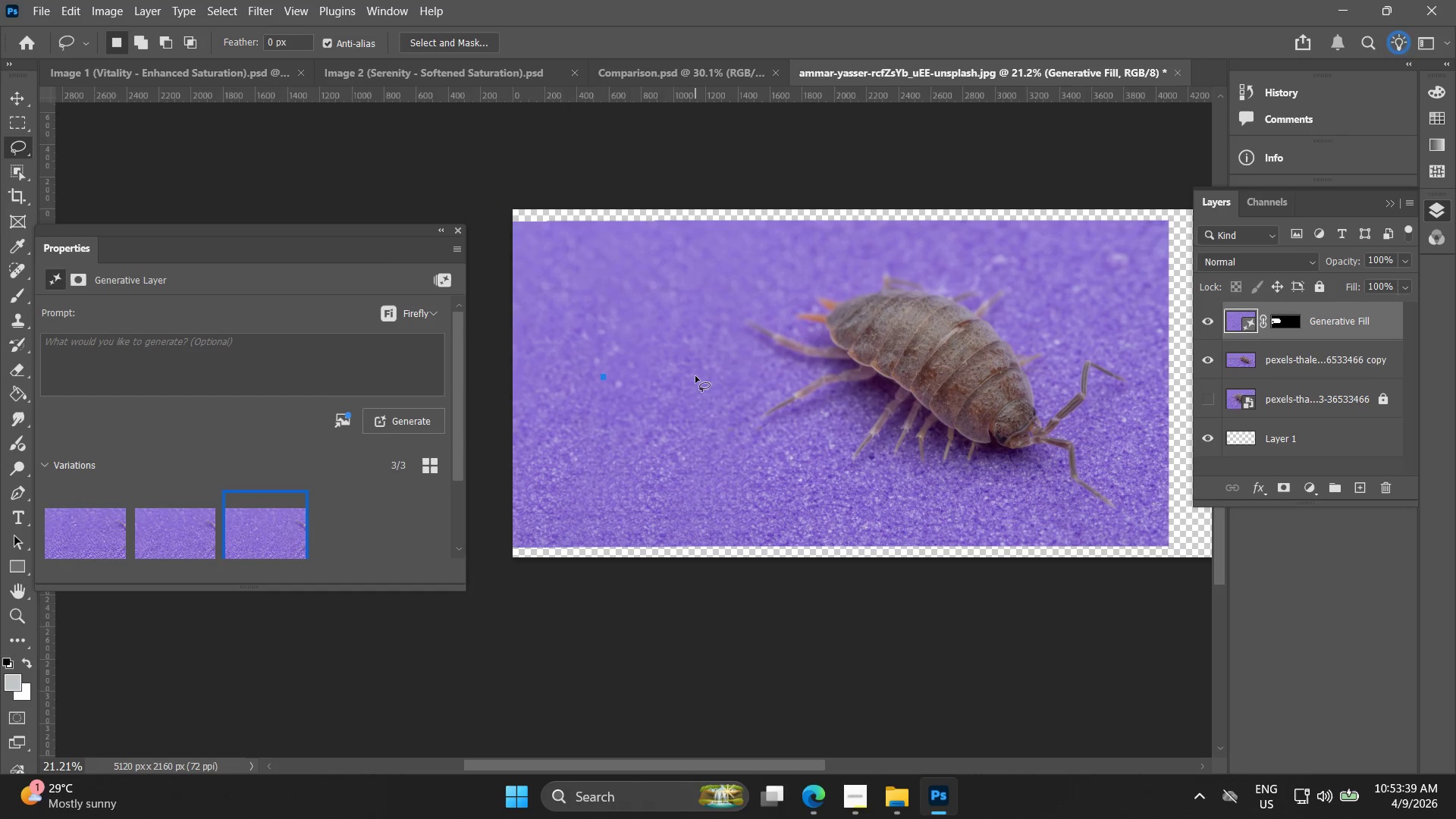 
key(Alt+AltLeft)
 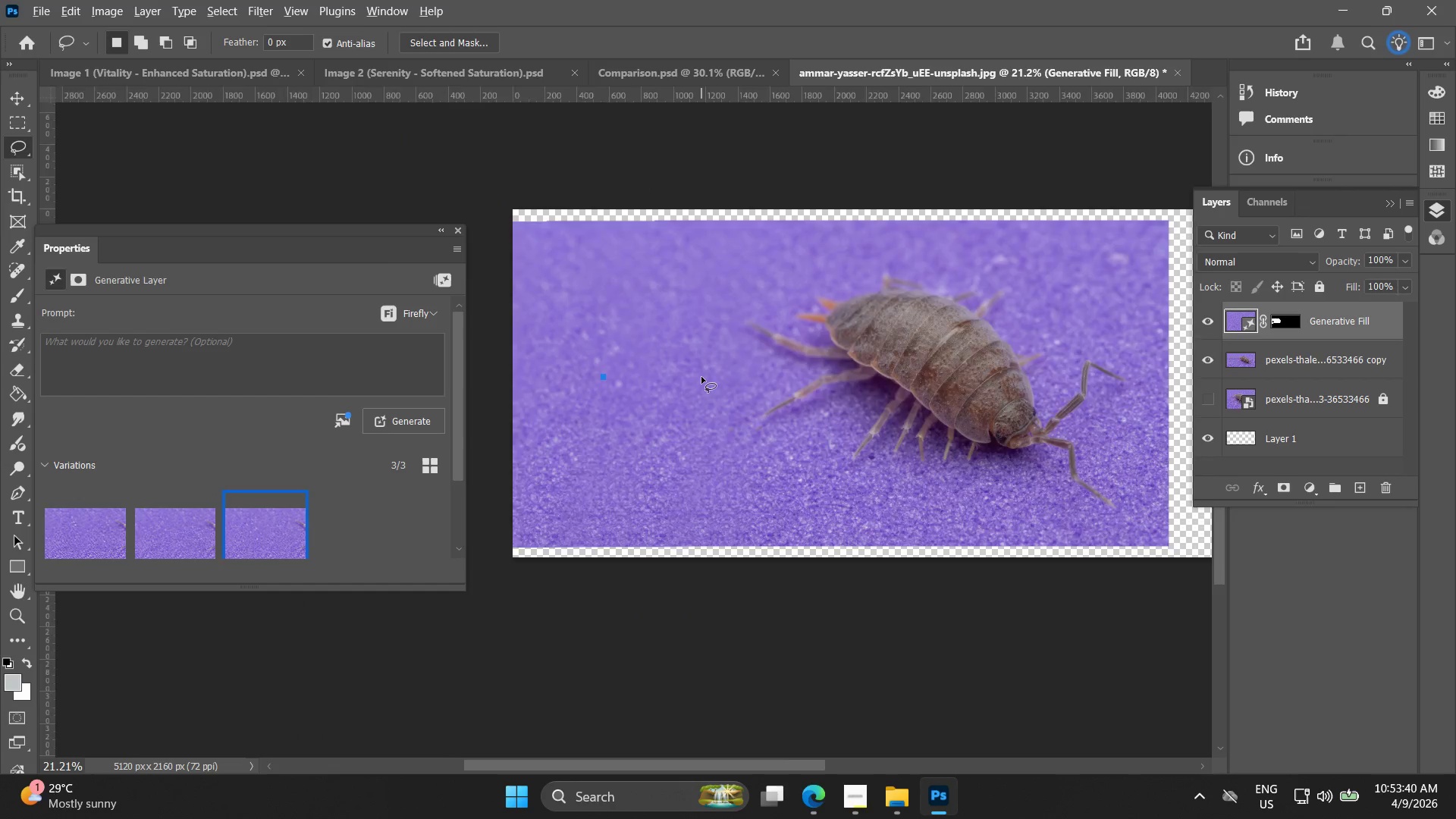 
scroll: coordinate [703, 378], scroll_direction: up, amount: 3.0
 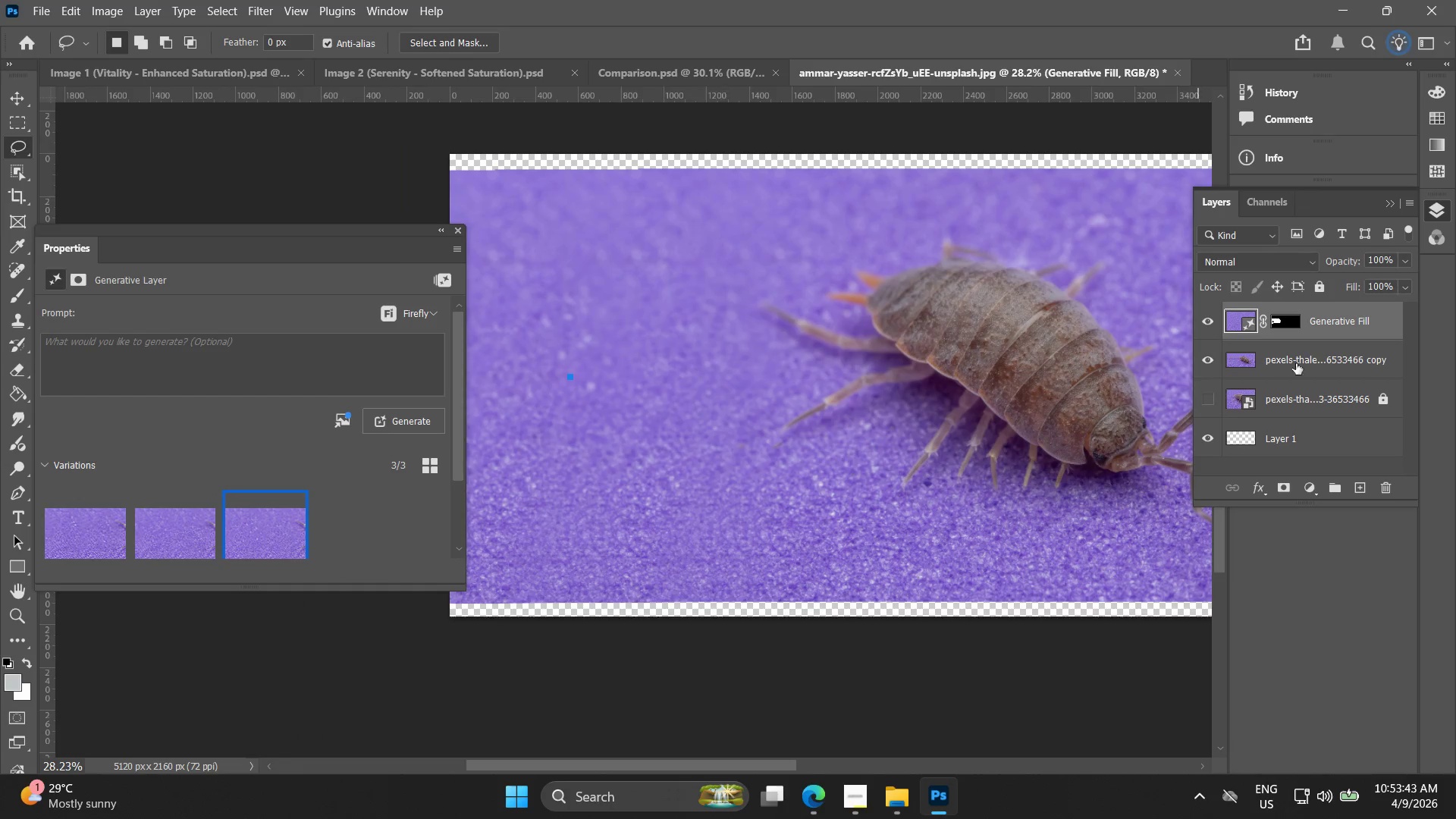 
hold_key(key=ControlLeft, duration=0.5)
left_click([1338, 361])
 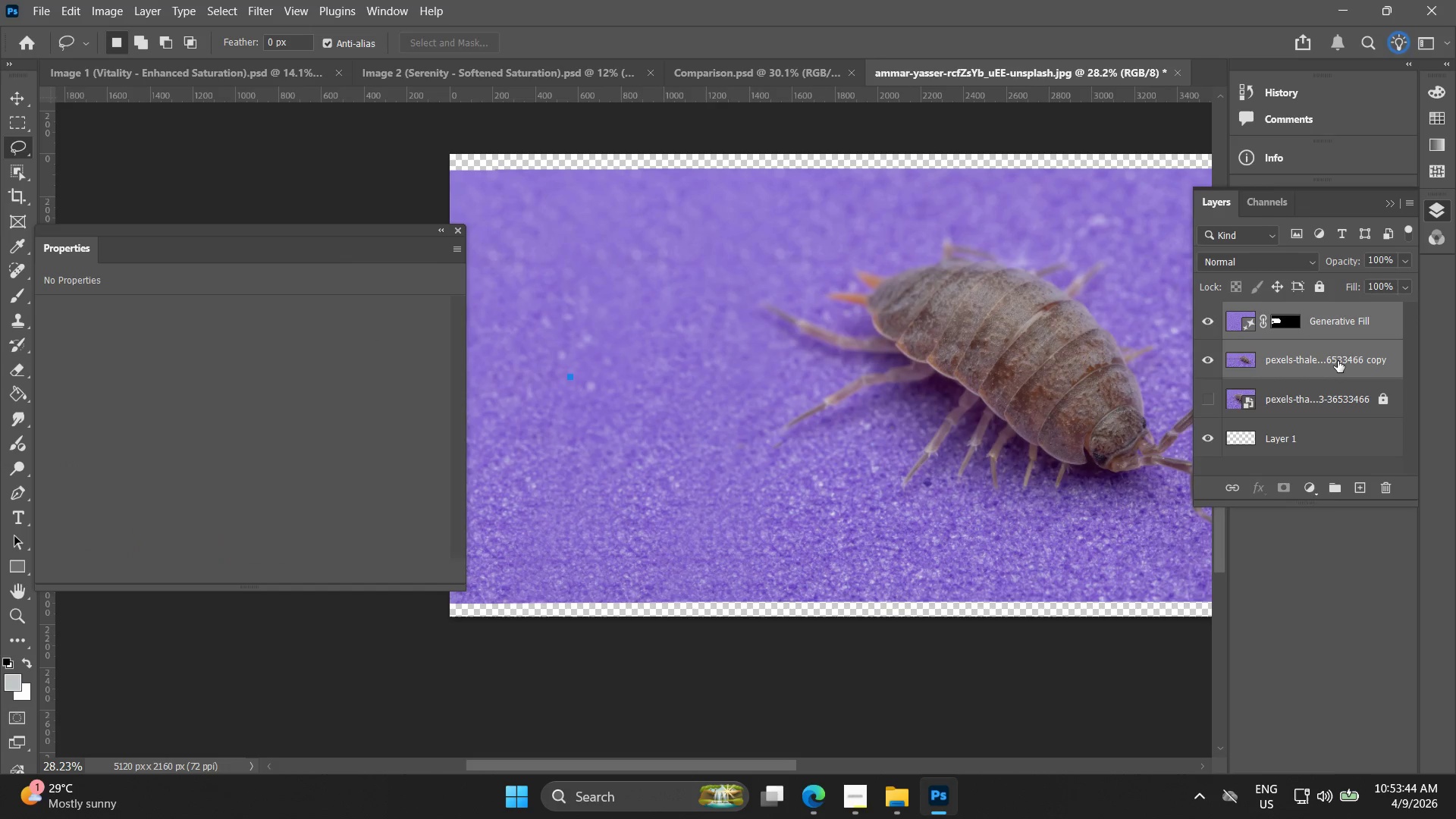 
right_click([1338, 361])
 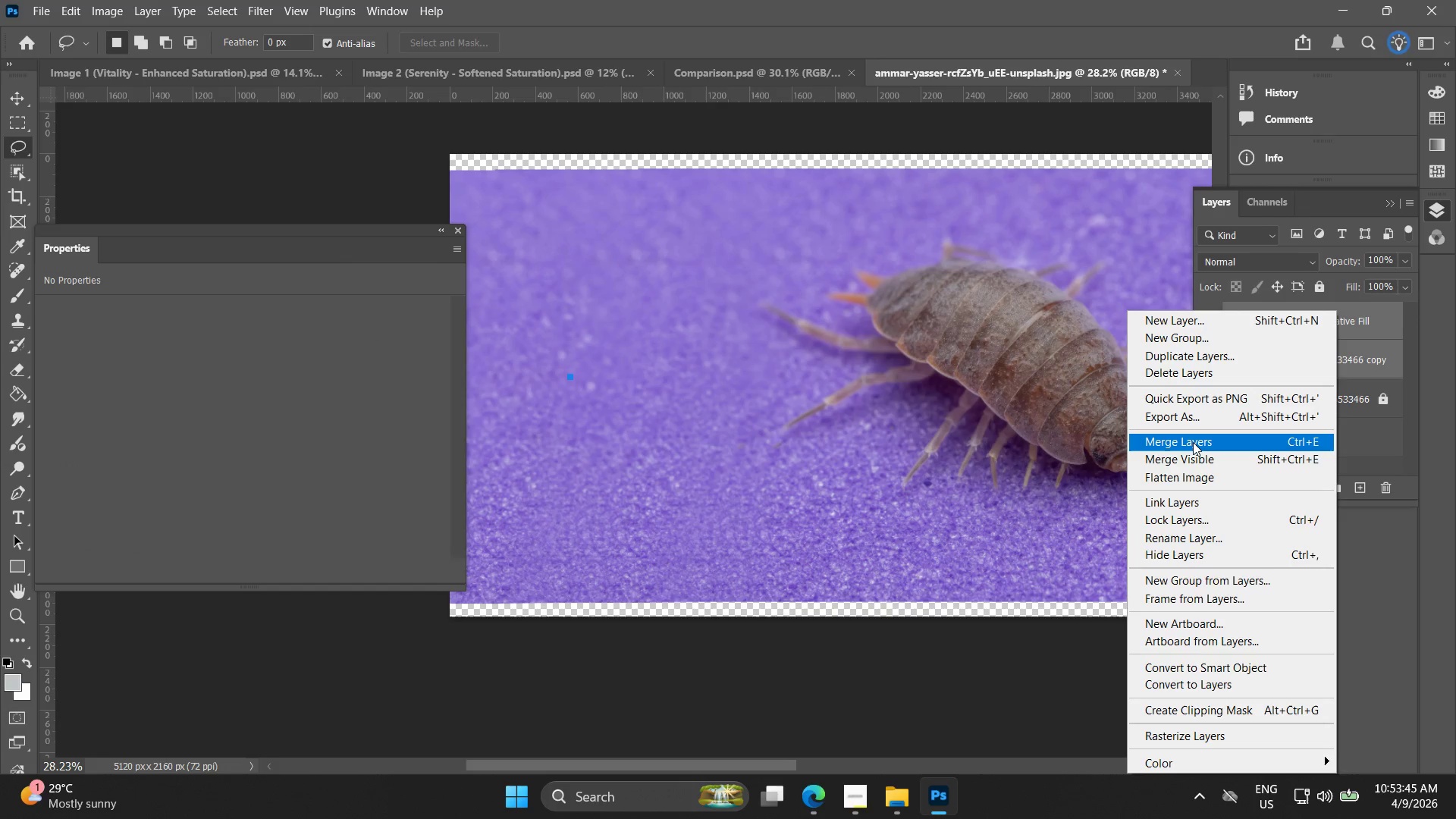 
left_click([1193, 442])
 